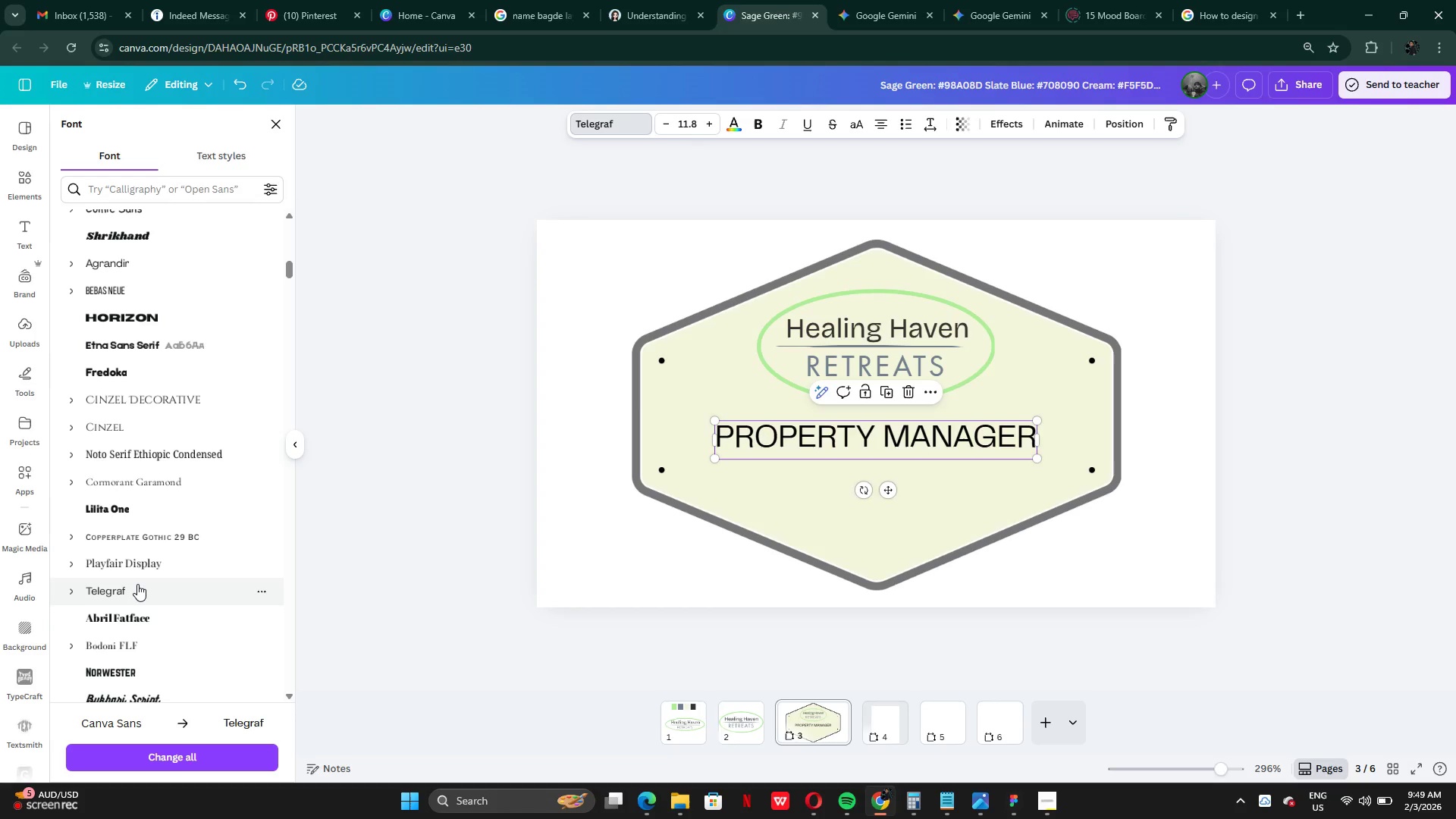 
scroll: coordinate [137, 584], scroll_direction: down, amount: 1.0
 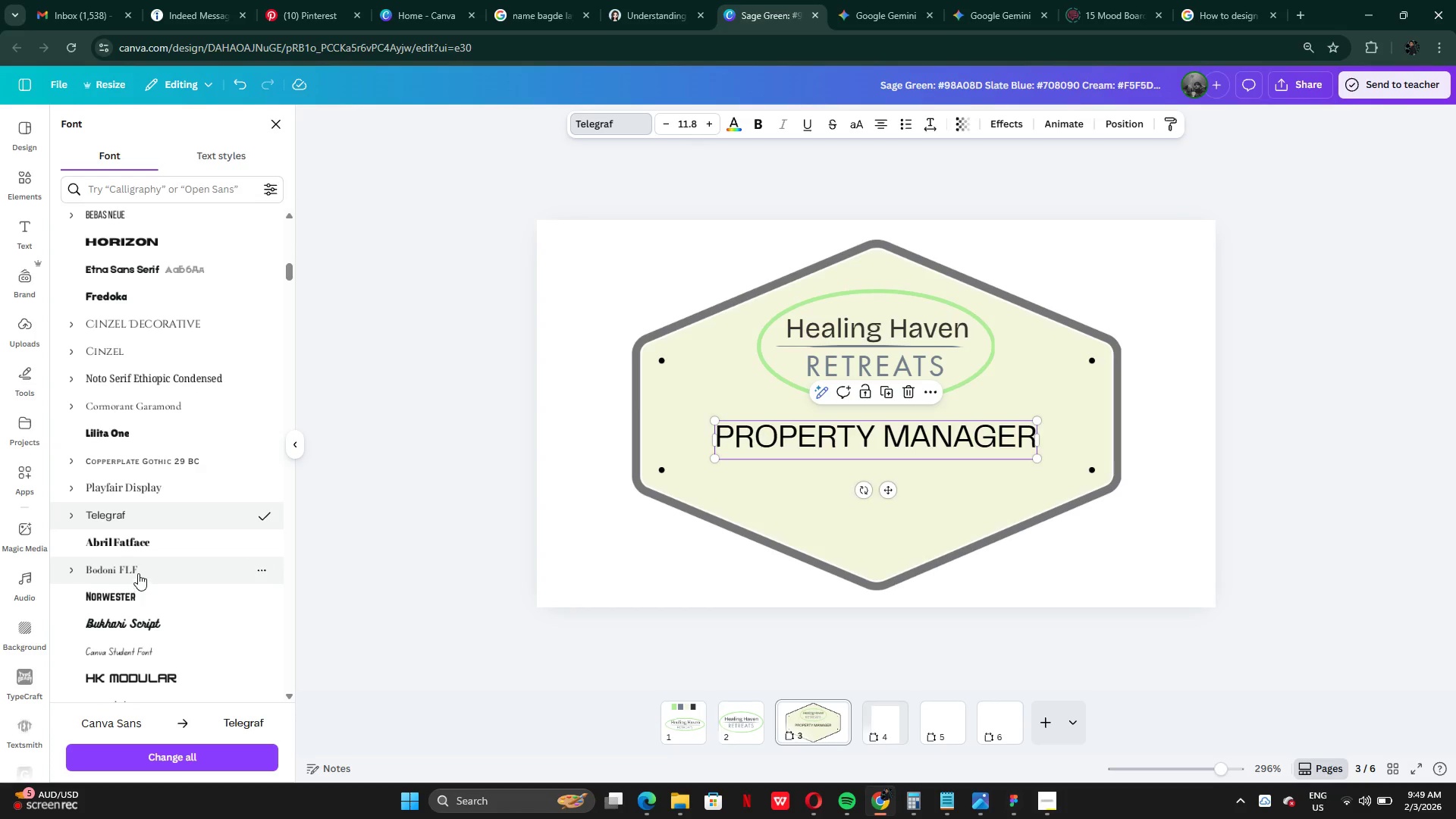 
left_click([140, 566])
 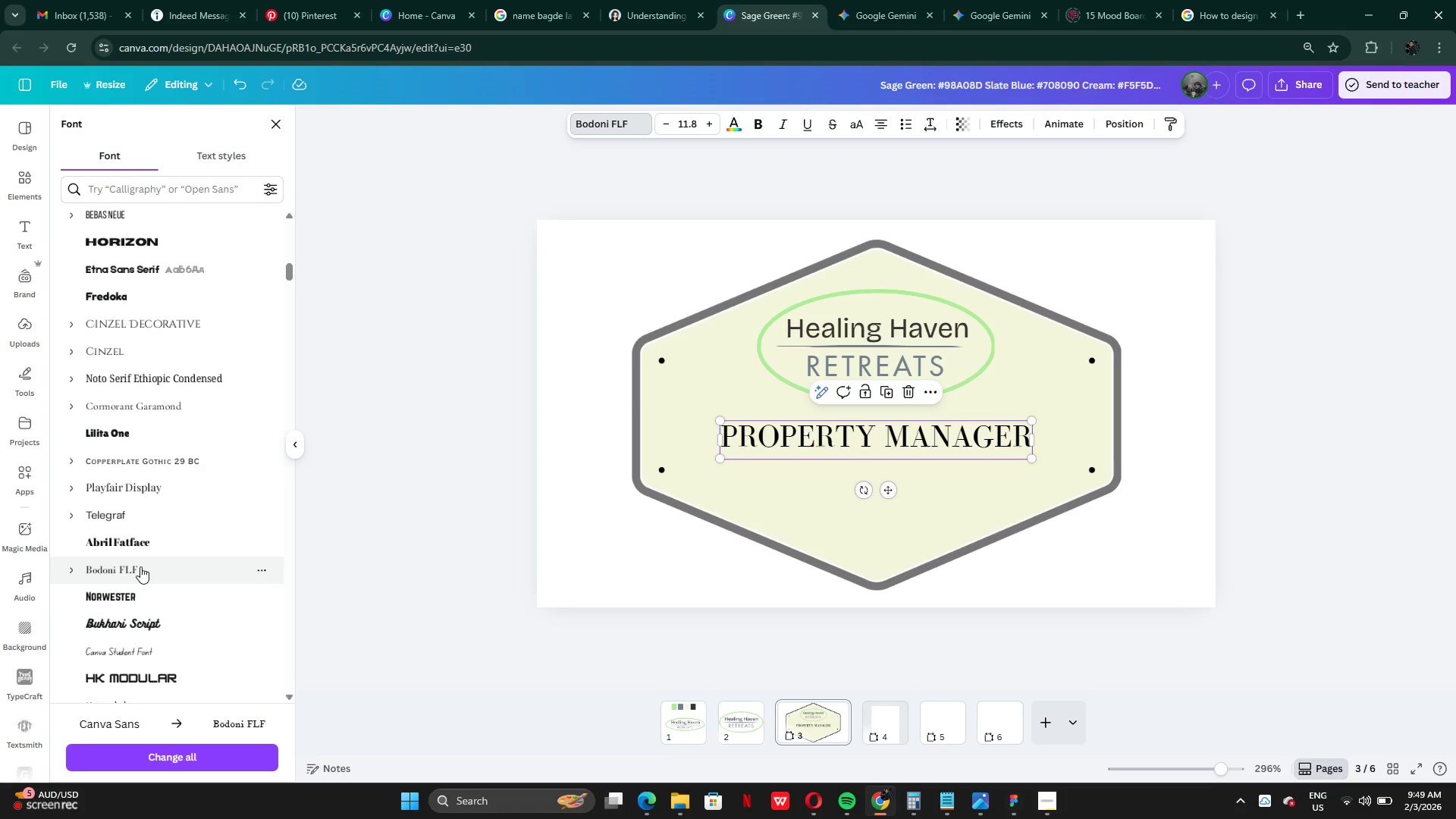 
scroll: coordinate [140, 566], scroll_direction: down, amount: 4.0
 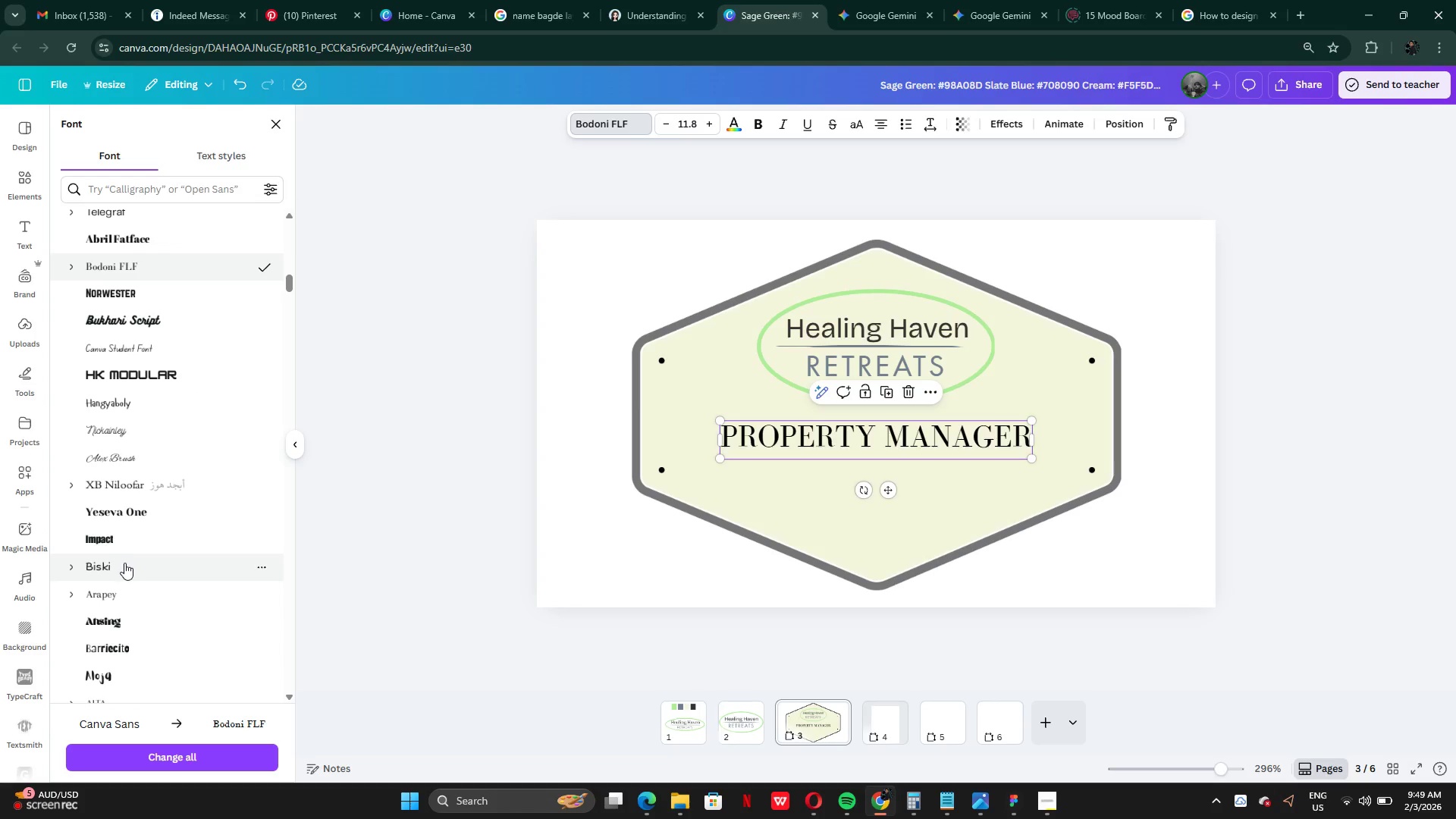 
left_click([121, 598])
 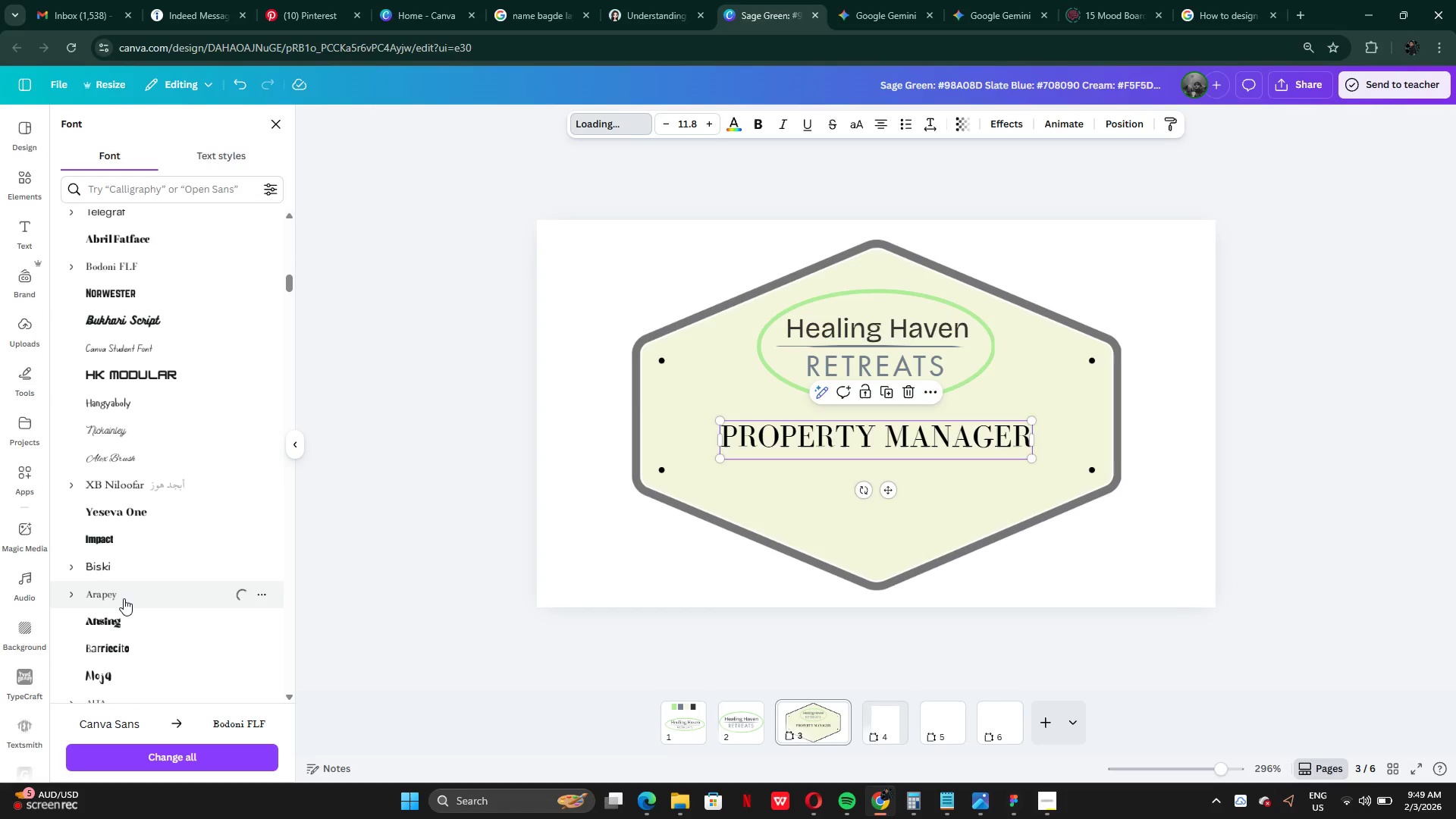 
scroll: coordinate [128, 593], scroll_direction: down, amount: 5.0
 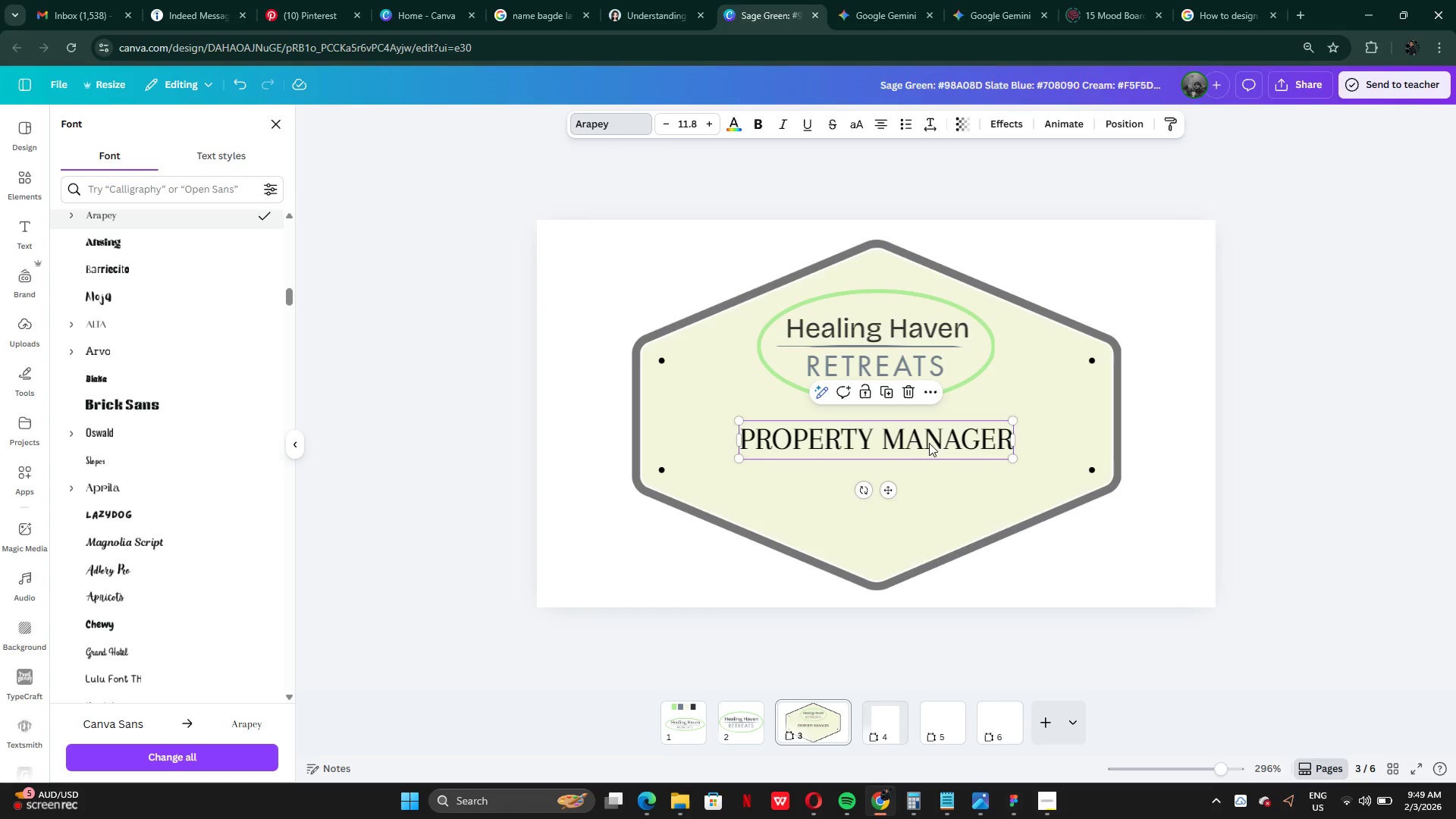 
left_click_drag(start_coordinate=[930, 443], to_coordinate=[930, 450])
 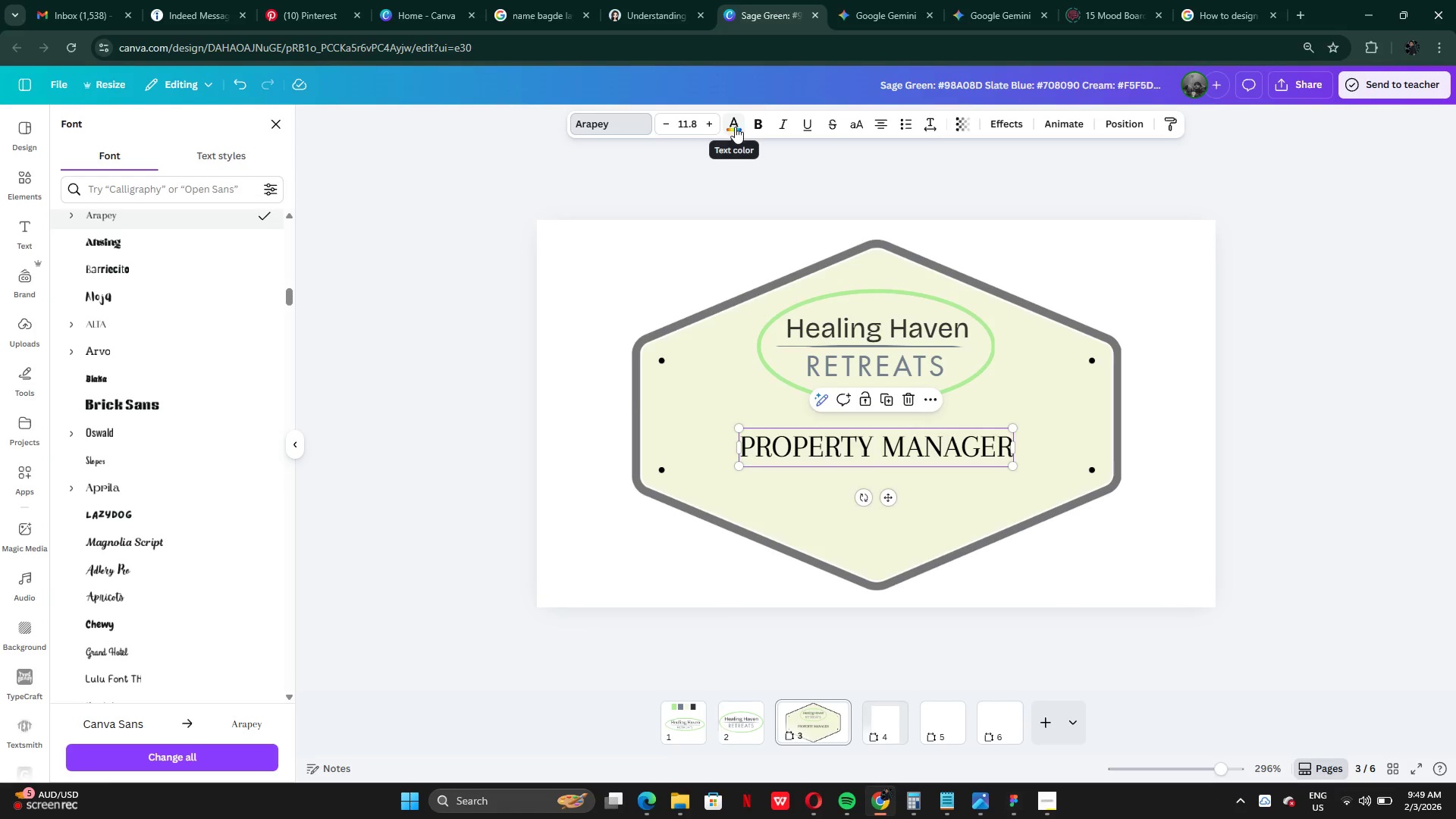 
mouse_move([752, 128])
 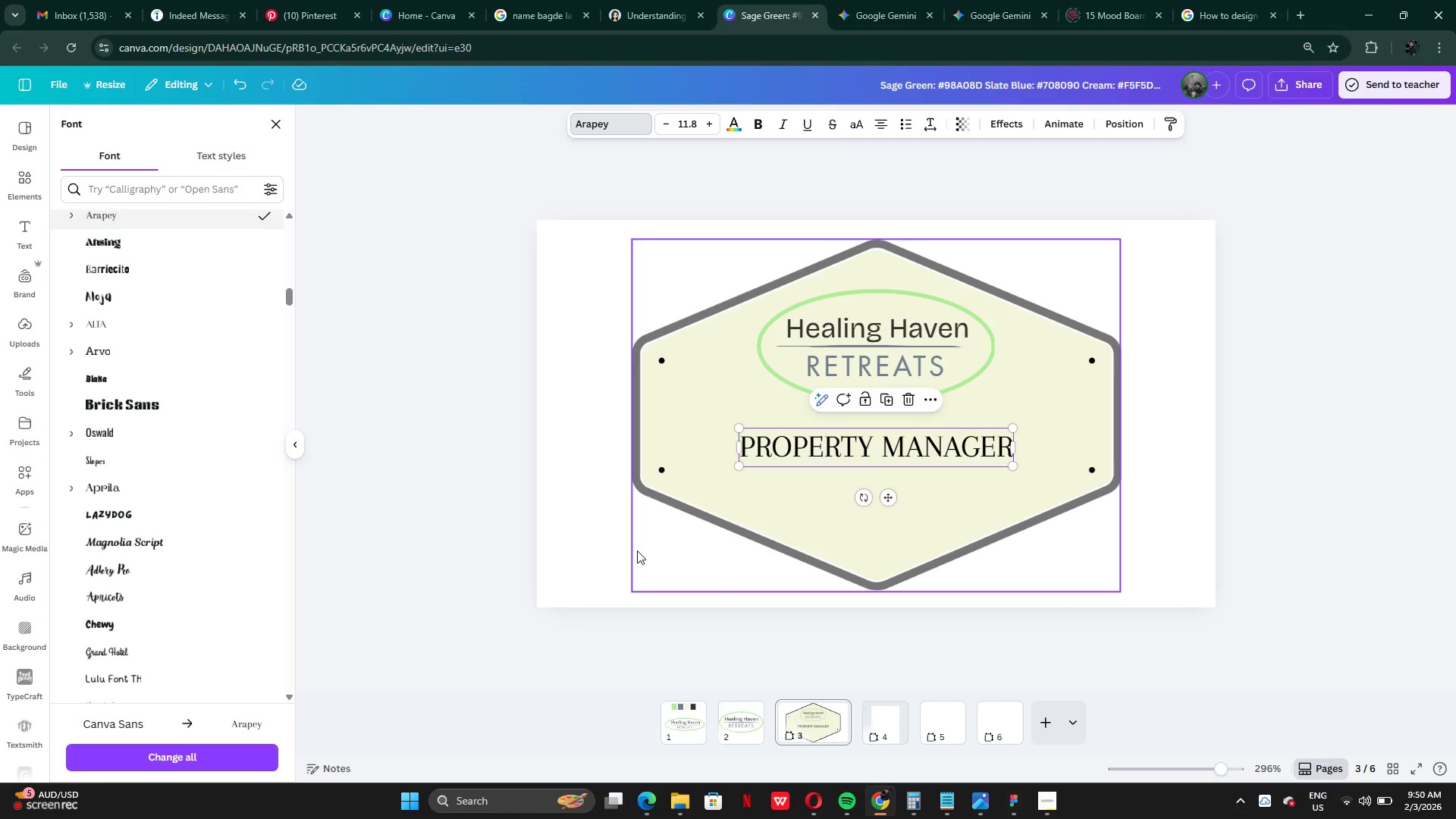 
left_click([637, 551])
 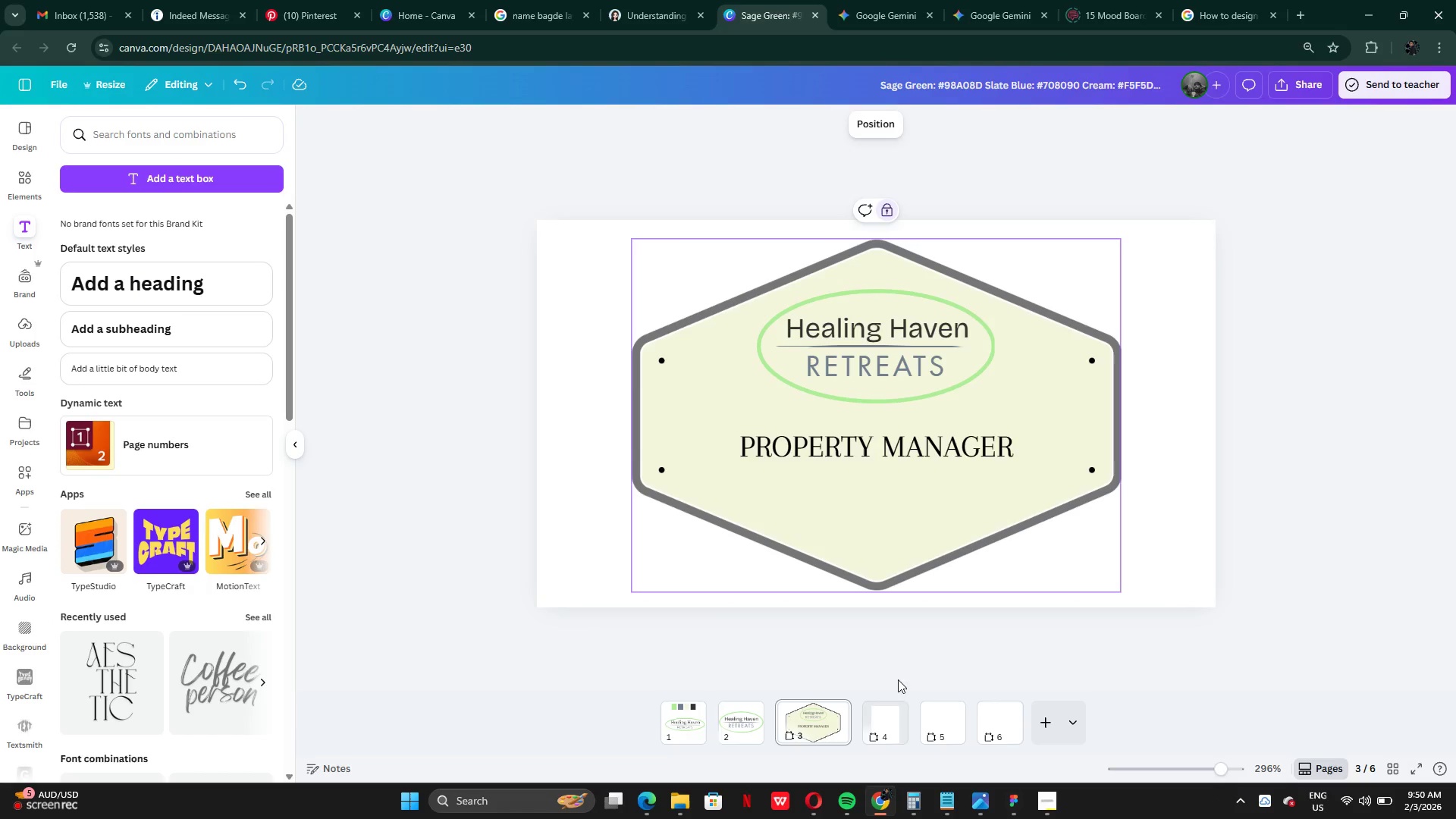 
left_click([984, 24])
 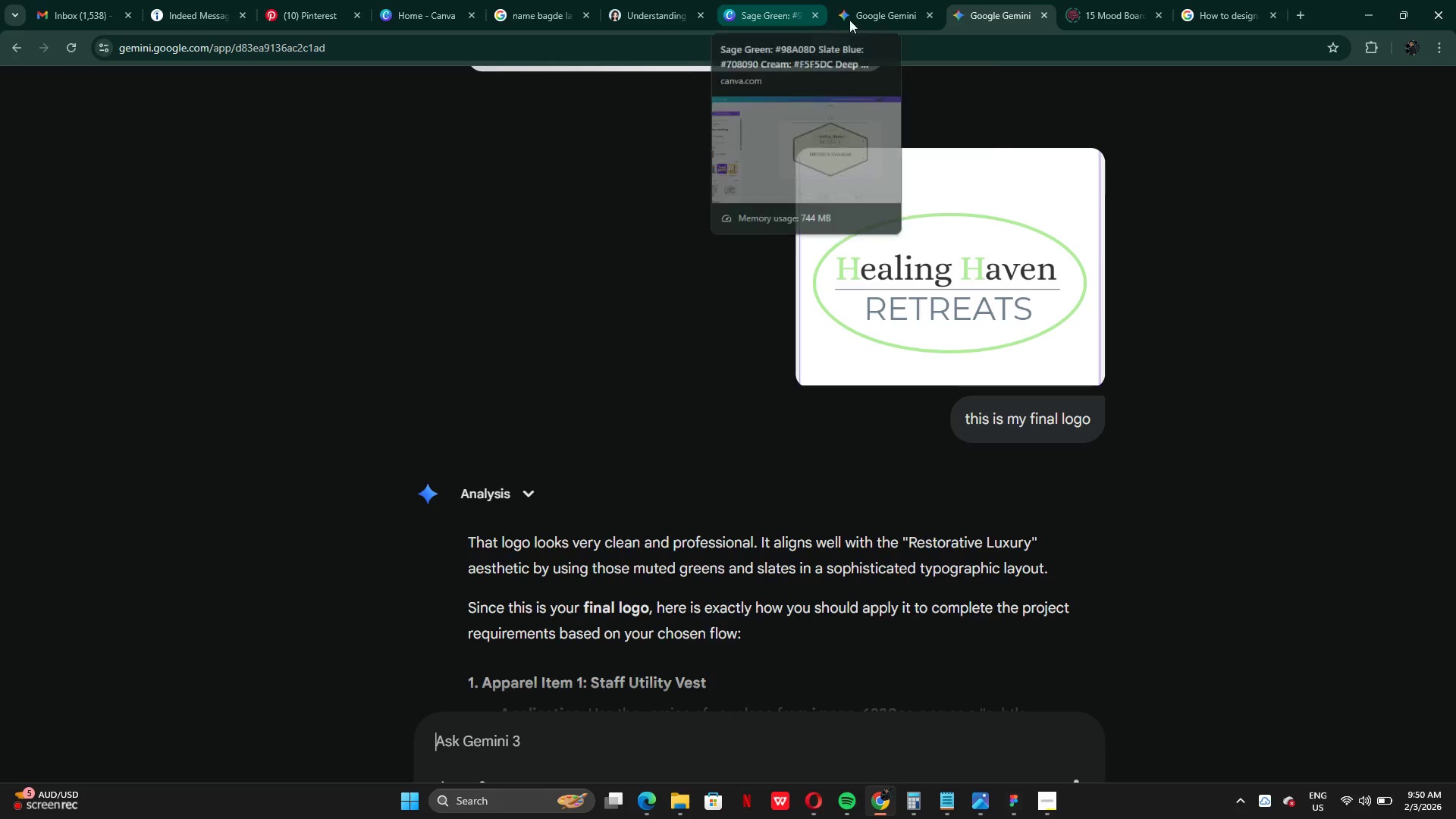 
left_click([893, 20])
 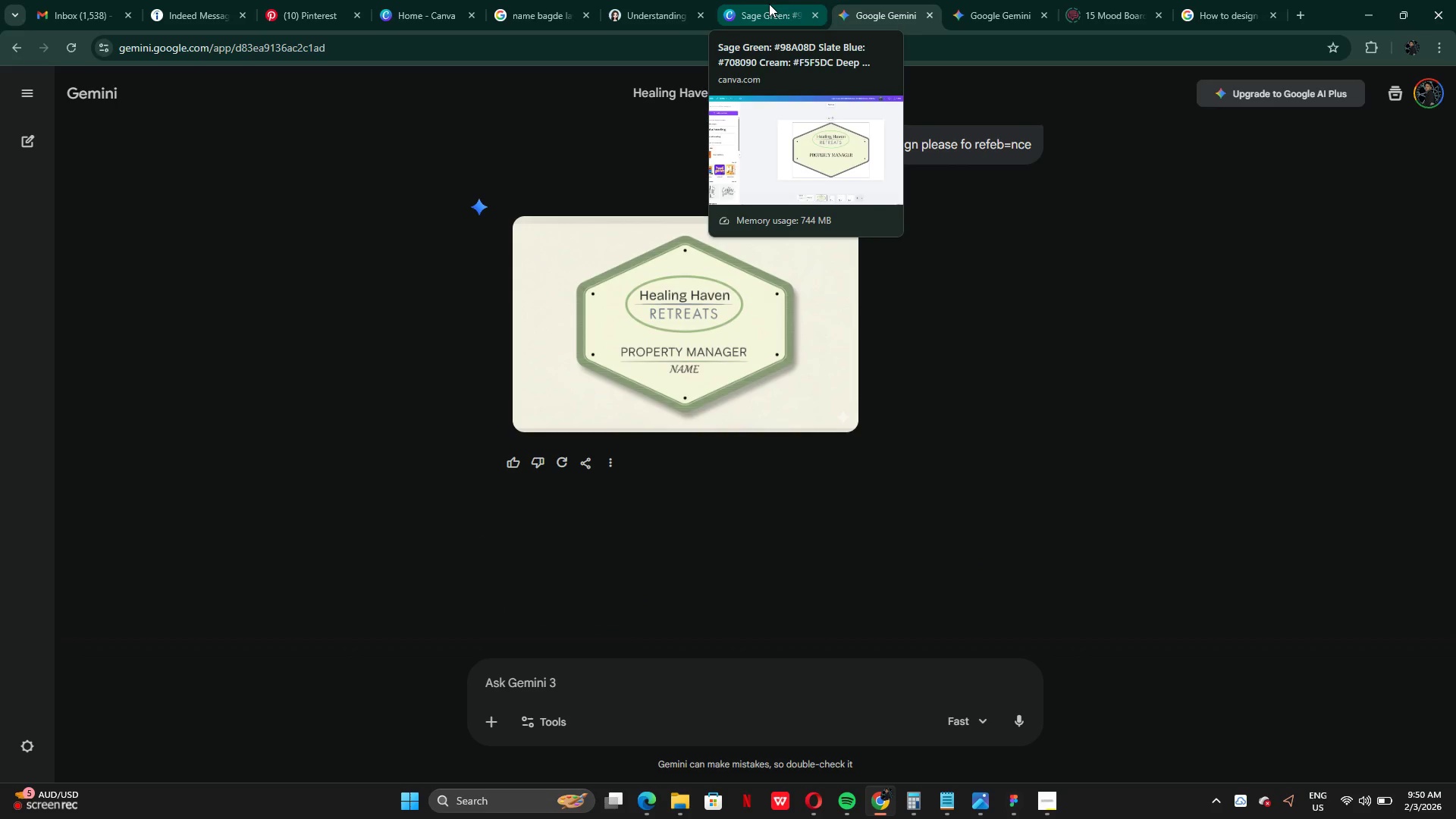 
left_click([769, 4])
 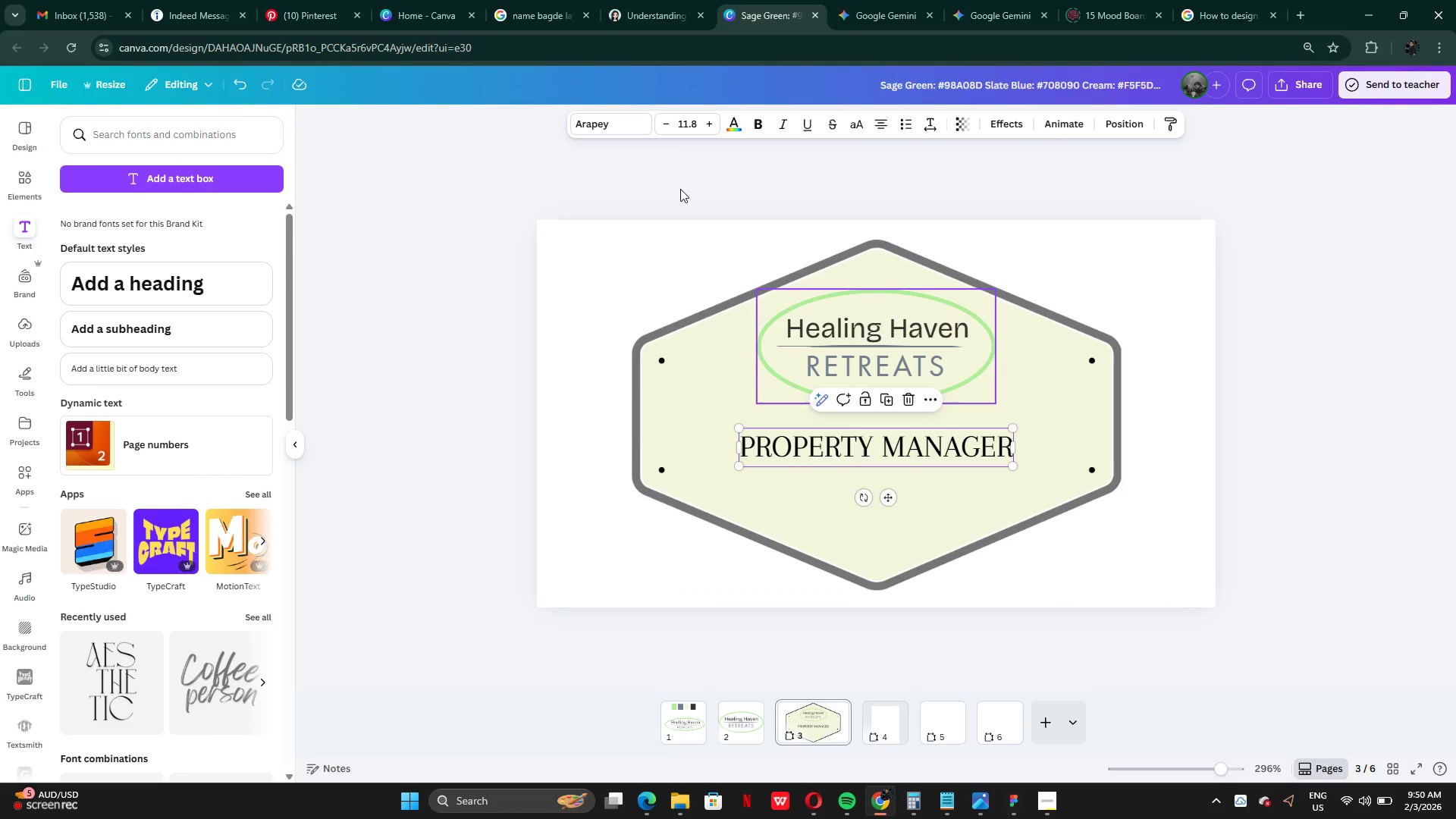 
left_click([740, 124])
 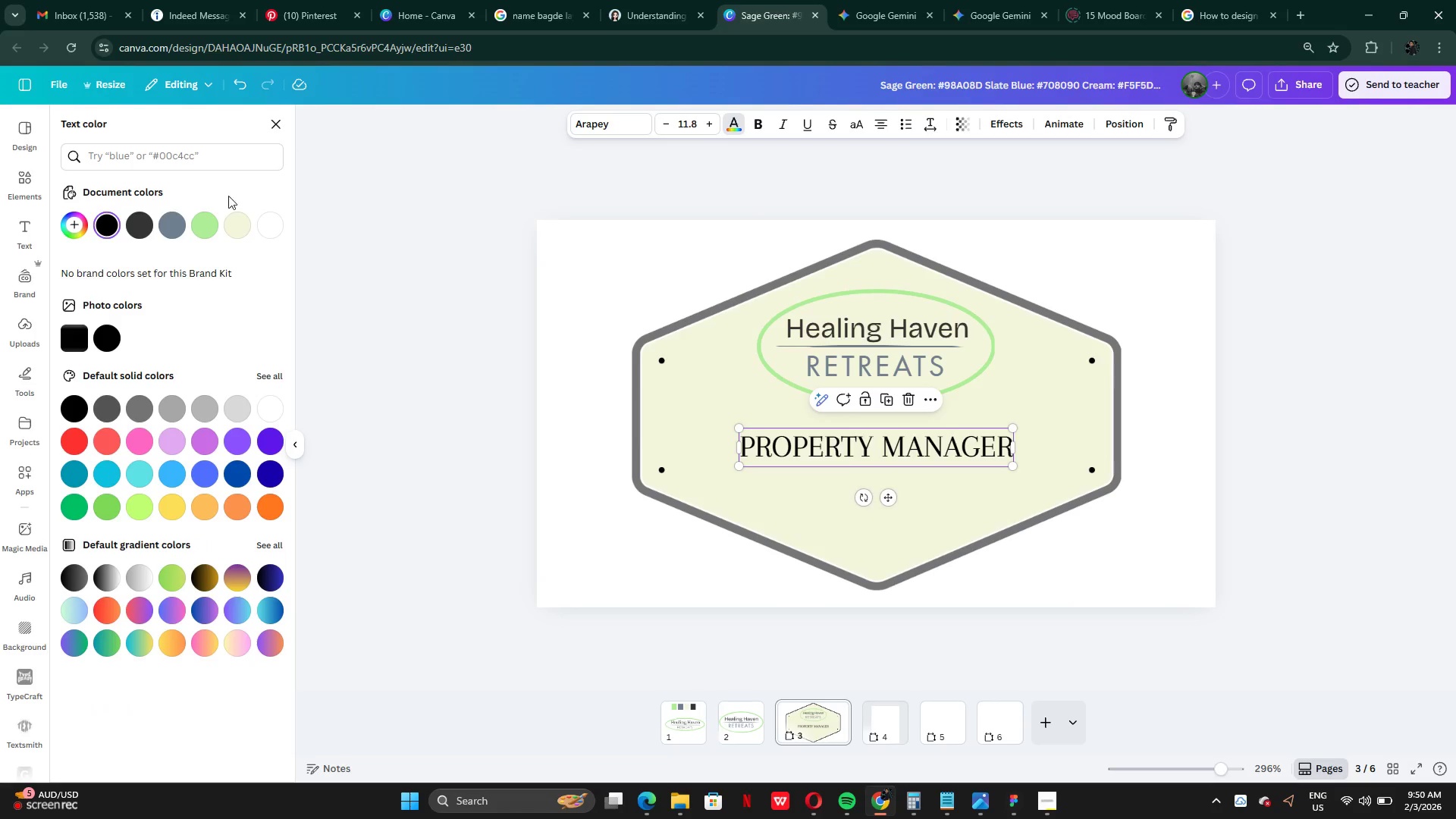 
left_click([133, 221])
 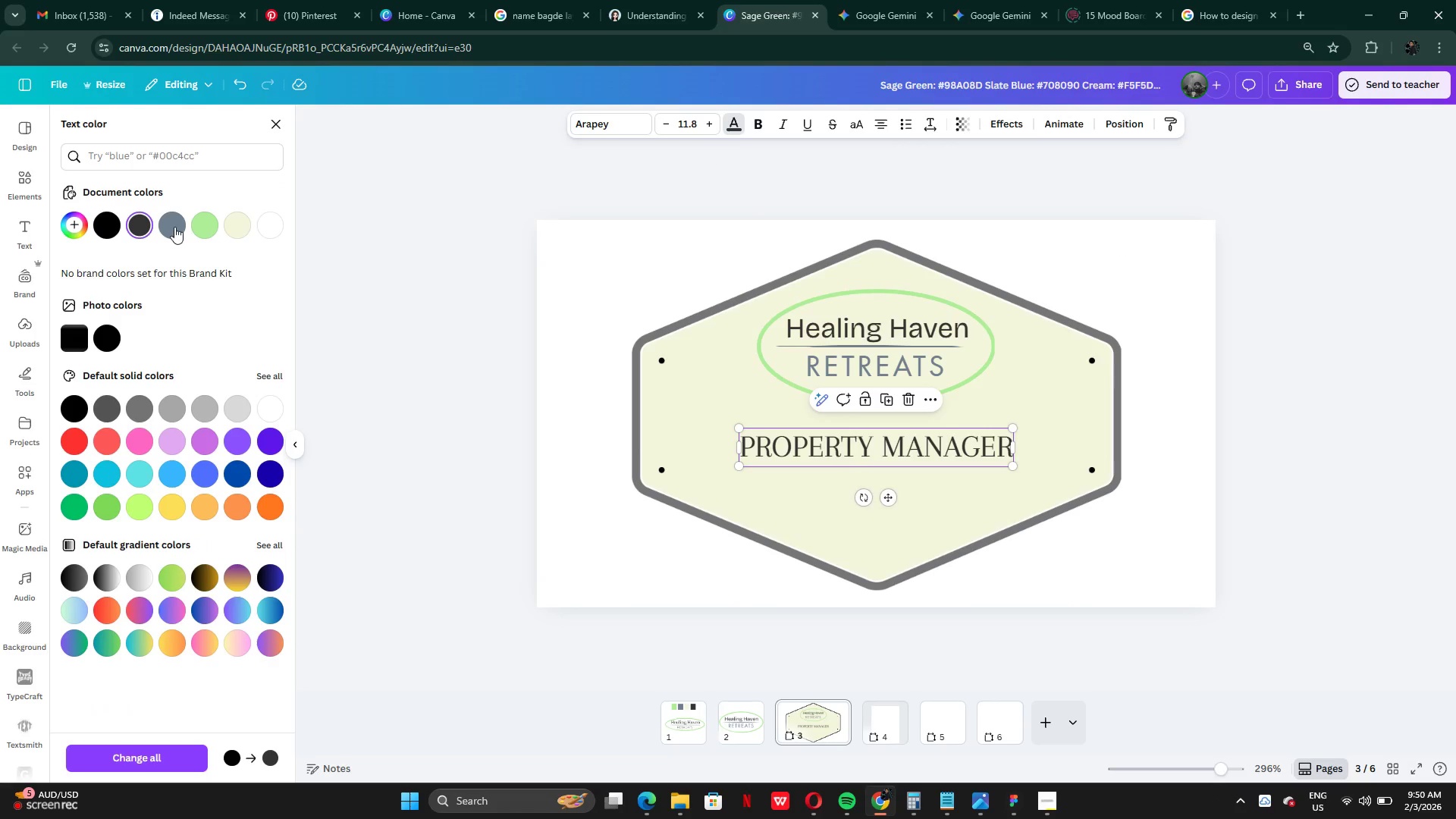 
left_click([99, 228])
 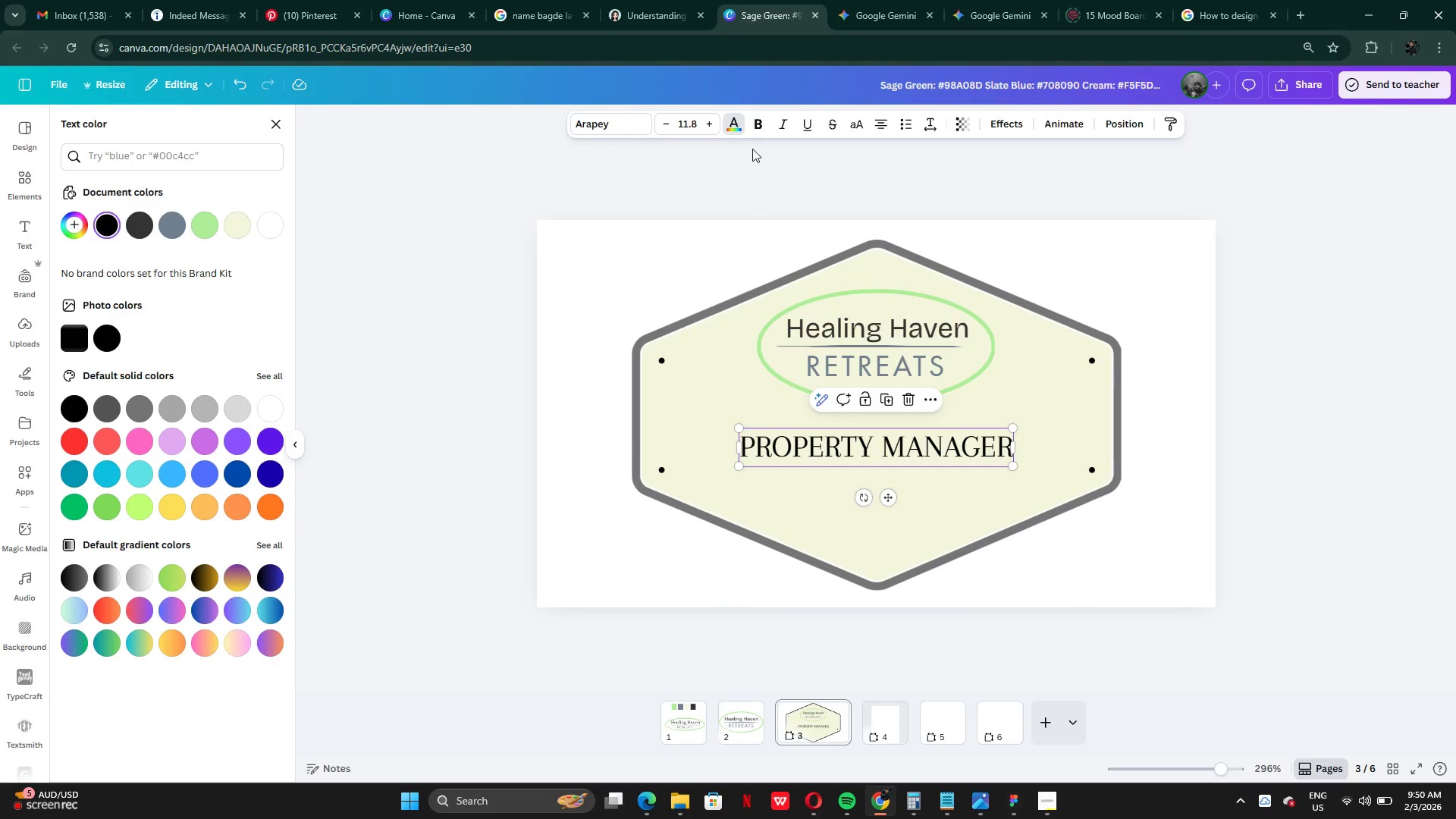 
left_click([677, 175])
 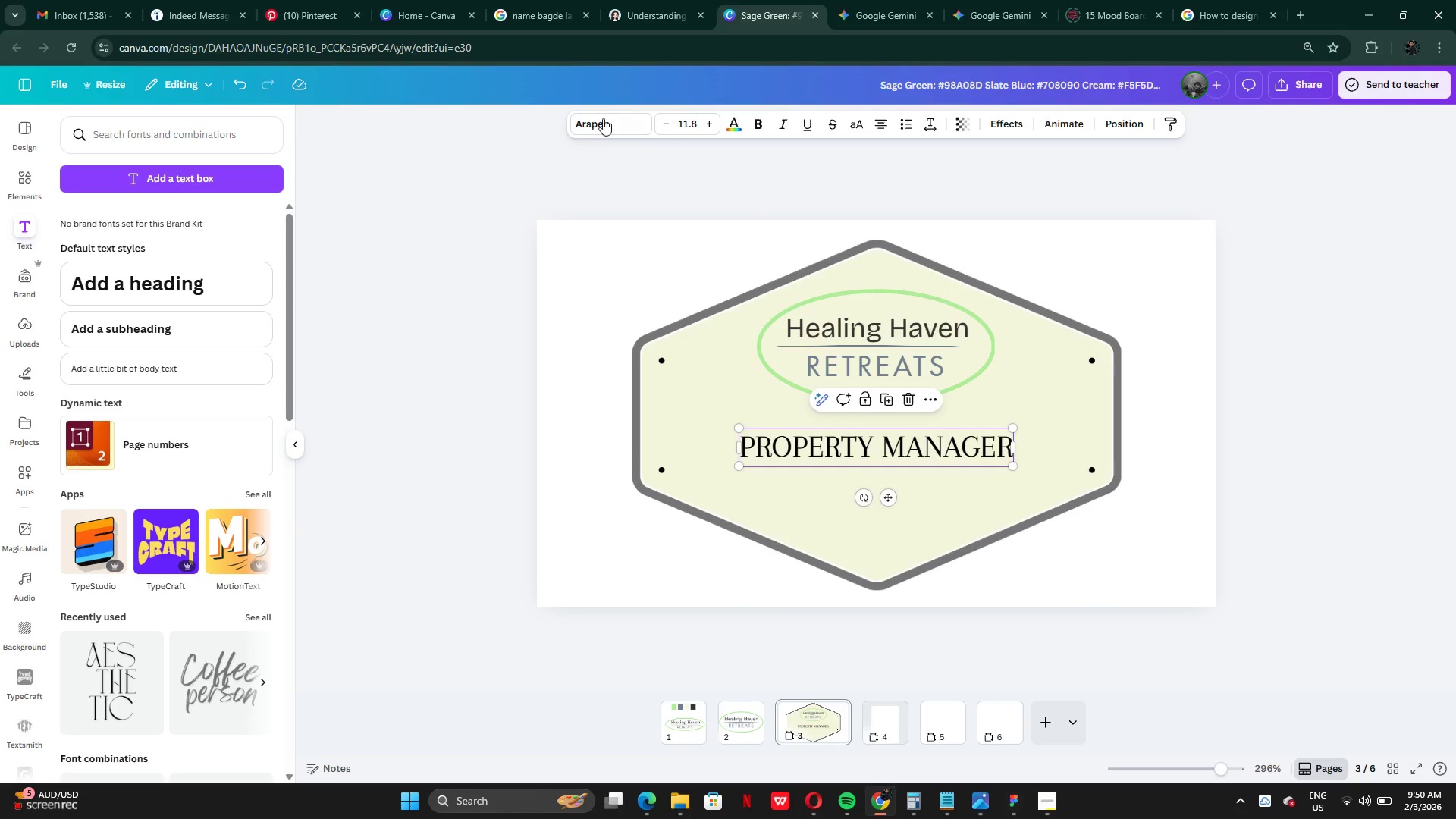 
left_click([601, 119])
 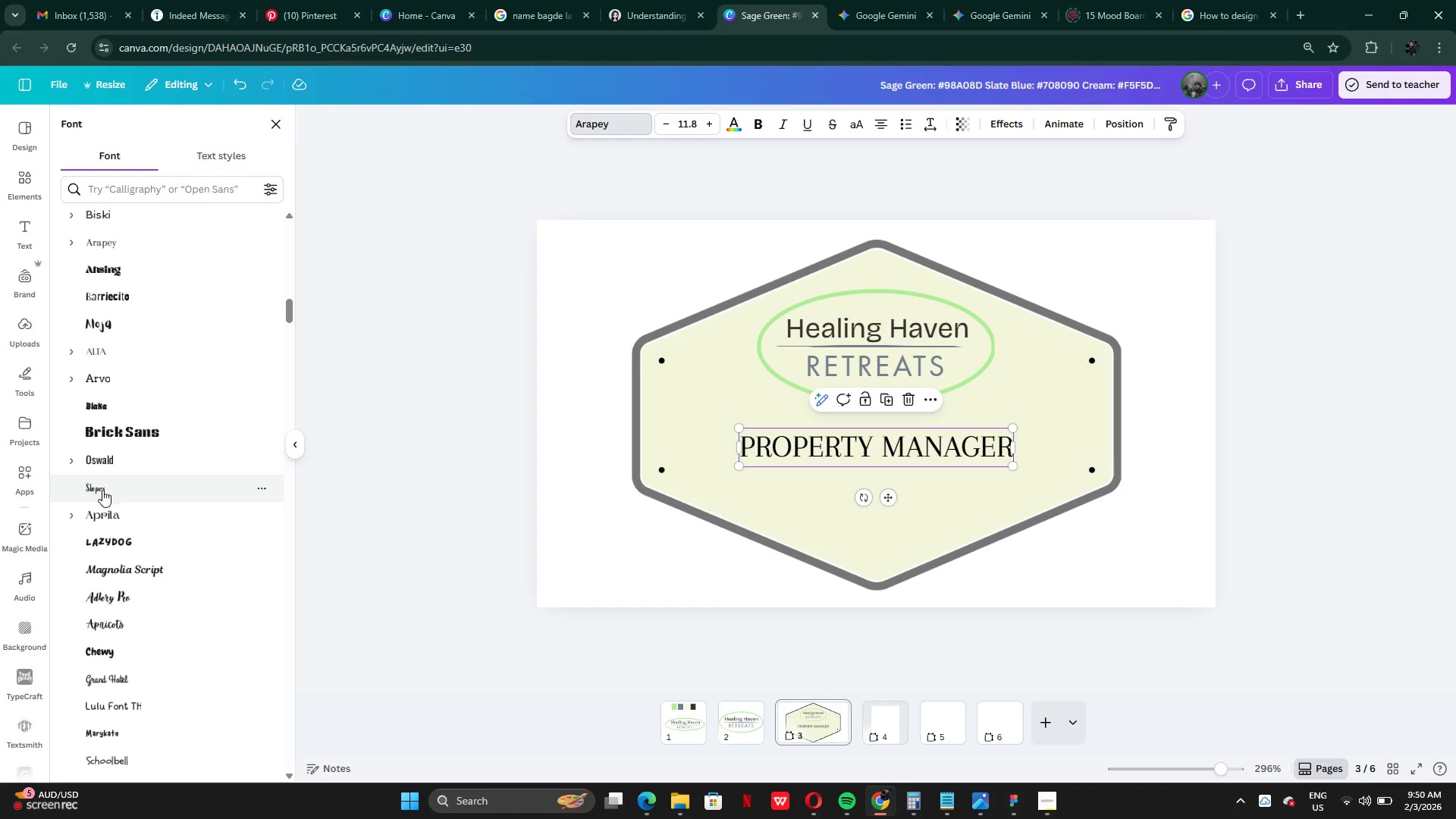 
scroll: coordinate [149, 661], scroll_direction: down, amount: 3.0
 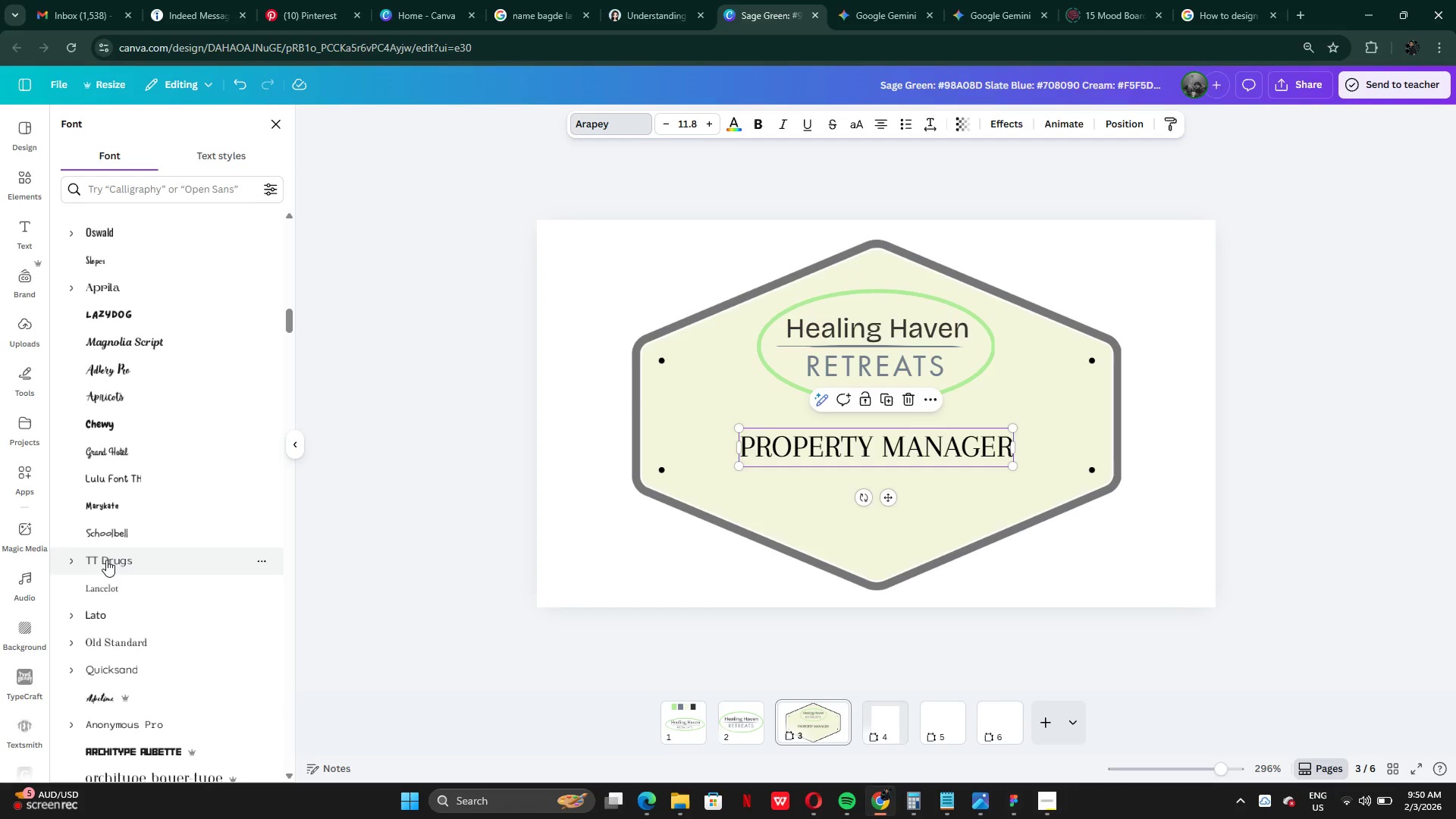 
left_click([106, 559])
 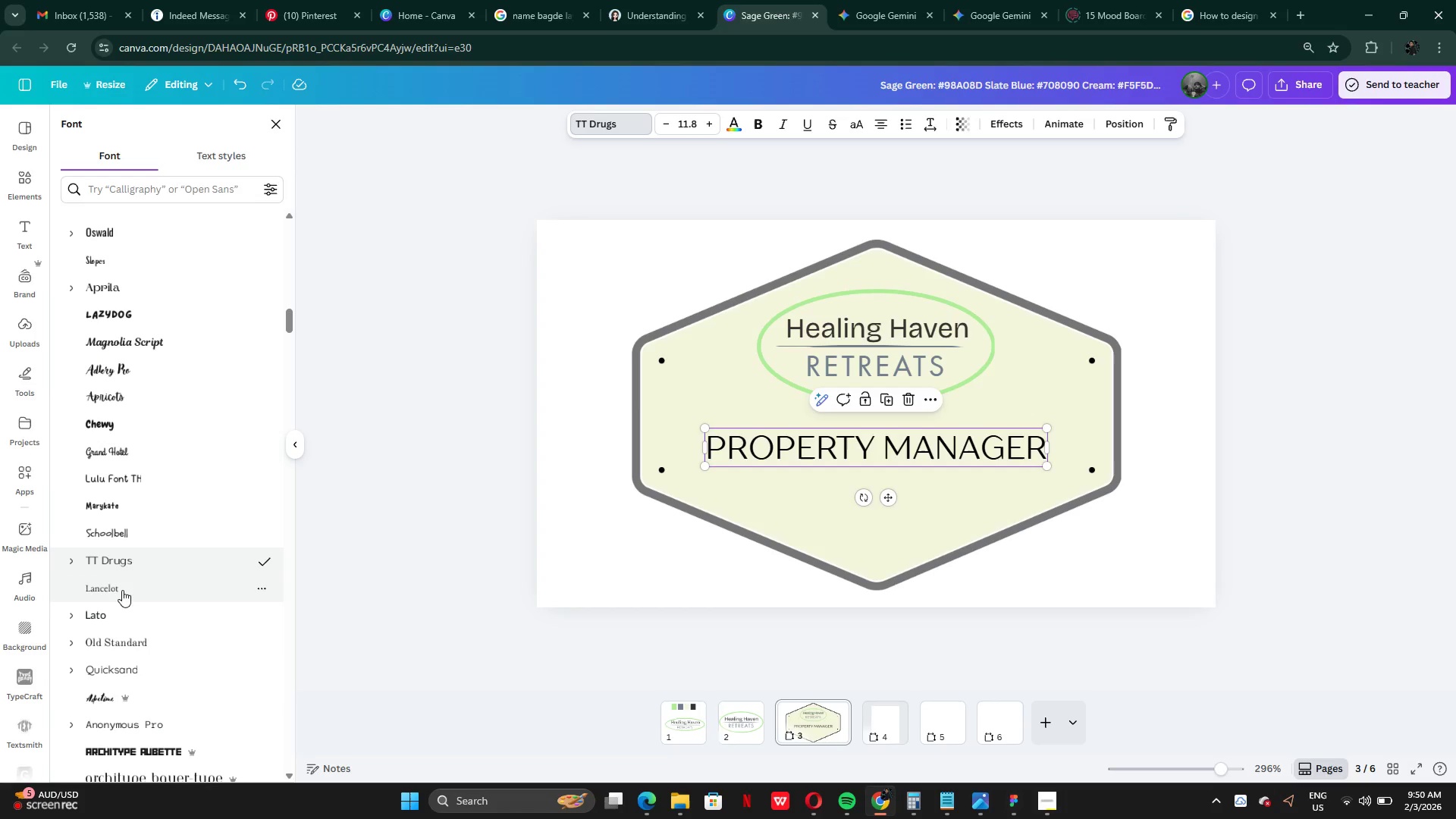 
left_click([127, 598])
 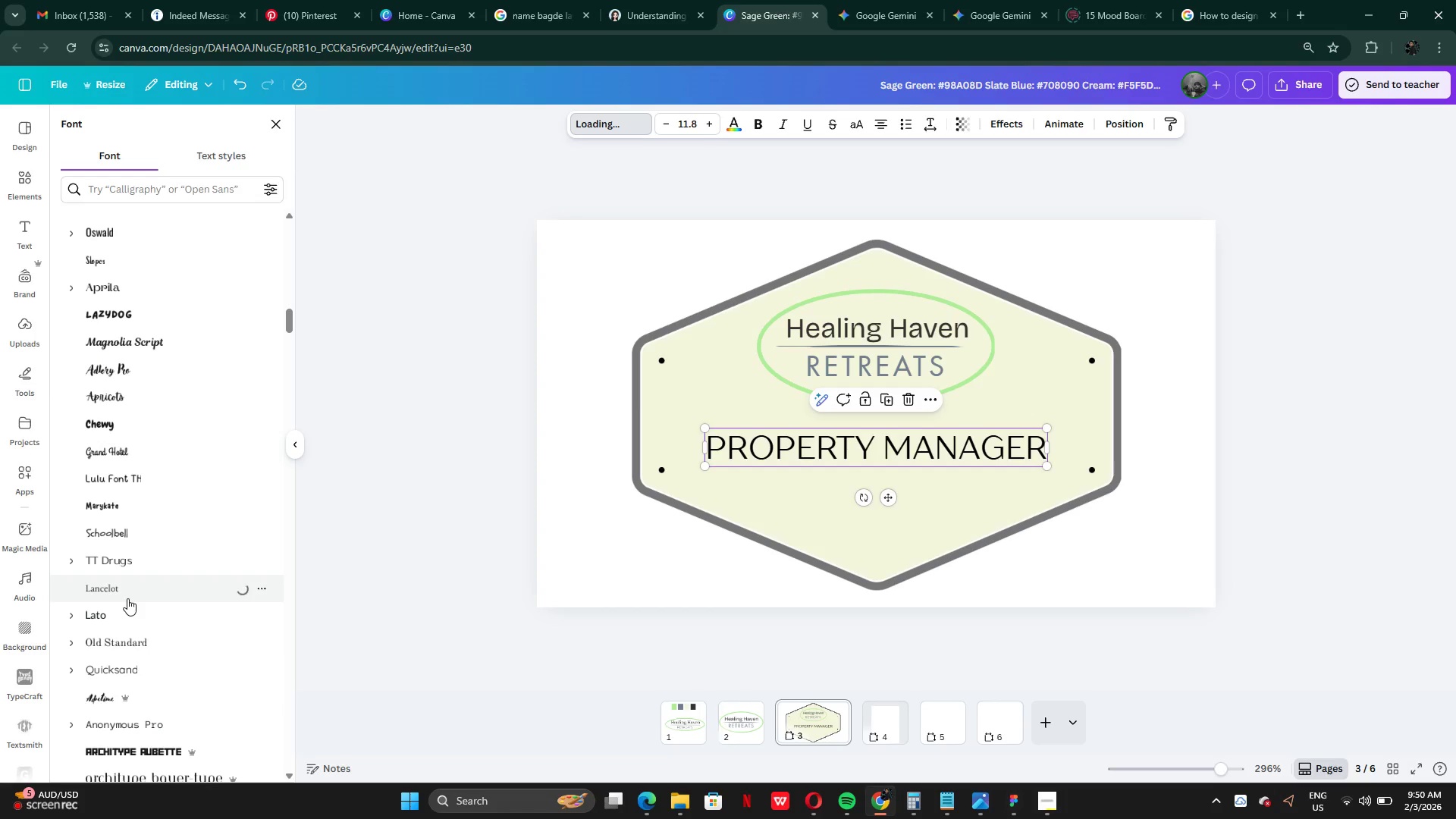 
scroll: coordinate [132, 598], scroll_direction: none, amount: 0.0
 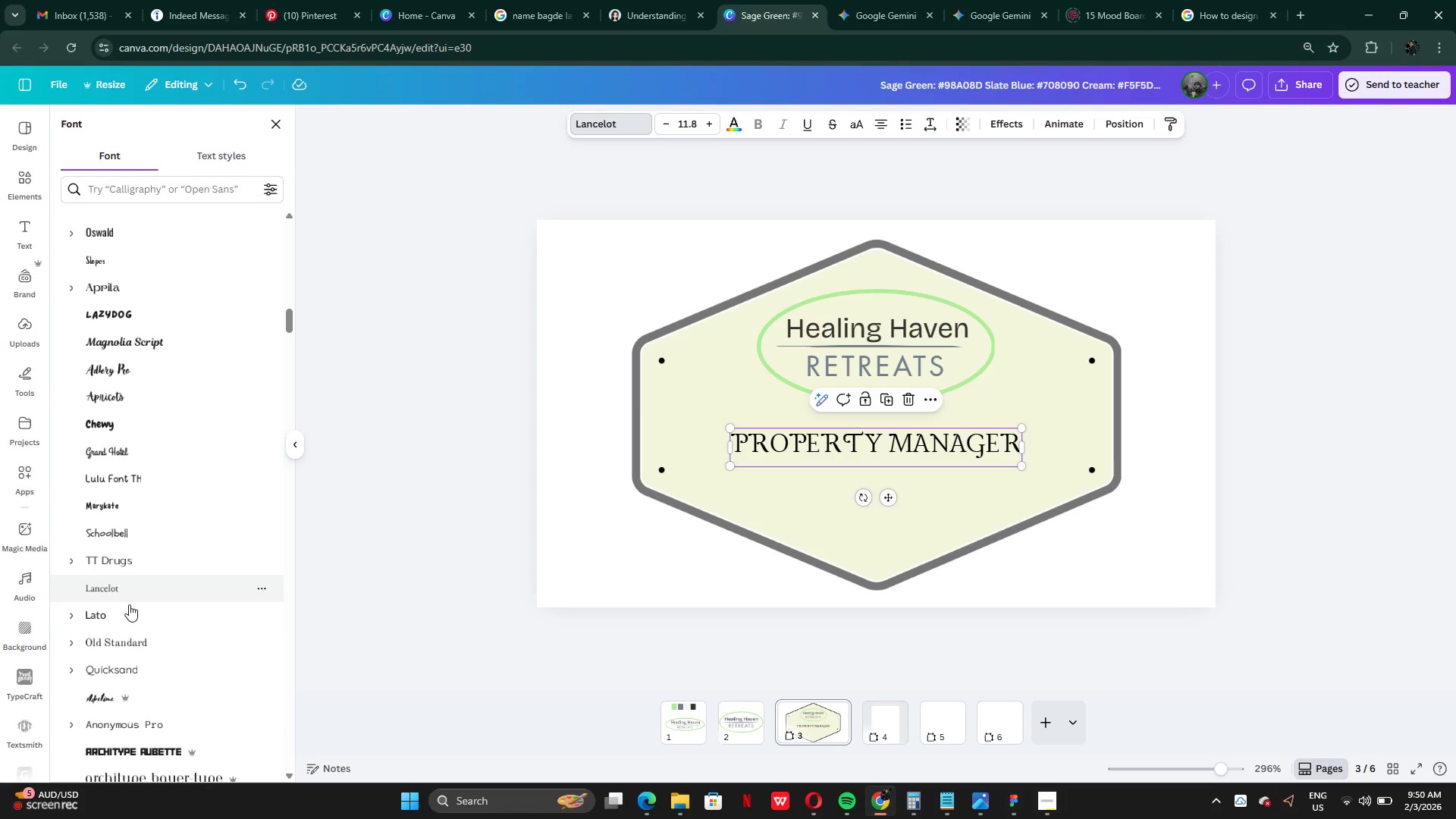 
scroll: coordinate [129, 613], scroll_direction: down, amount: 2.0
 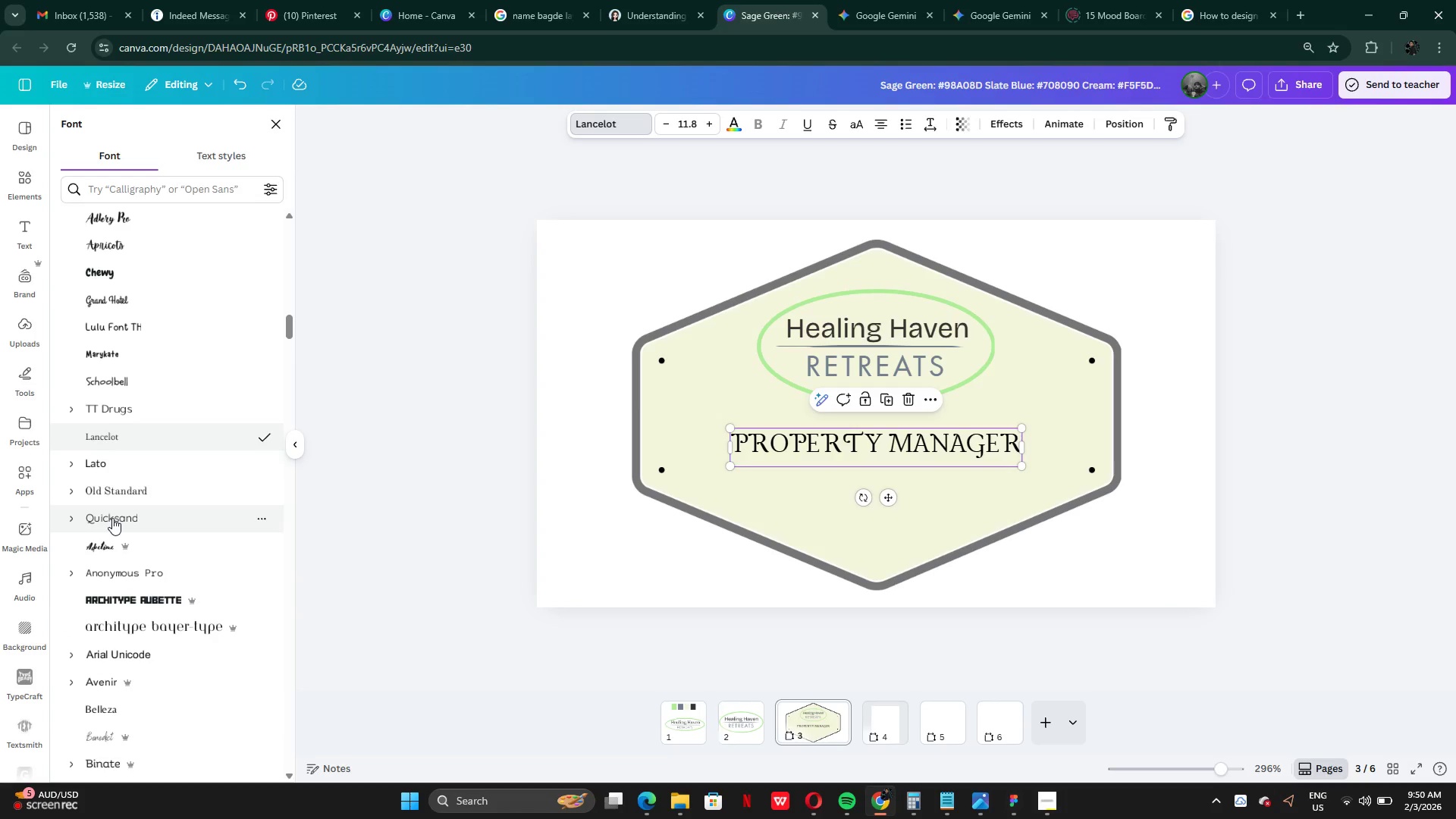 
left_click([112, 517])
 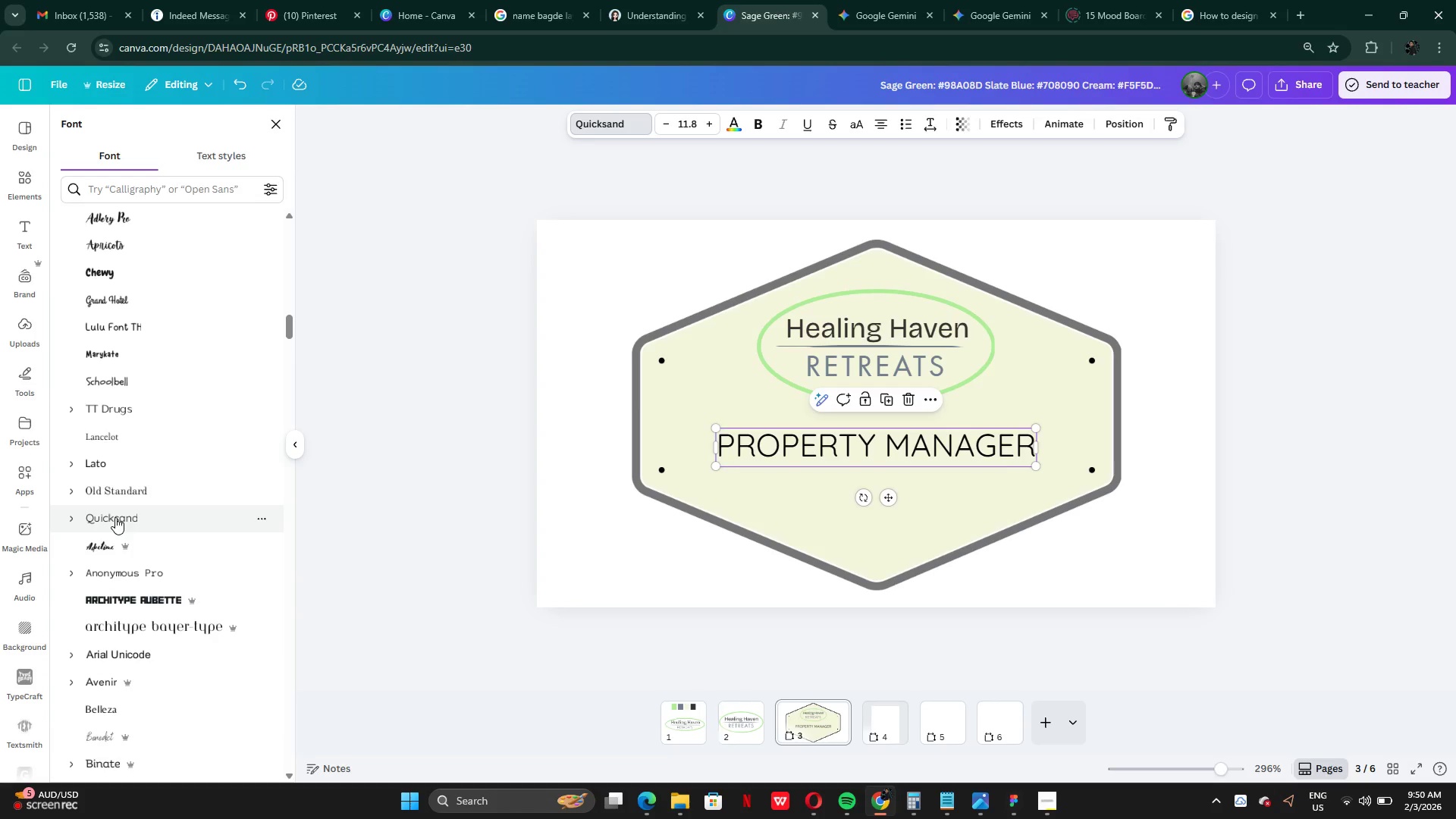 
scroll: coordinate [130, 558], scroll_direction: down, amount: 4.0
 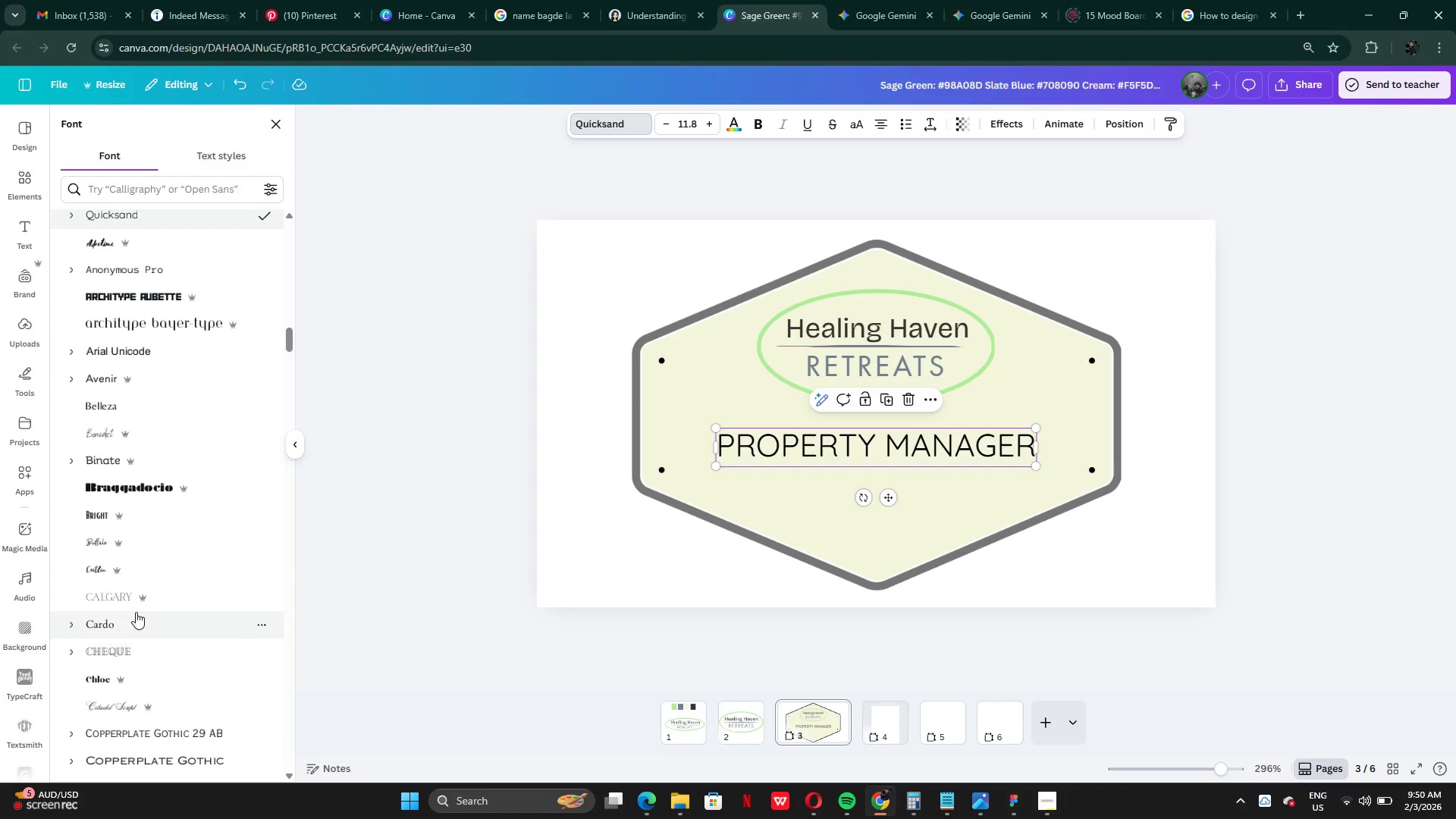 
left_click([112, 593])
 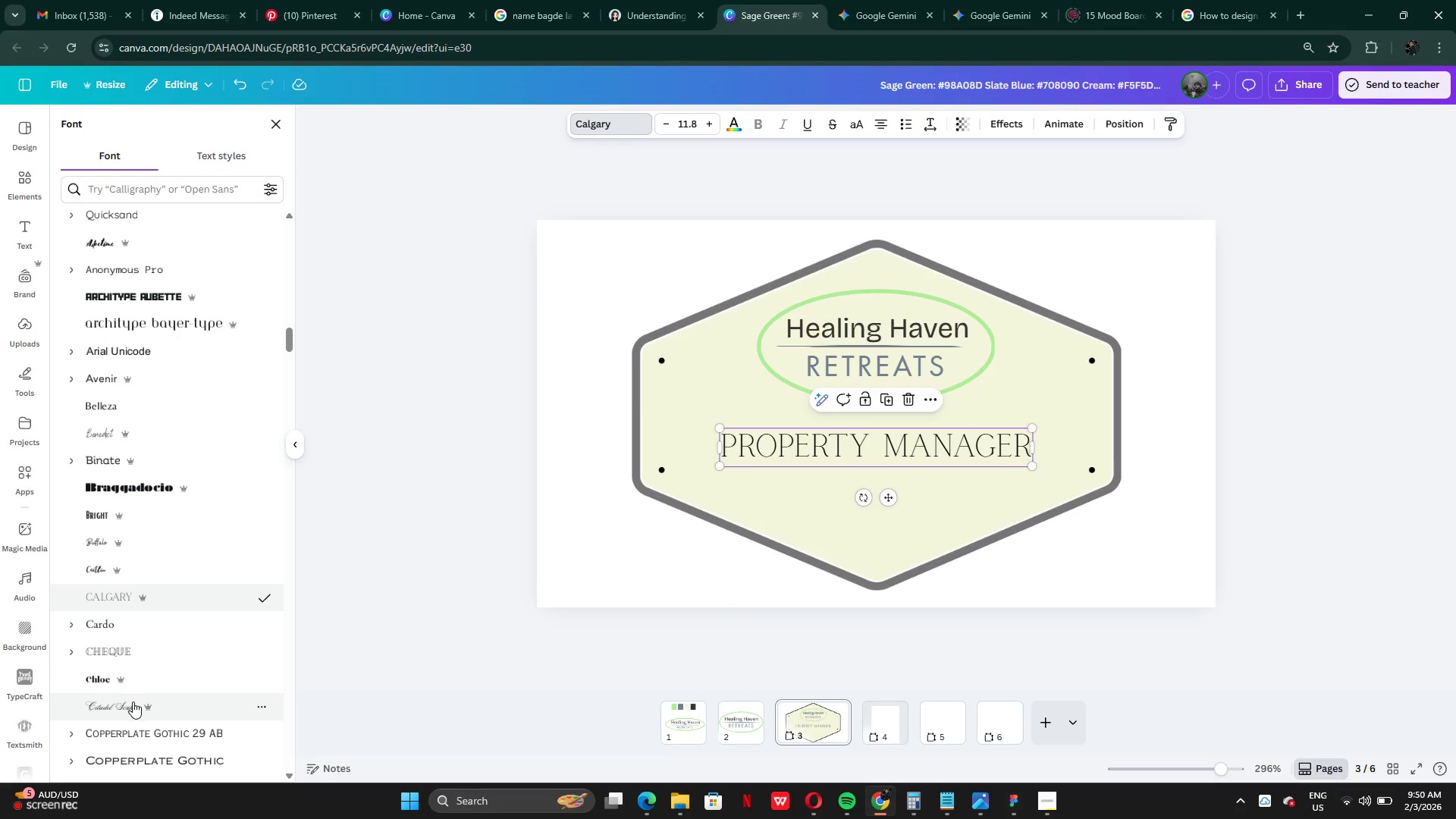 
scroll: coordinate [123, 725], scroll_direction: down, amount: 4.0
 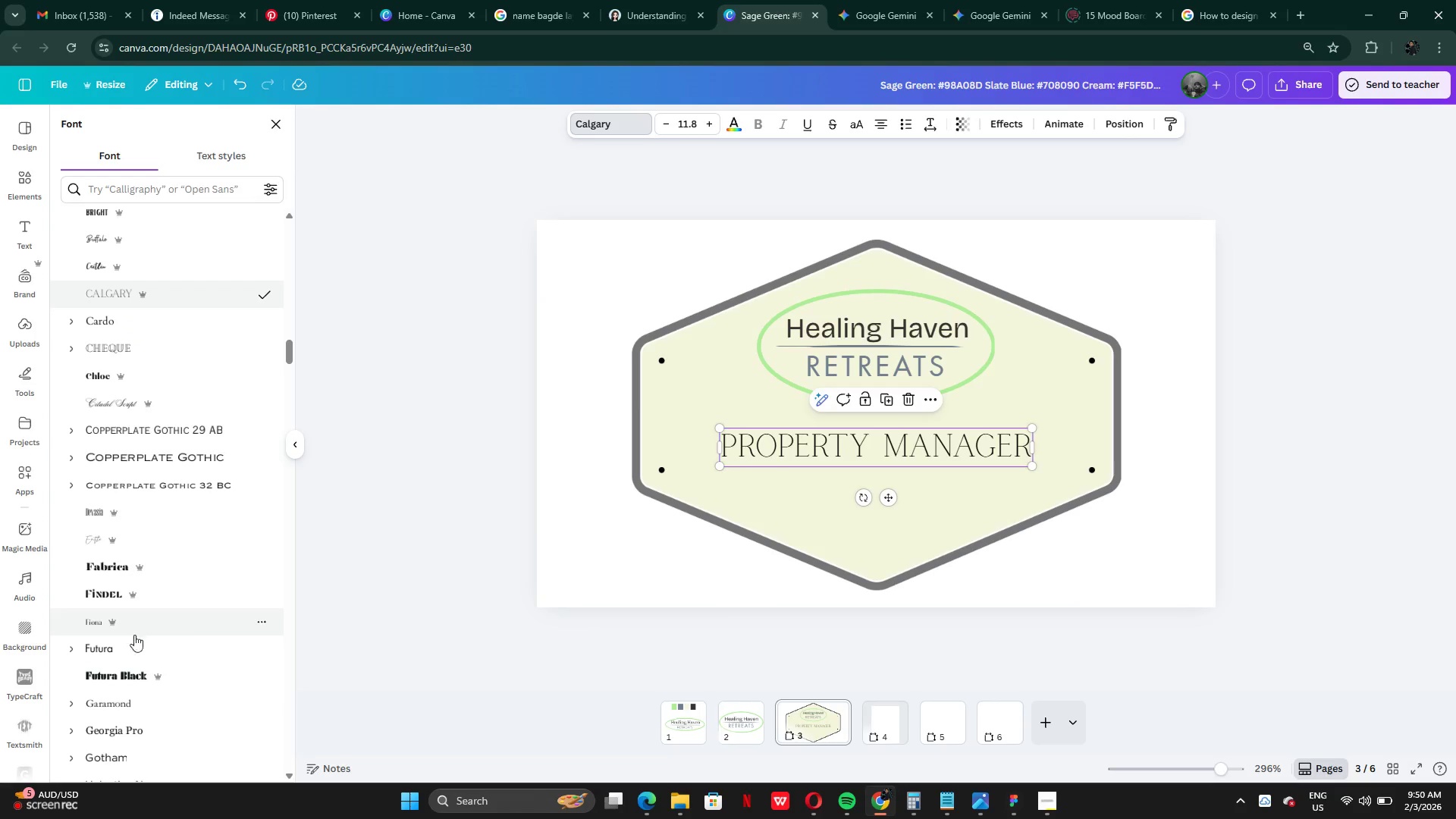 
left_click([134, 642])
 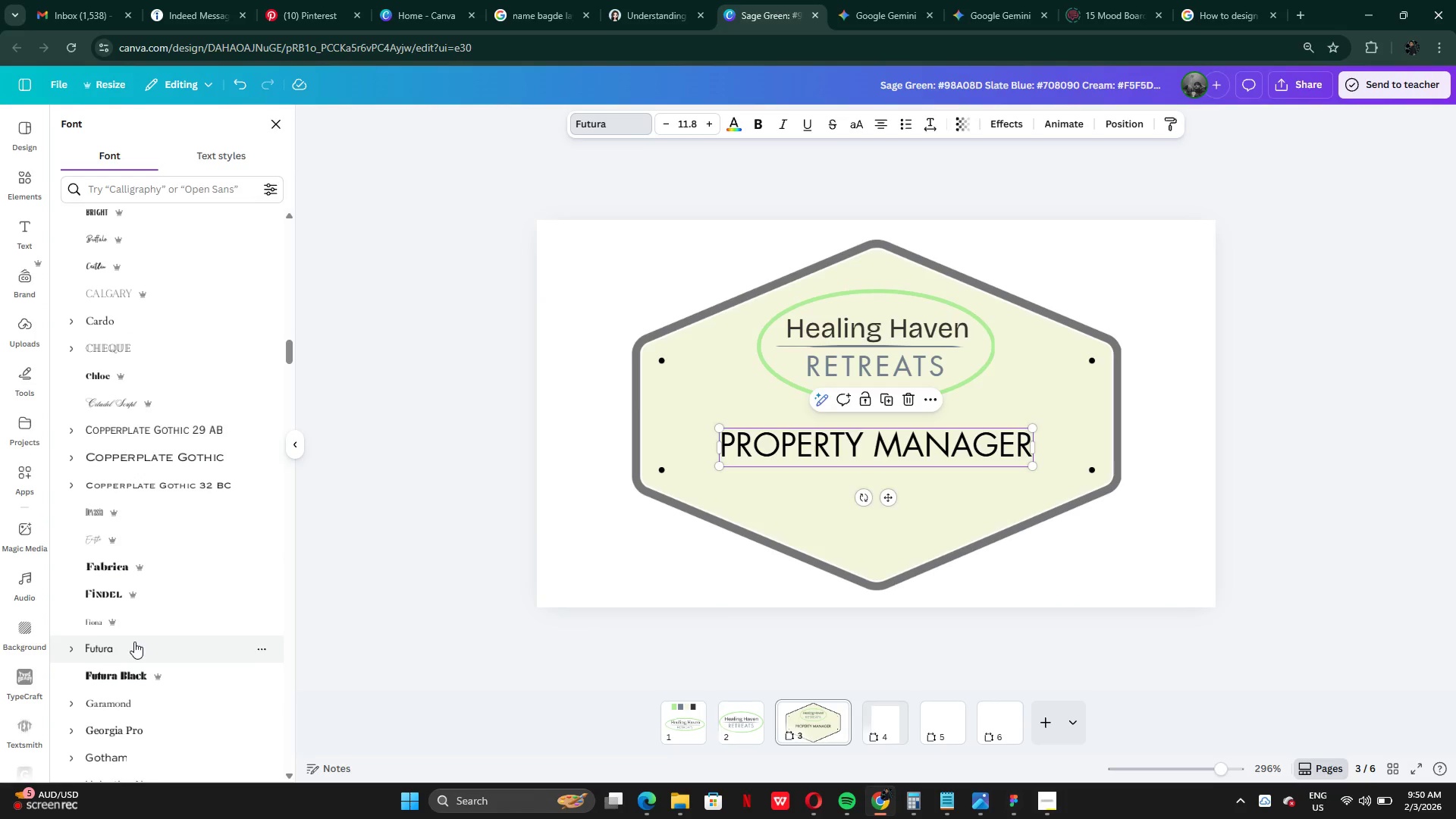 
scroll: coordinate [134, 646], scroll_direction: down, amount: 4.0
 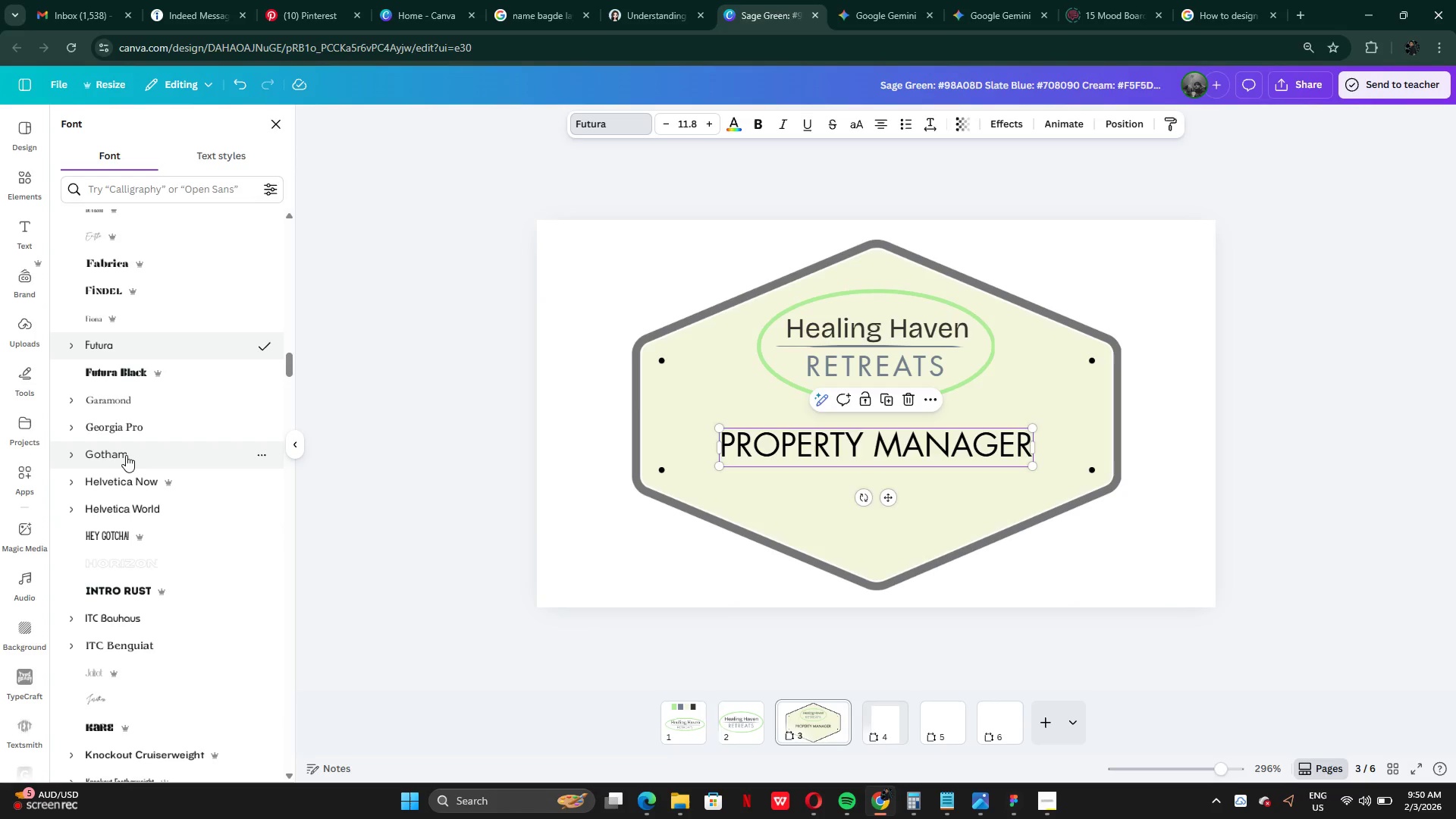 
left_click([125, 449])
 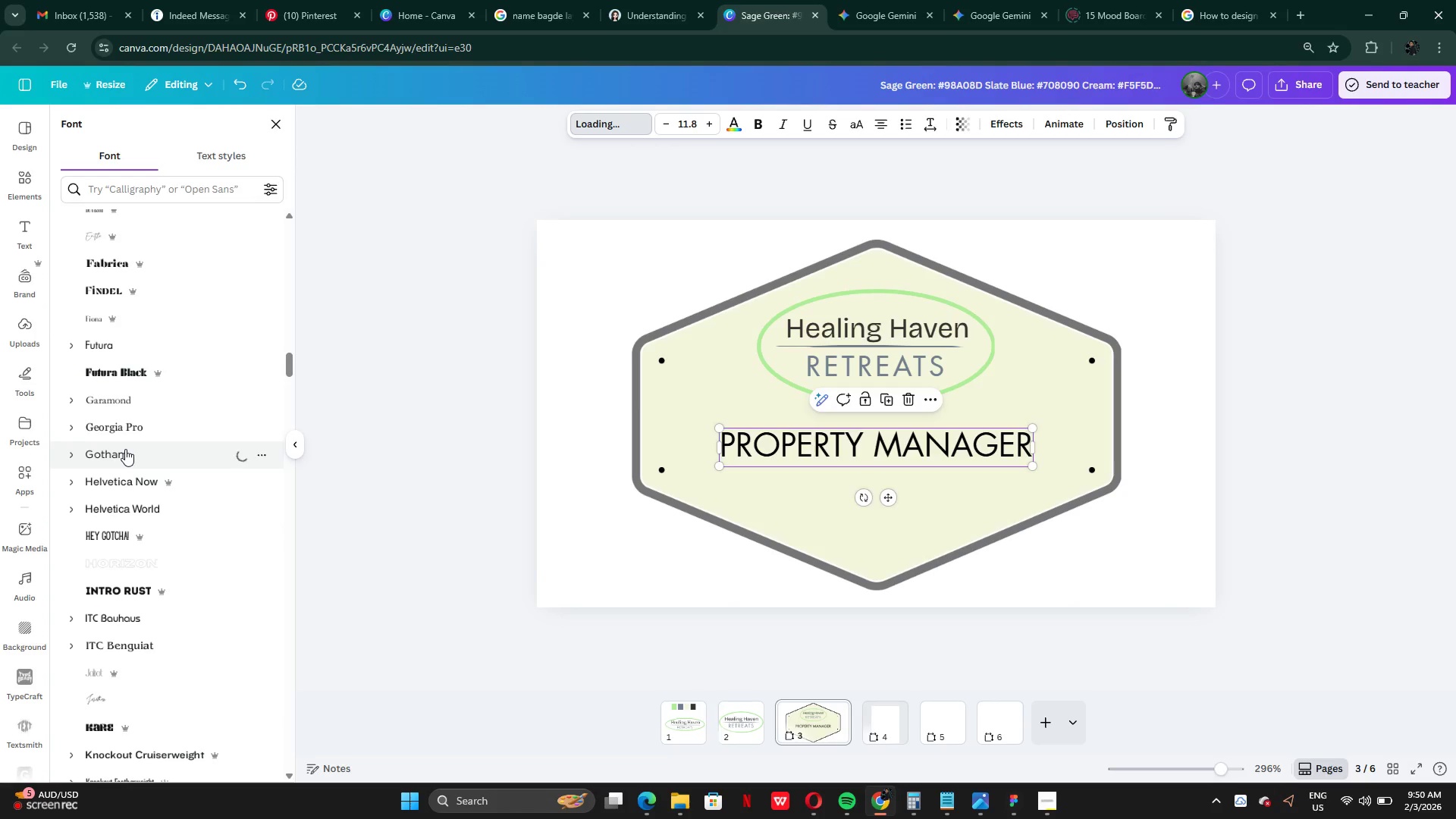 
scroll: coordinate [151, 563], scroll_direction: down, amount: 10.0
 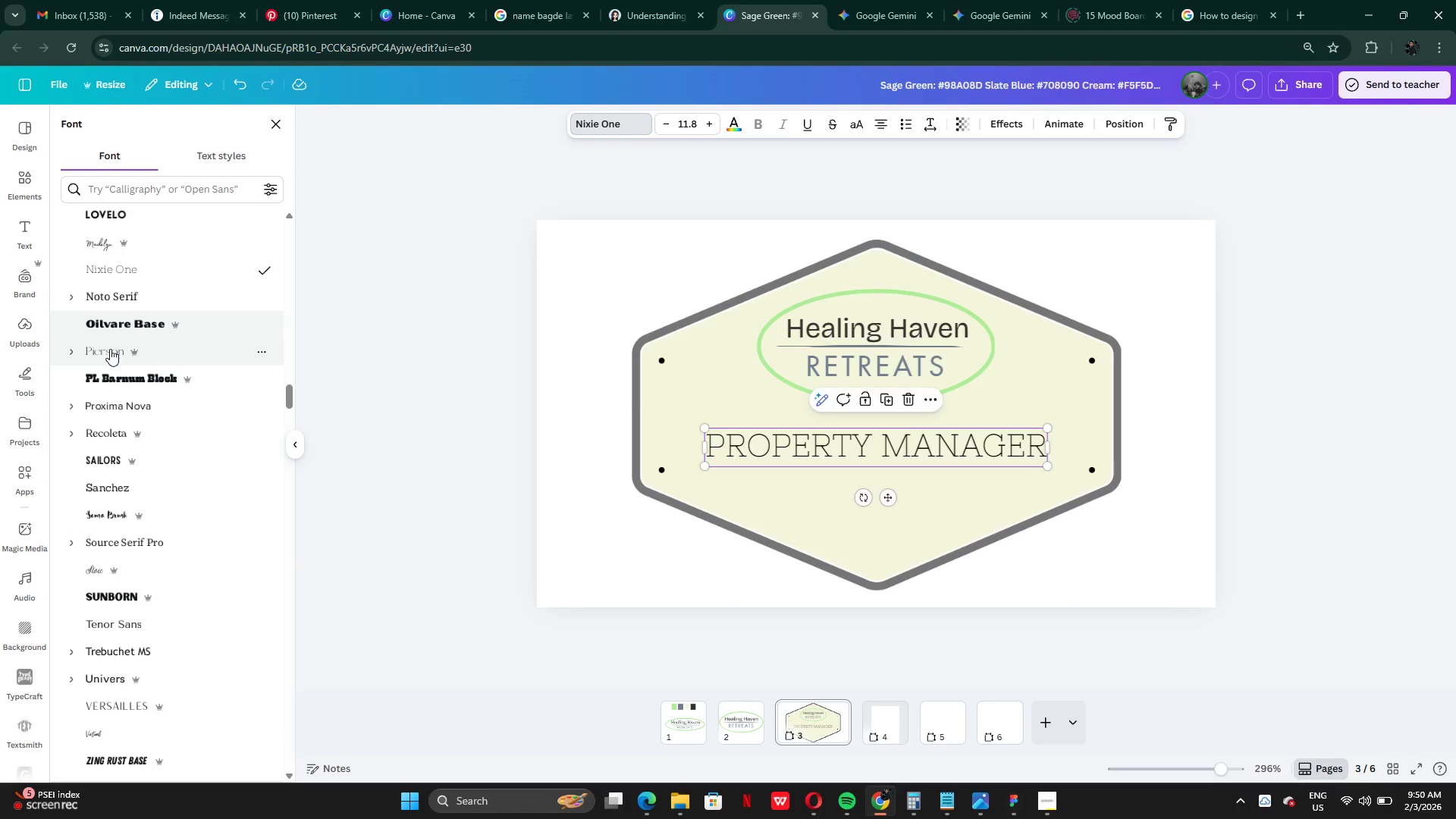 
left_click([110, 349])
 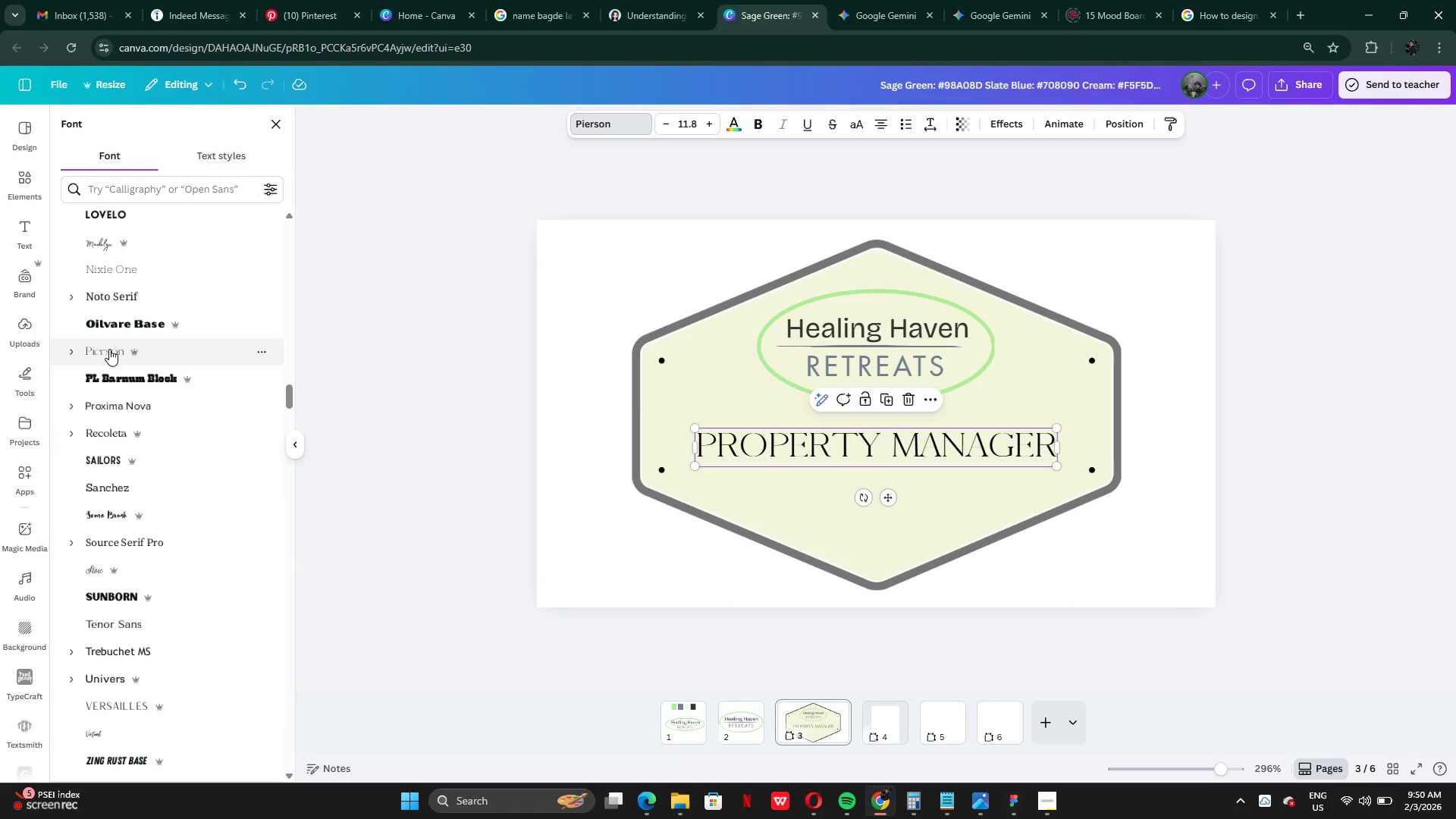 
scroll: coordinate [111, 509], scroll_direction: down, amount: 4.0
 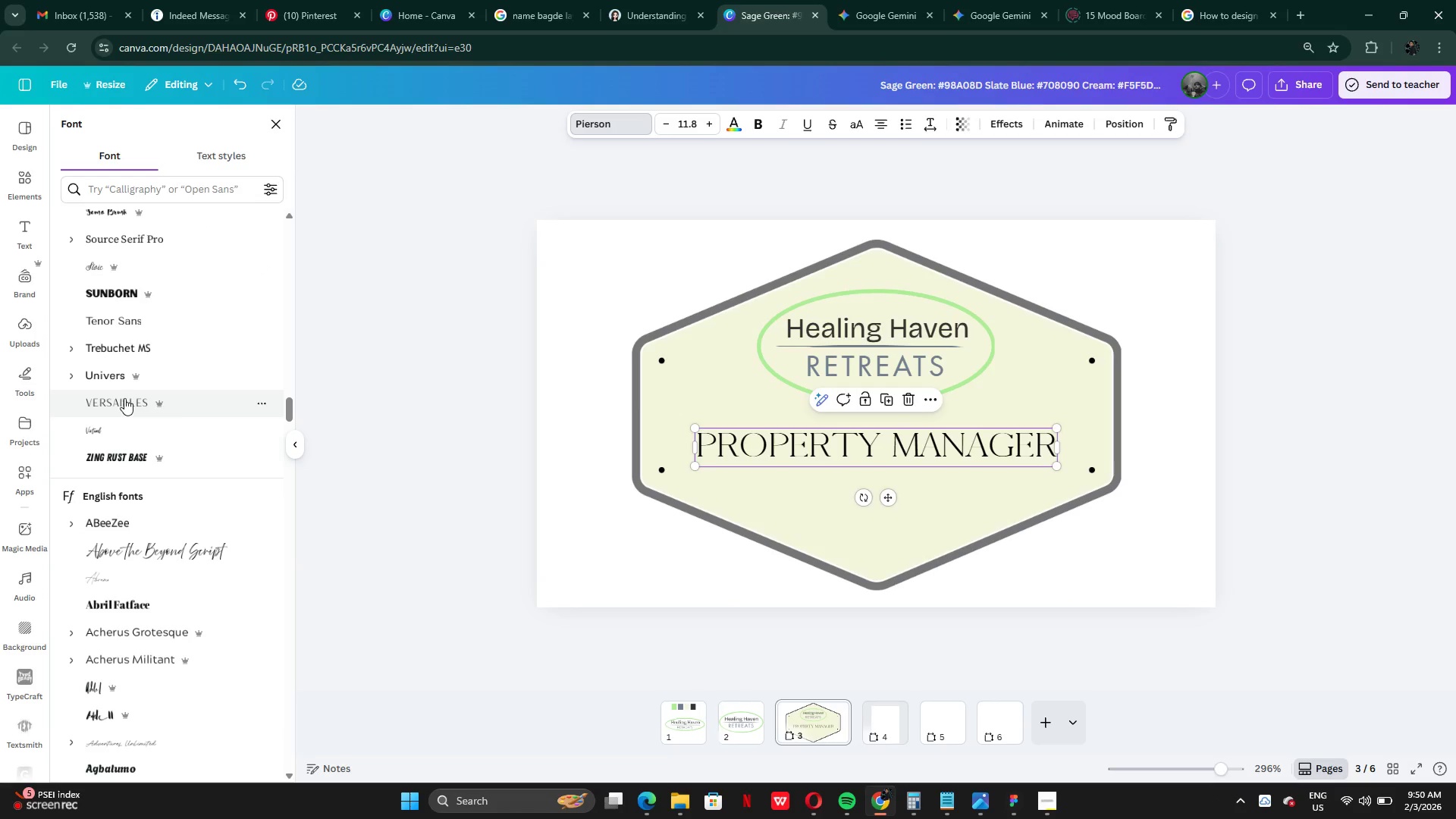 
left_click([125, 398])
 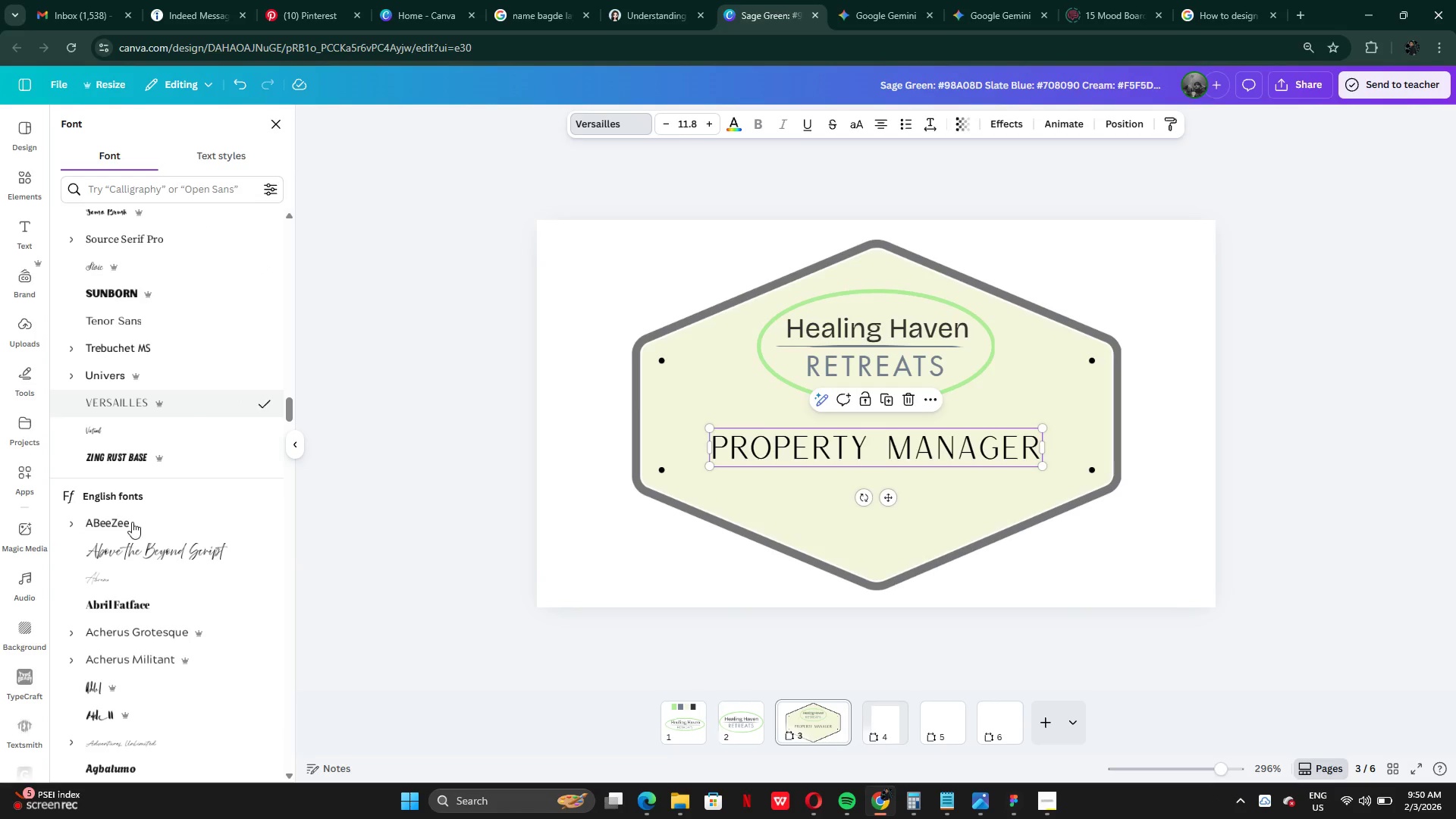 
scroll: coordinate [134, 540], scroll_direction: down, amount: 1.0
 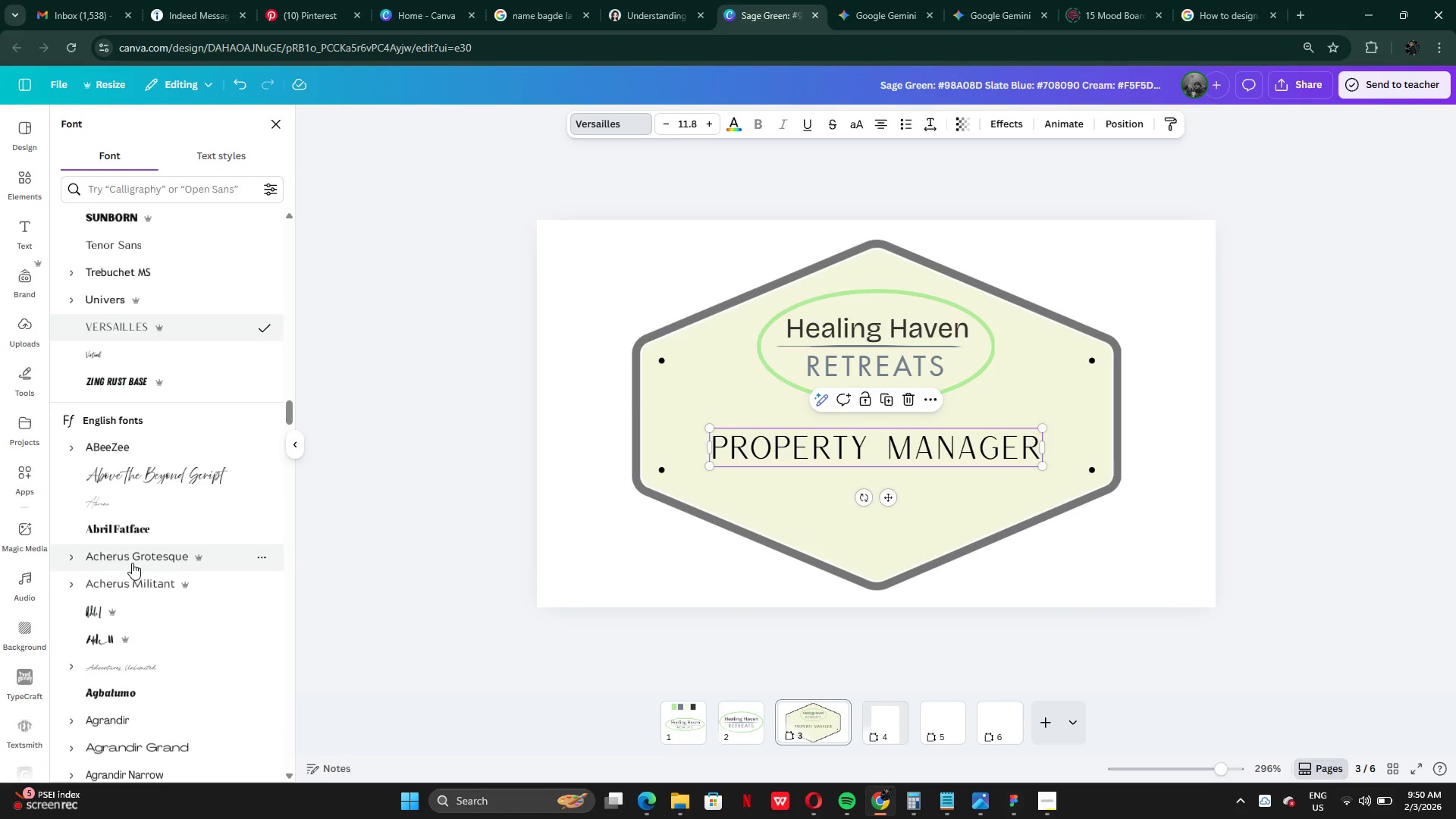 
left_click([132, 563])
 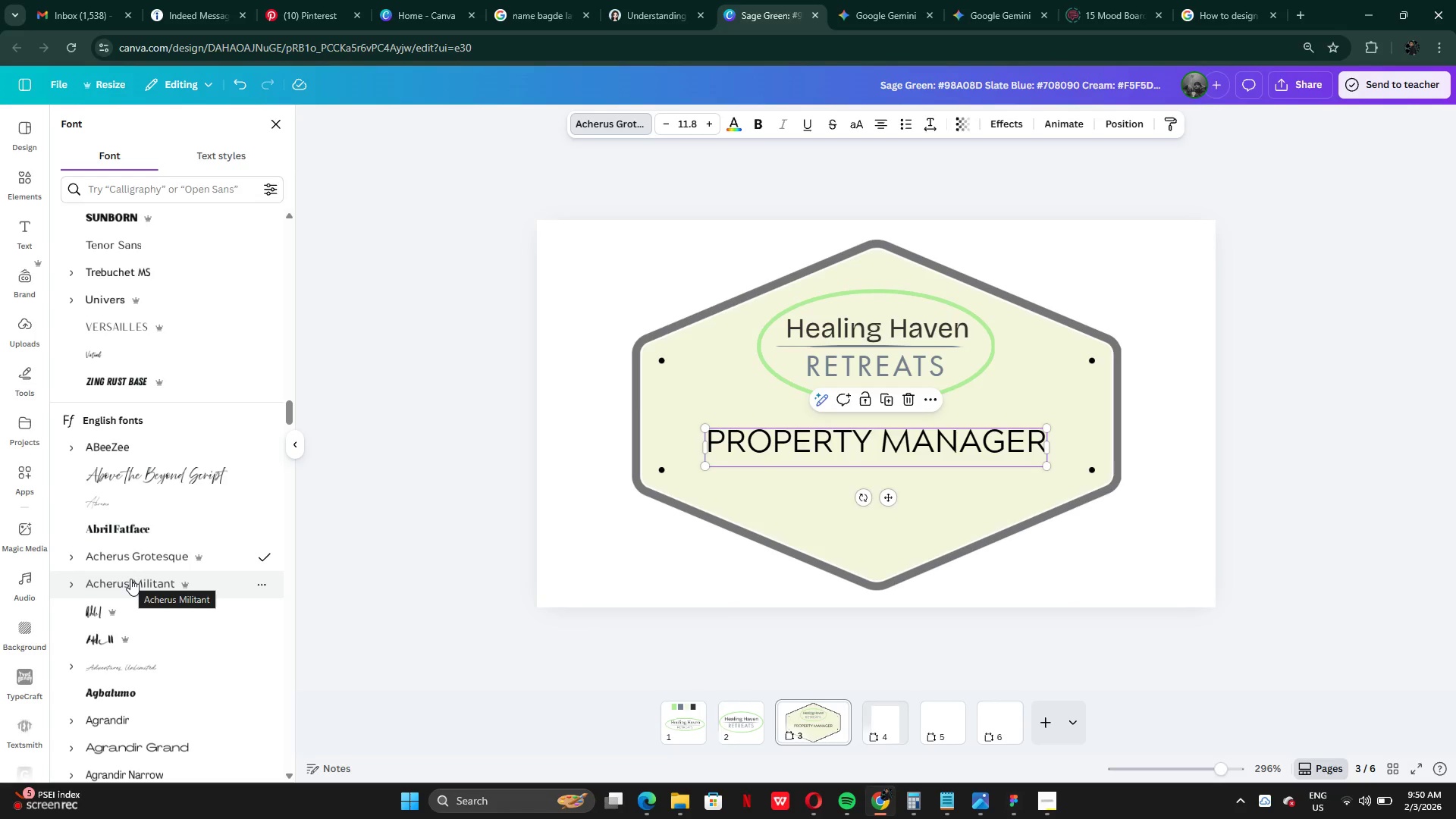 
left_click([130, 579])
 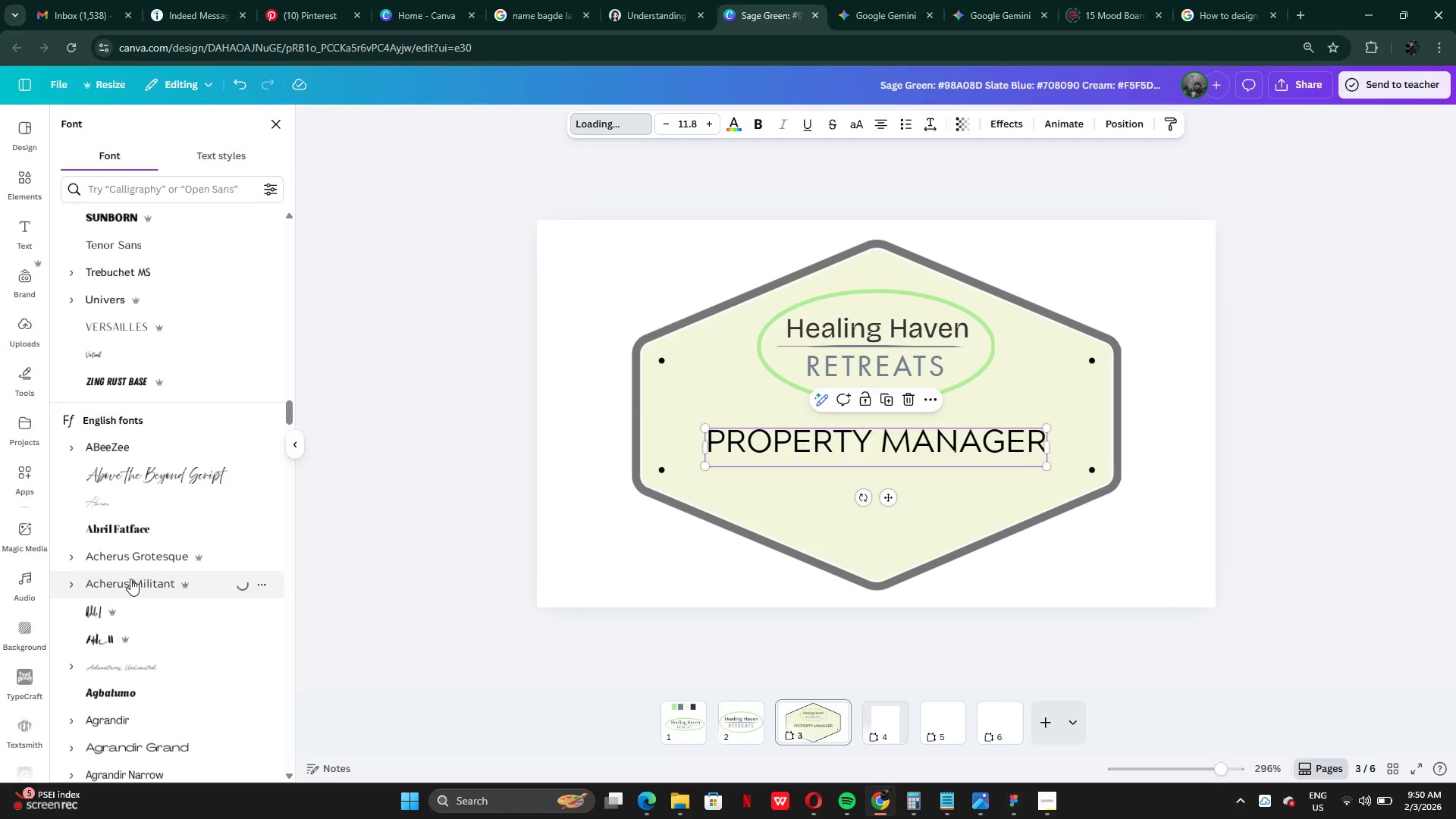 
scroll: coordinate [146, 566], scroll_direction: down, amount: 10.0
 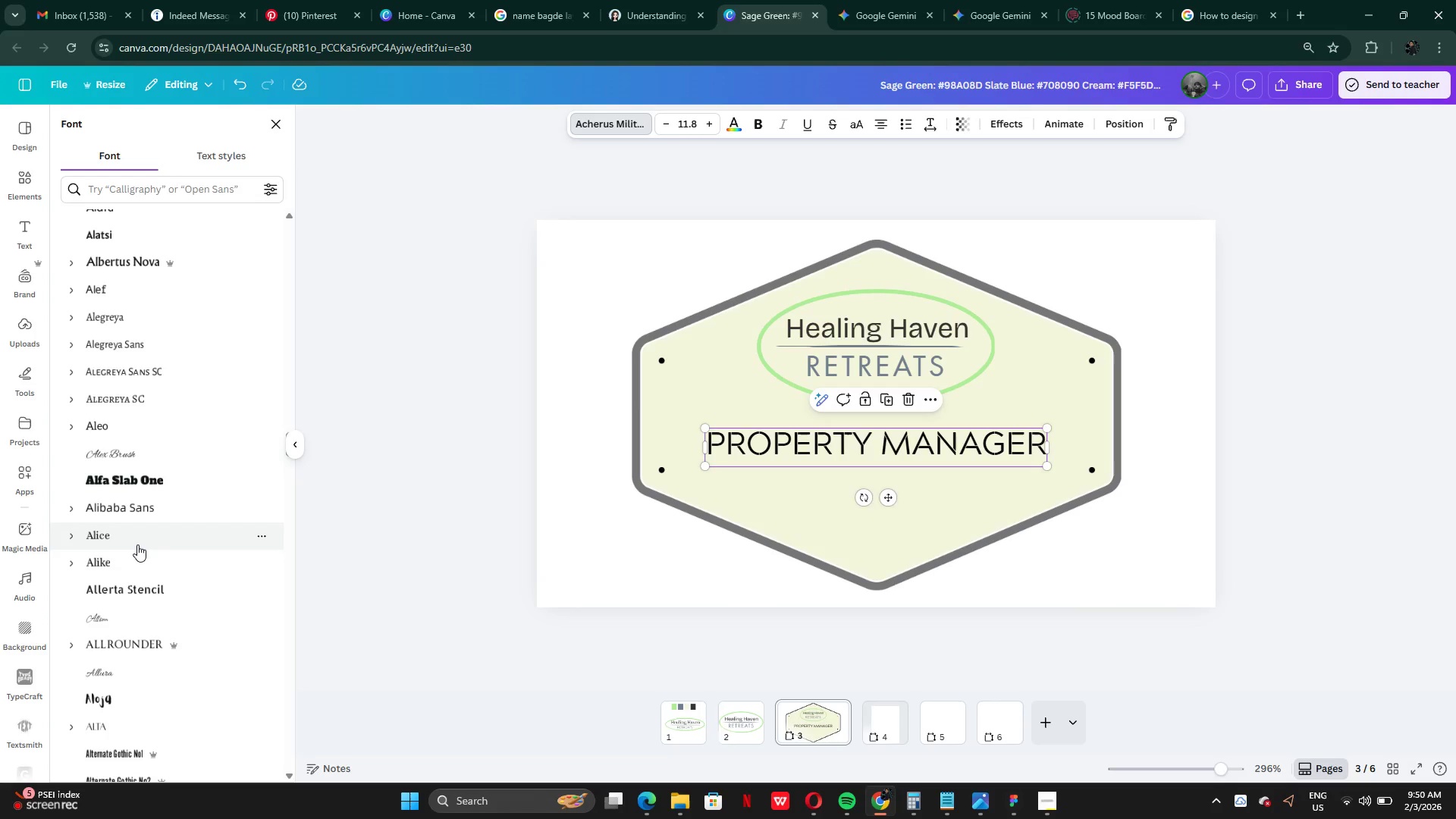 
left_click([137, 544])
 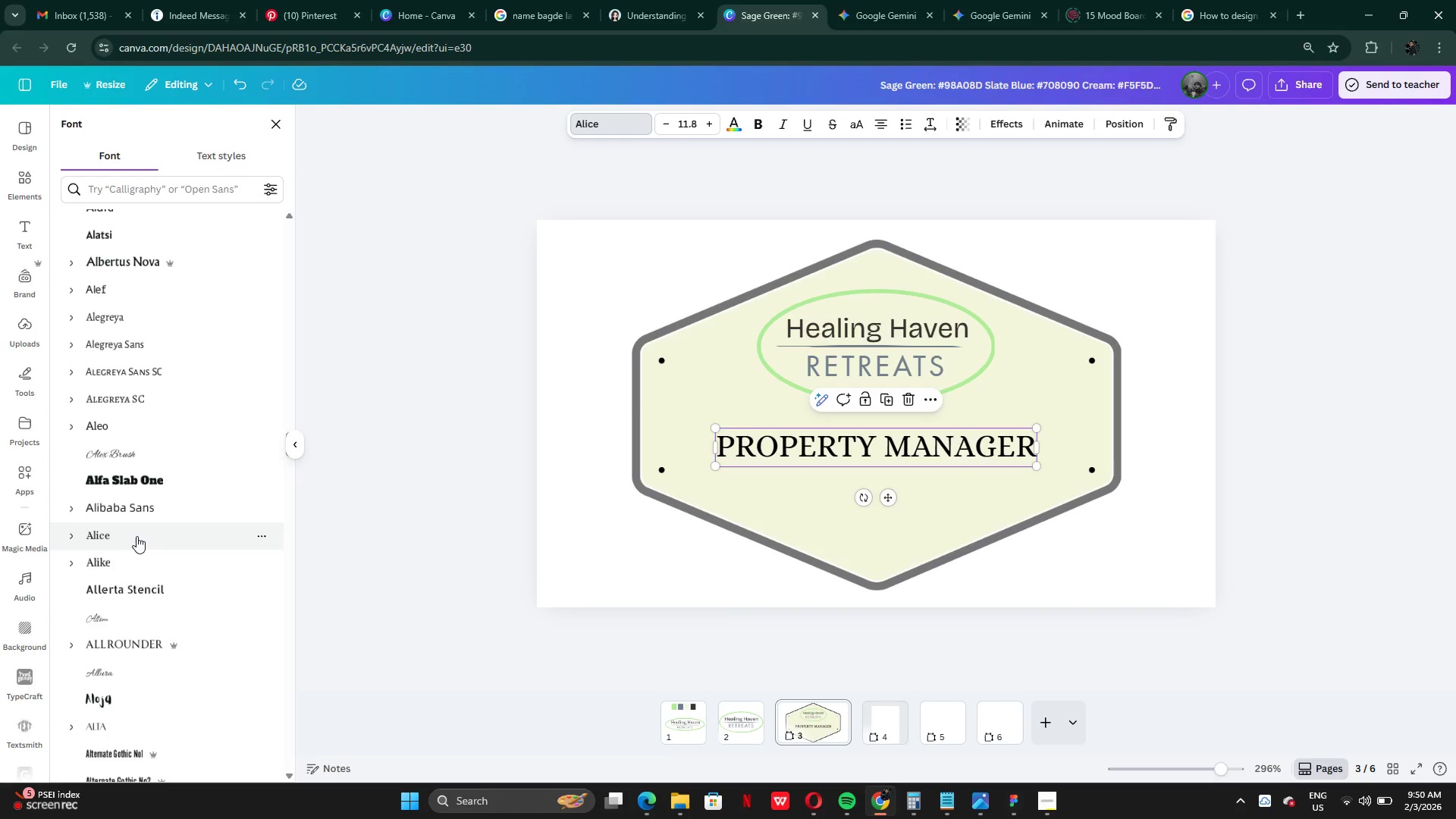 
wait(5.66)
 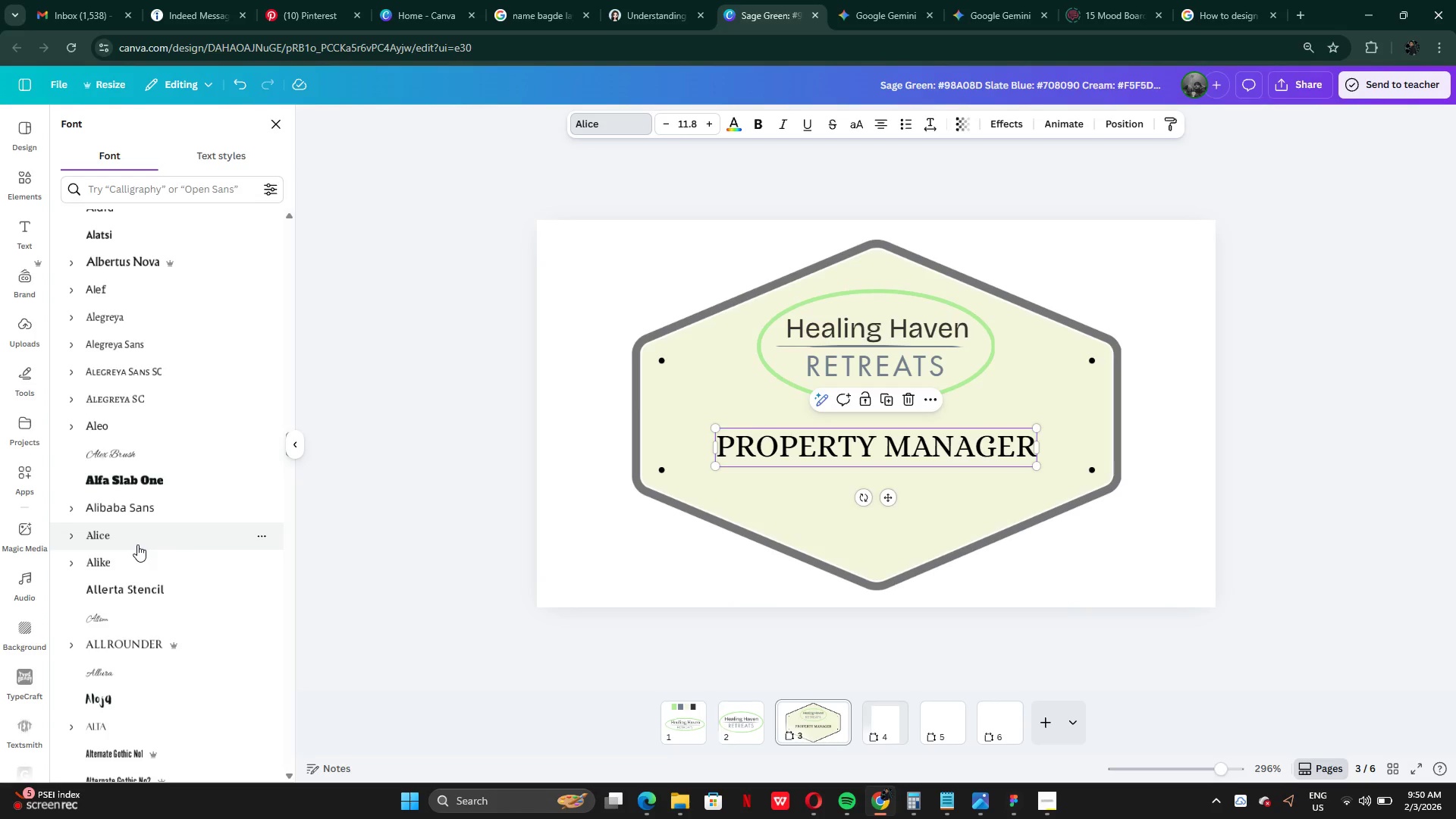 
scroll: coordinate [160, 627], scroll_direction: down, amount: 5.0
 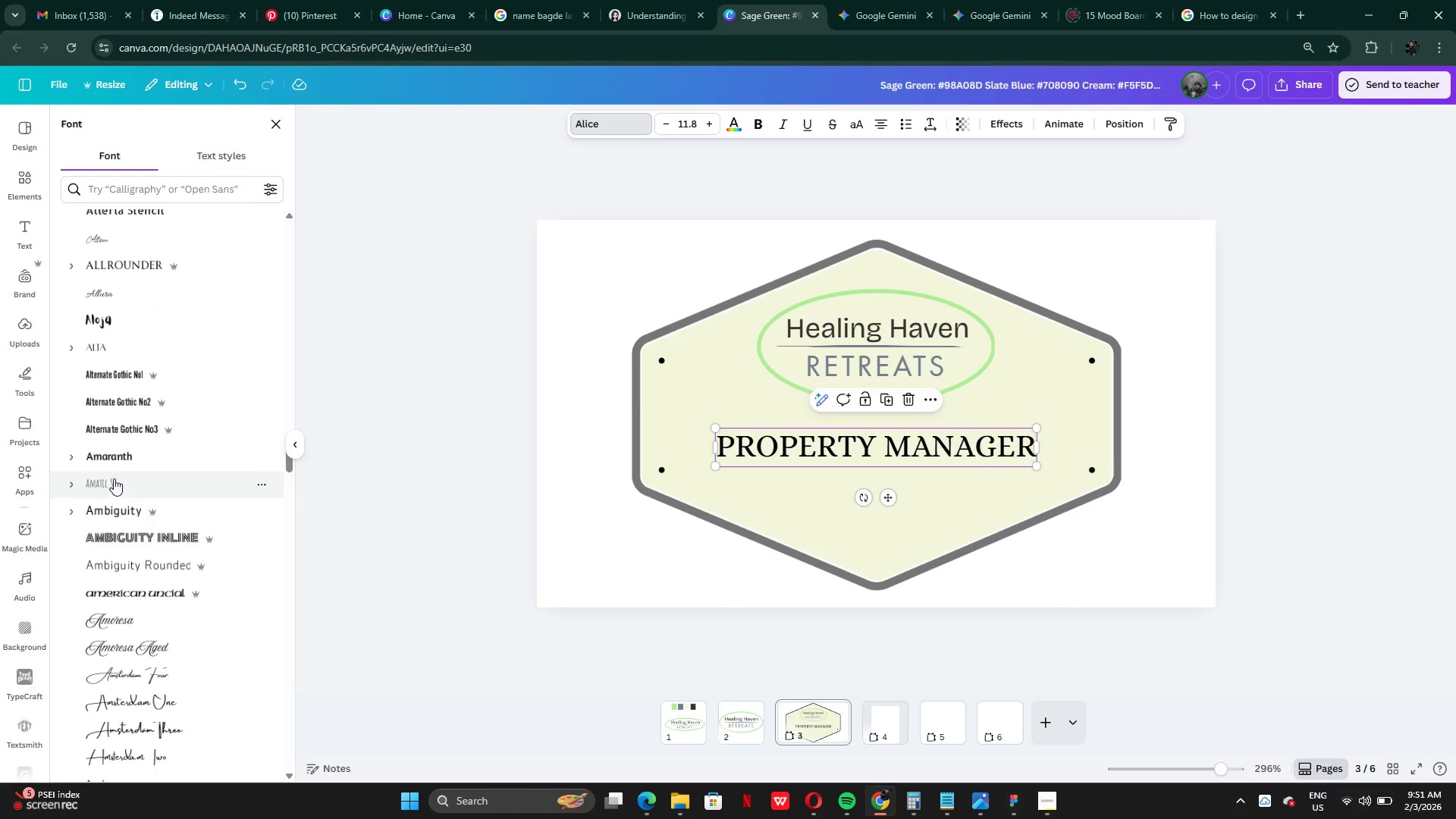 
left_click([114, 479])
 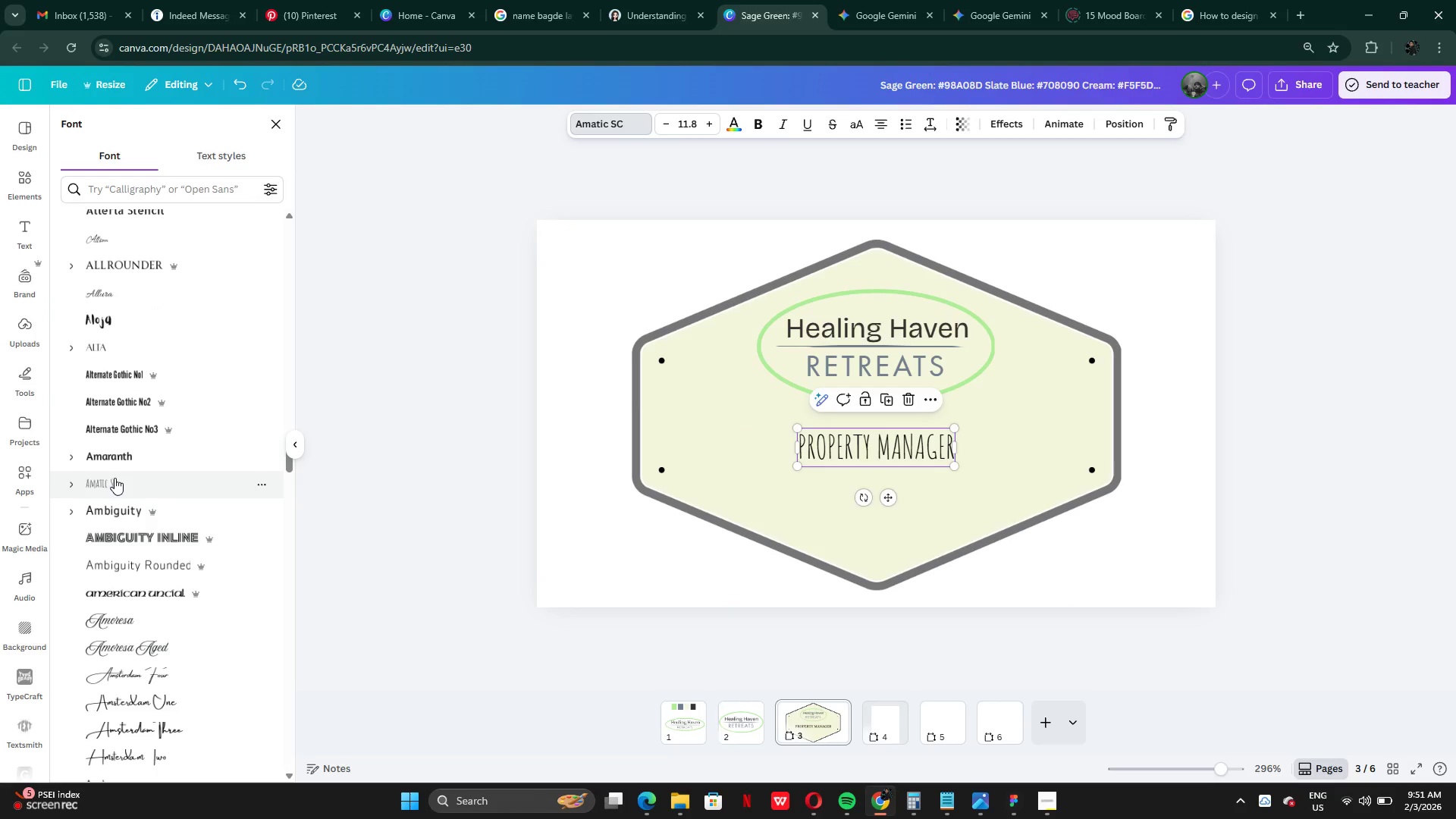 
scroll: coordinate [140, 644], scroll_direction: down, amount: 7.0
 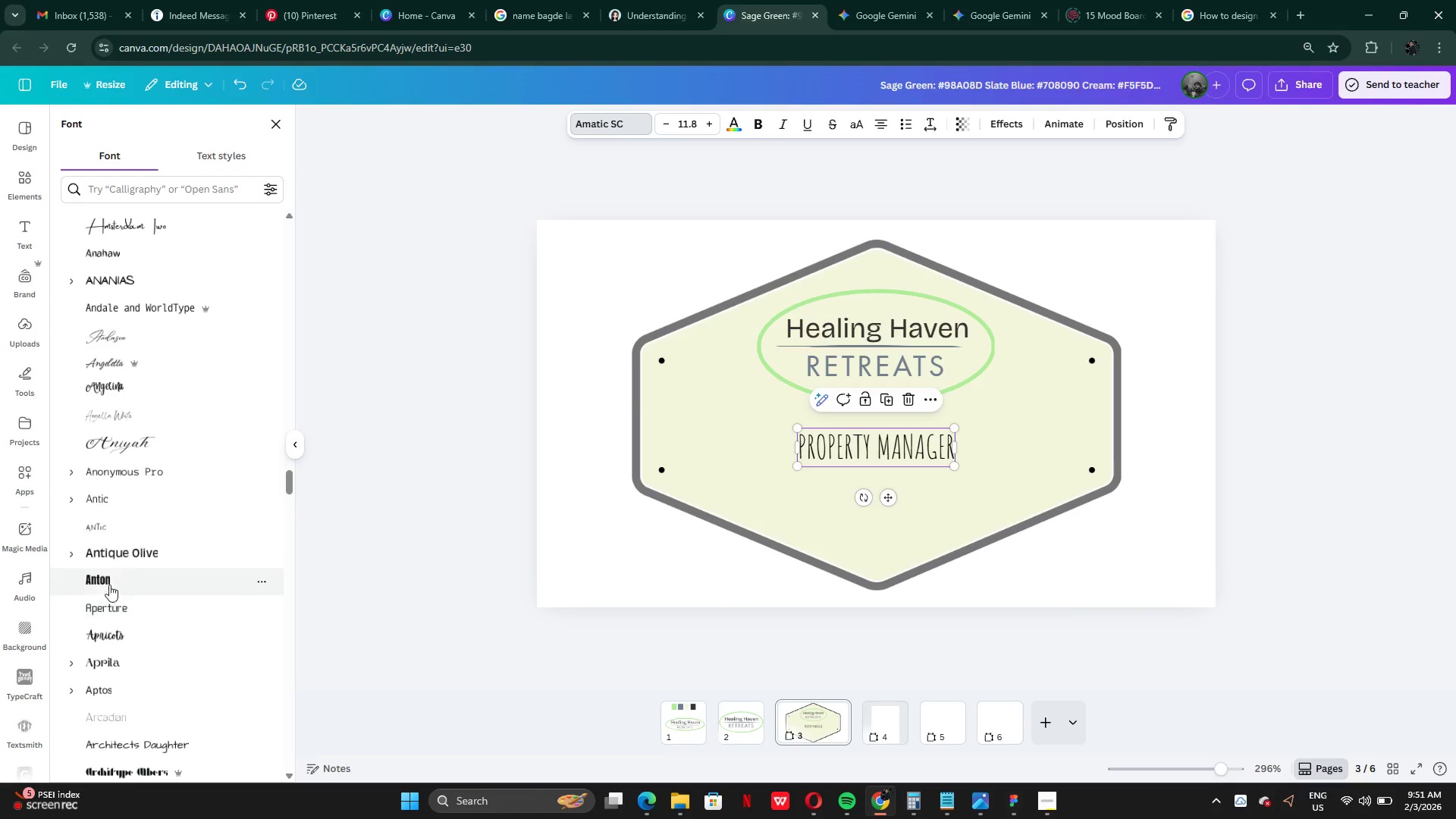 
left_click([103, 549])
 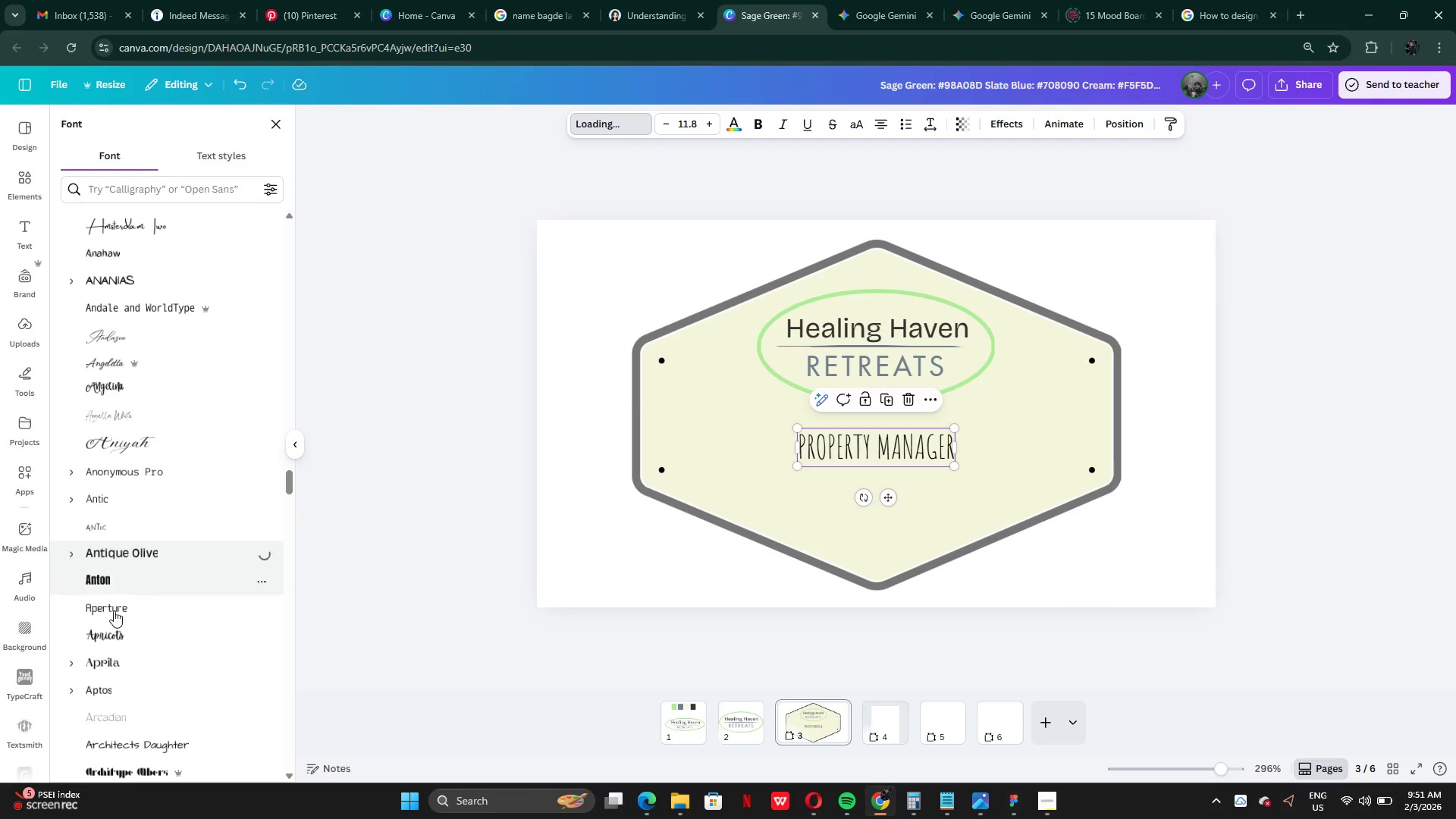 
scroll: coordinate [111, 554], scroll_direction: down, amount: 16.0
 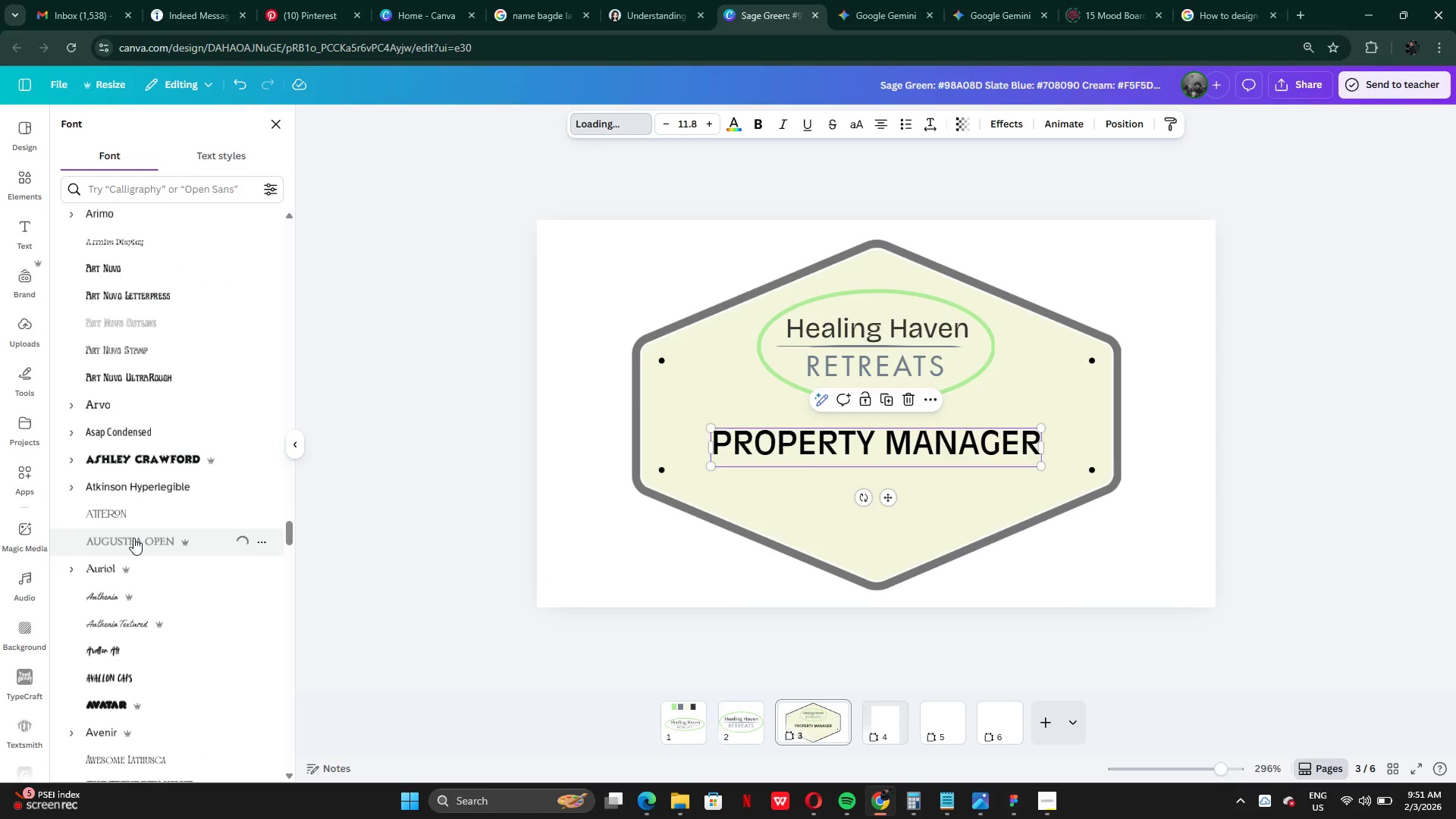 
scroll: coordinate [154, 619], scroll_direction: down, amount: 2.0
 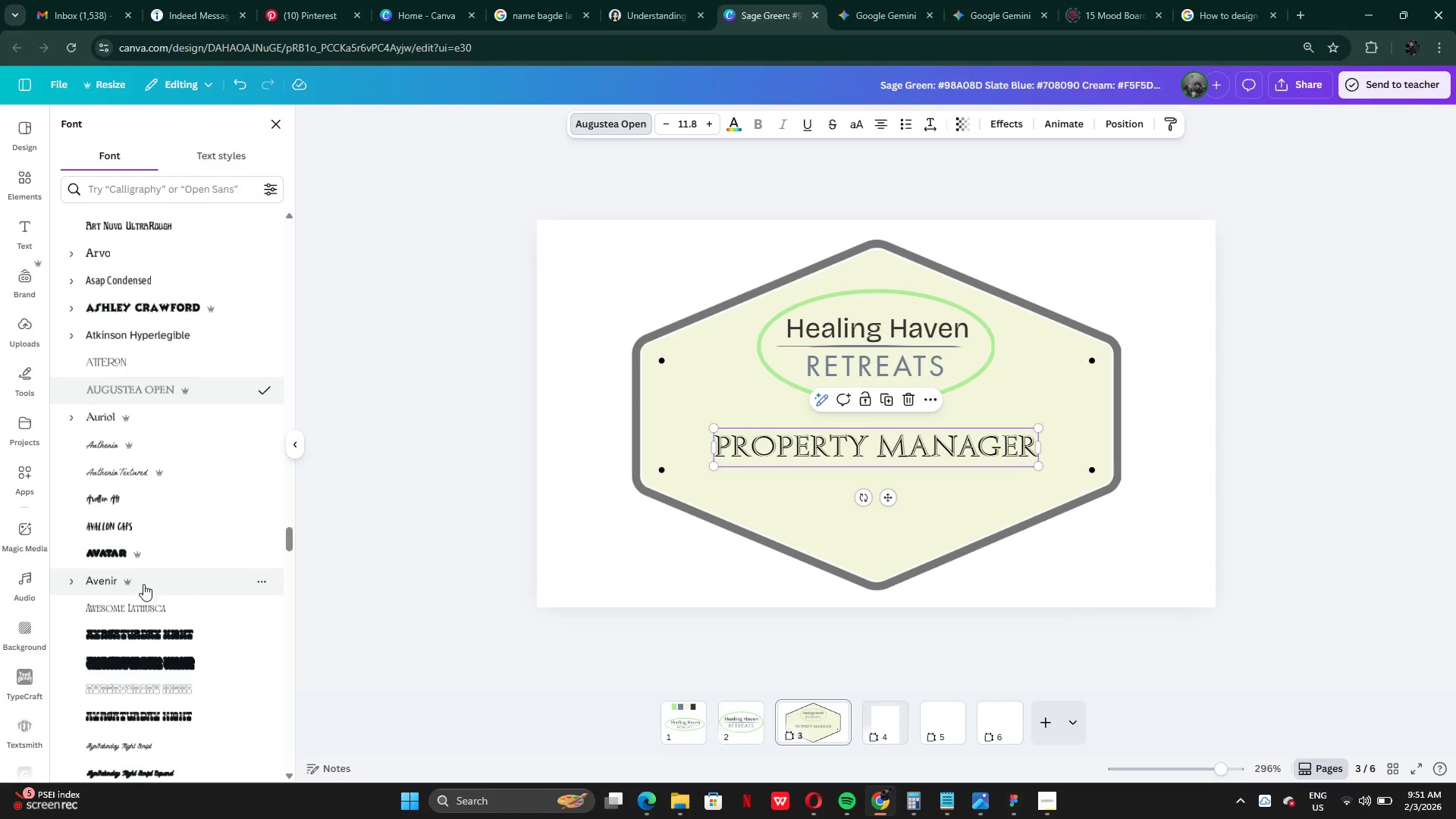 
left_click([143, 584])
 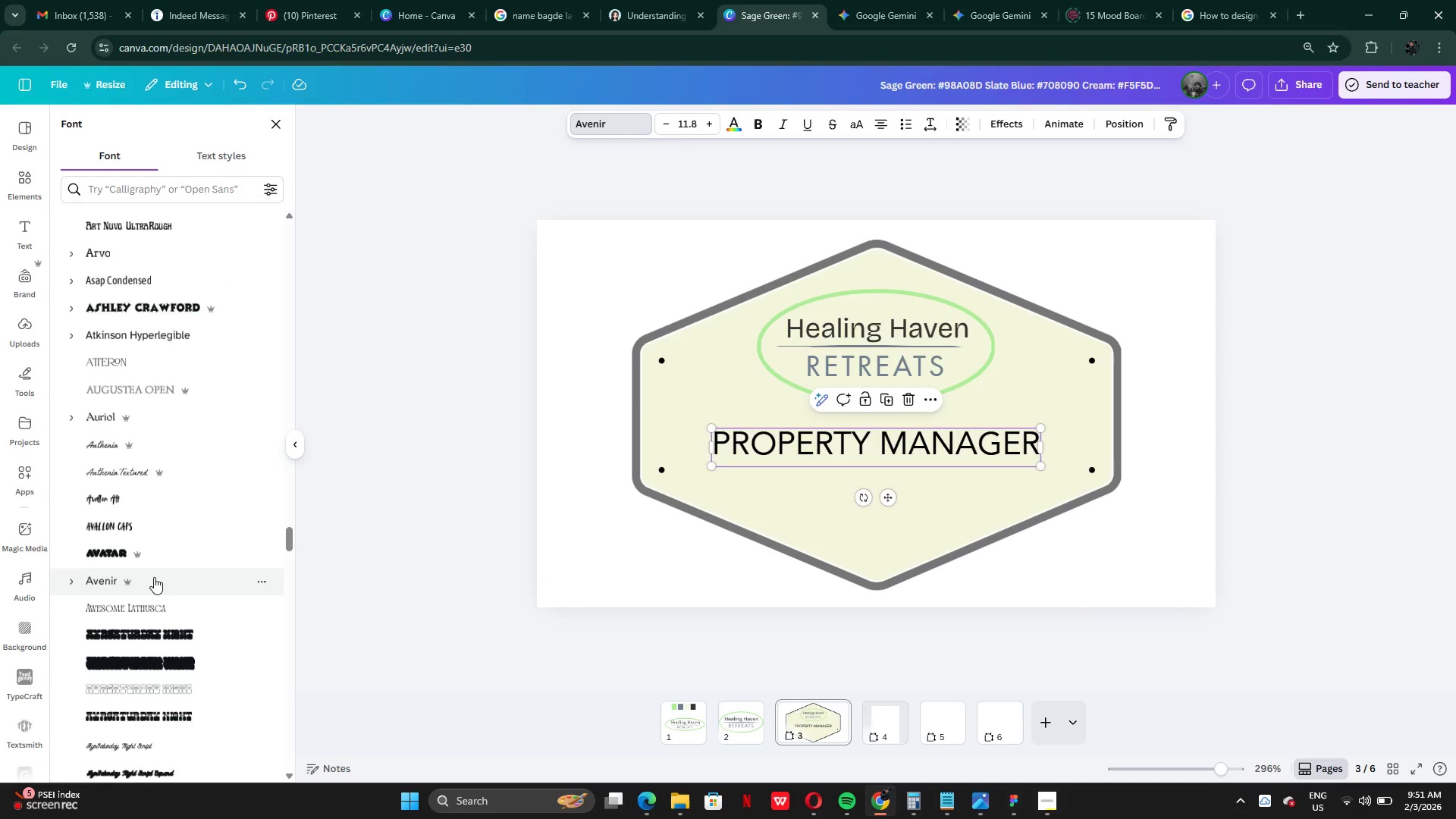 
scroll: coordinate [154, 581], scroll_direction: down, amount: 4.0
 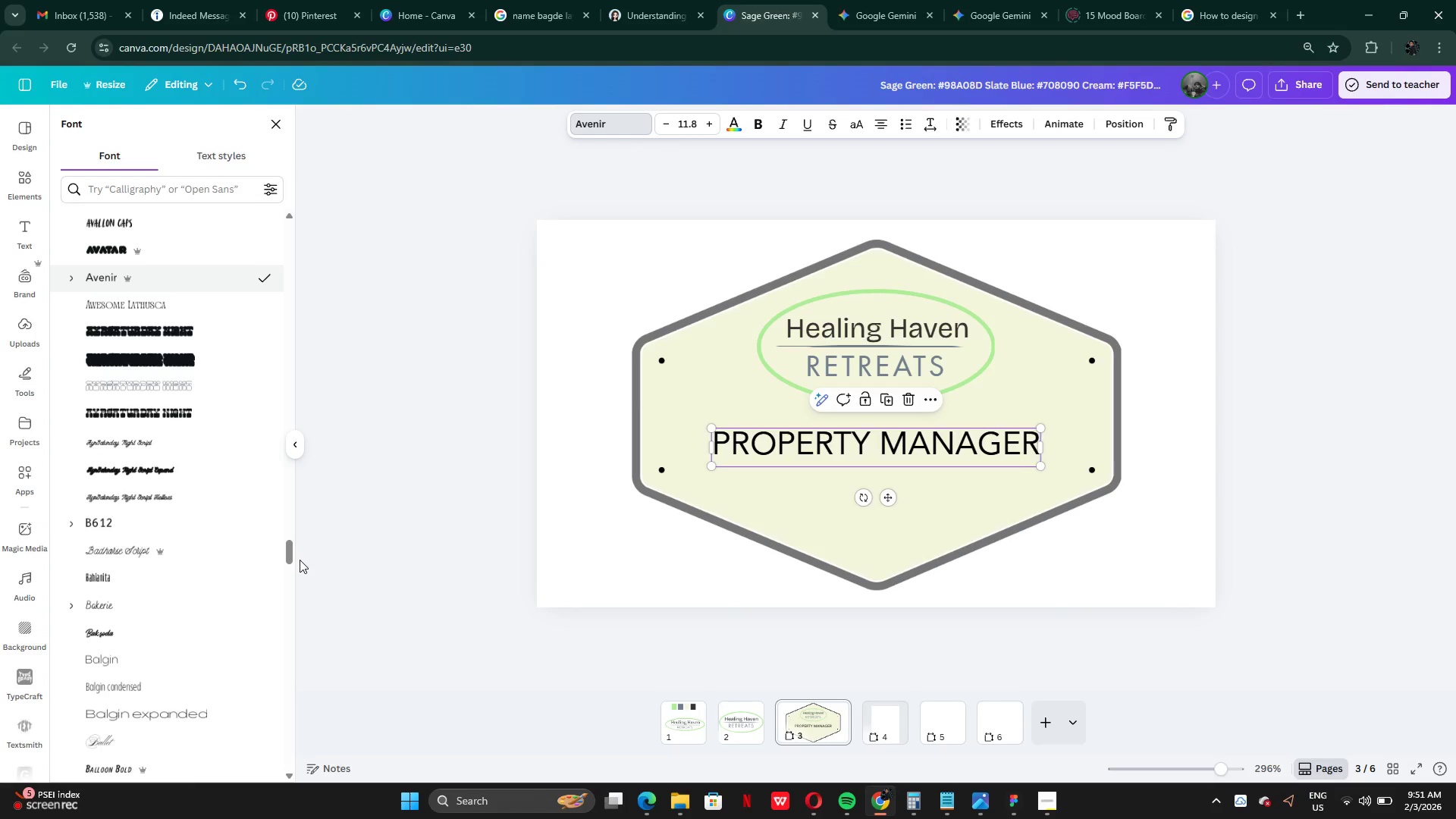 
left_click_drag(start_coordinate=[288, 556], to_coordinate=[404, 219])
 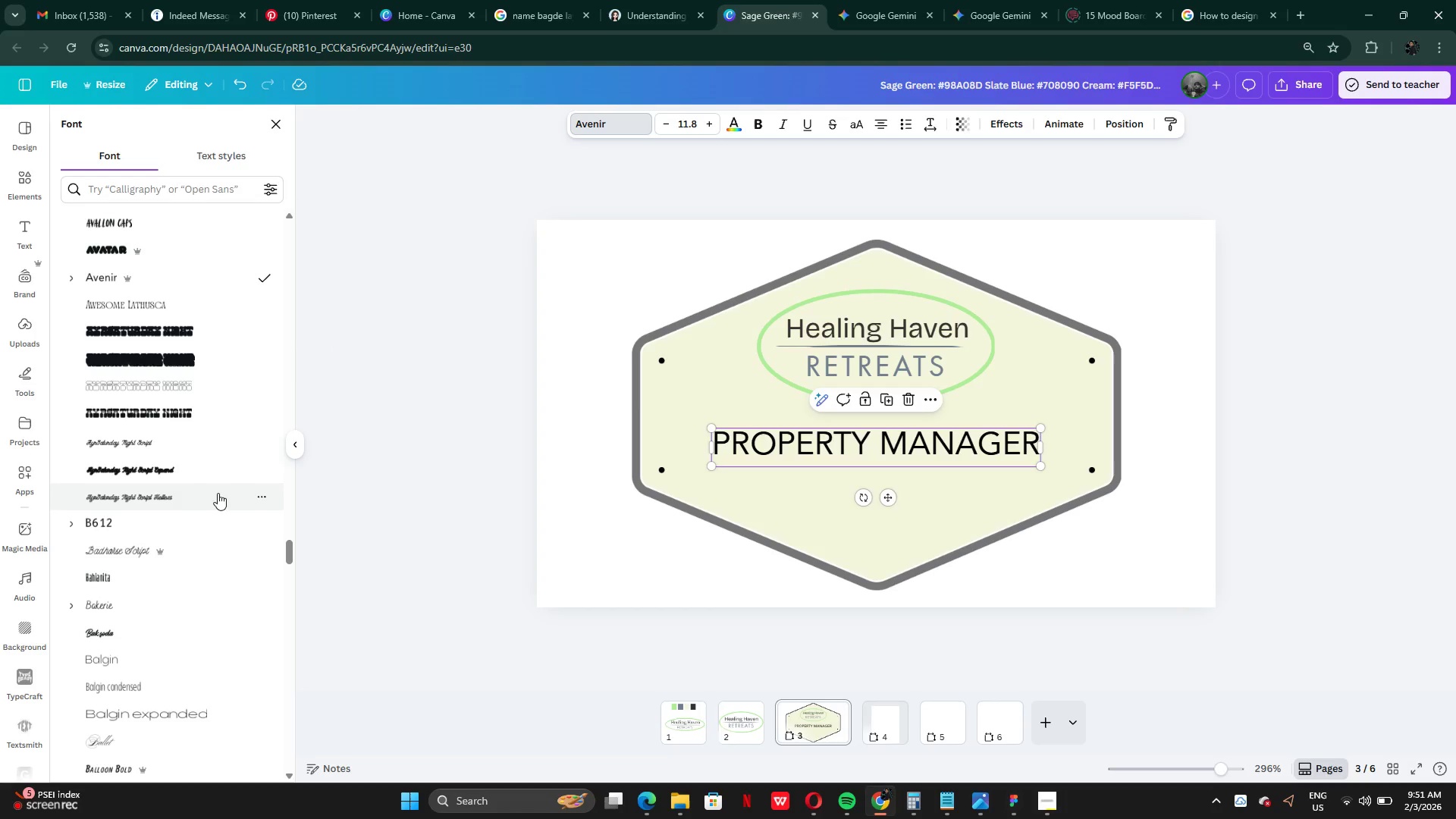 
scroll: coordinate [158, 364], scroll_direction: up, amount: 59.0
 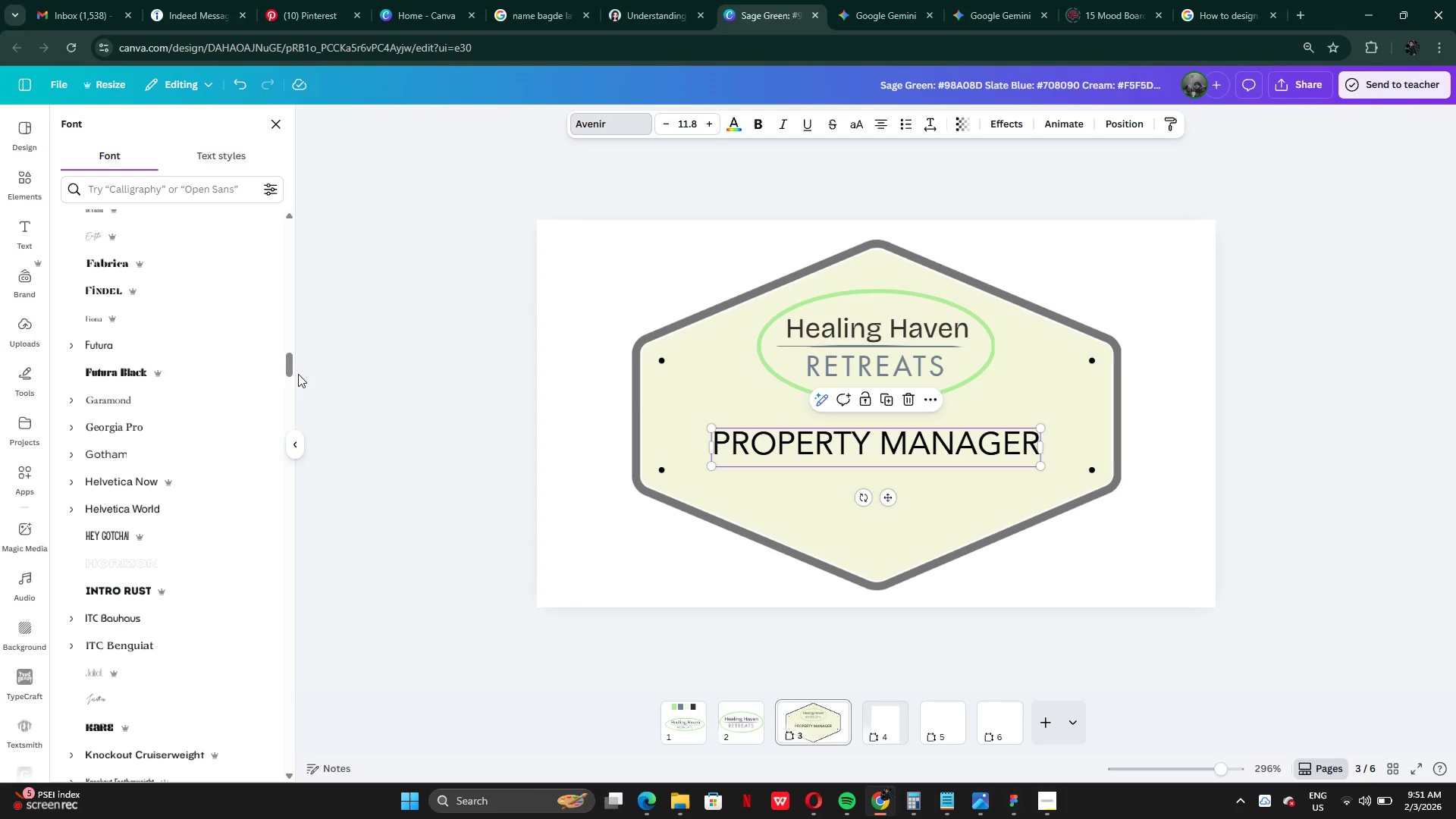 
left_click_drag(start_coordinate=[289, 369], to_coordinate=[293, 194])
 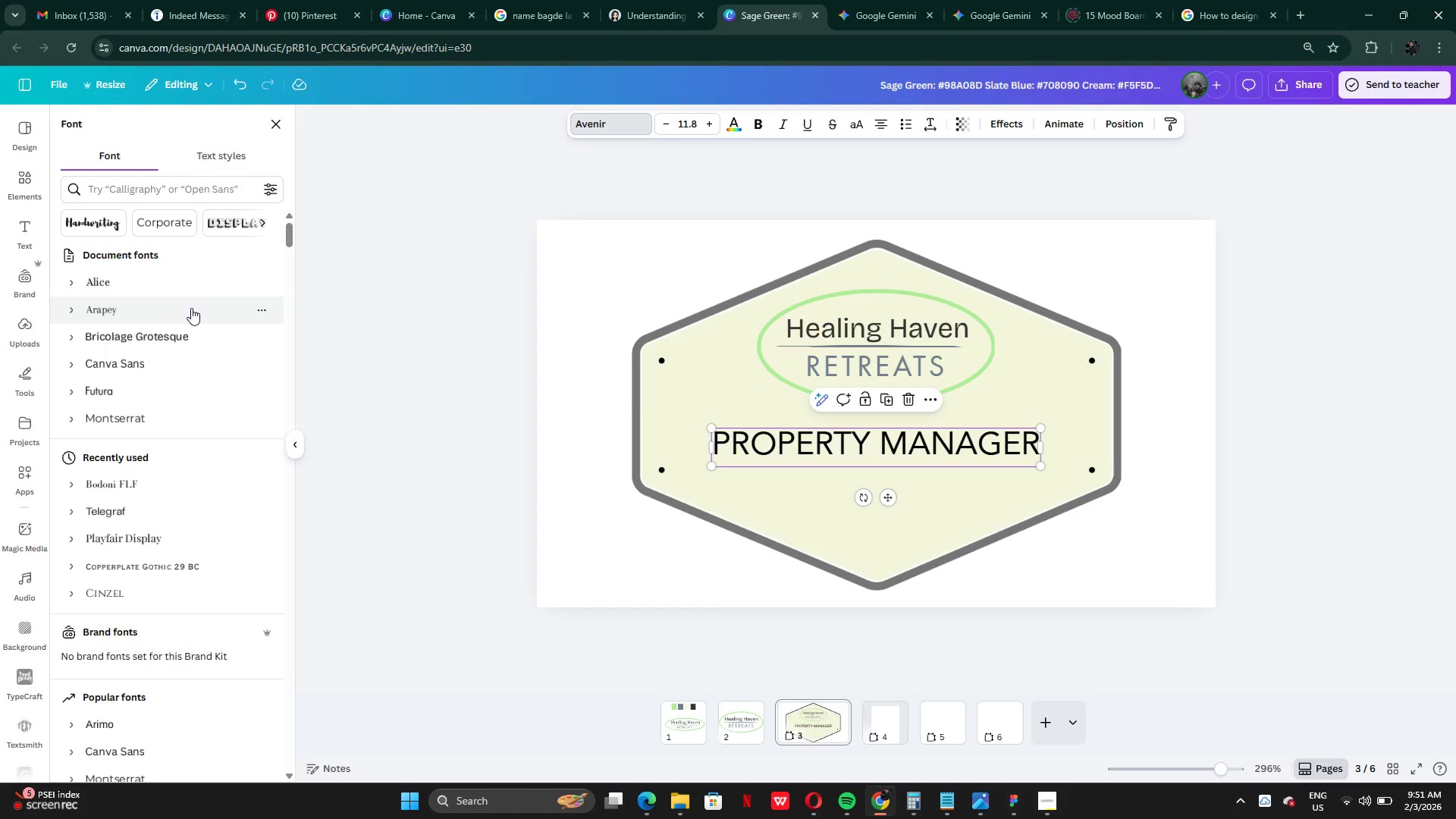 
left_click([192, 308])
 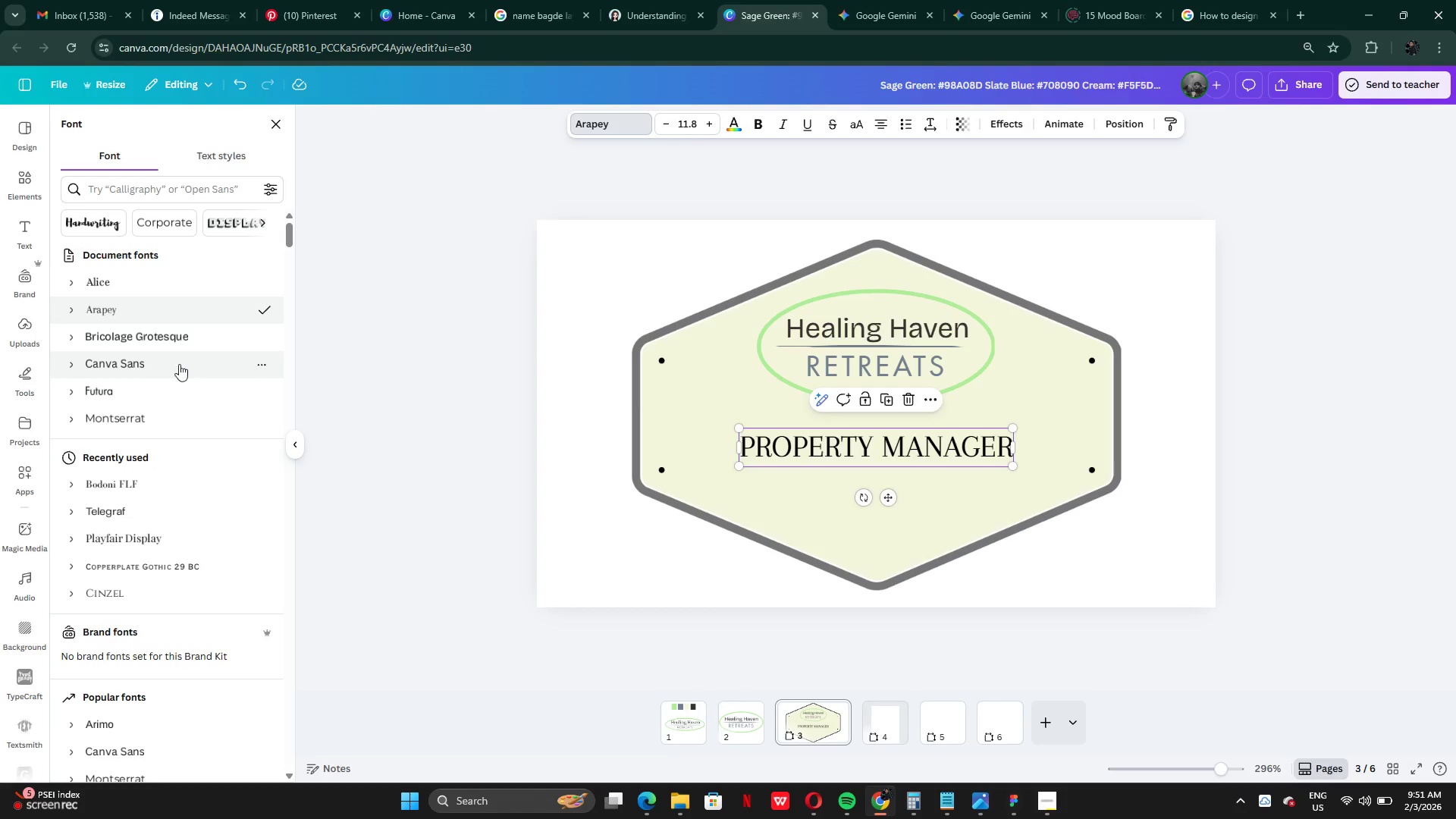 
left_click([148, 387])
 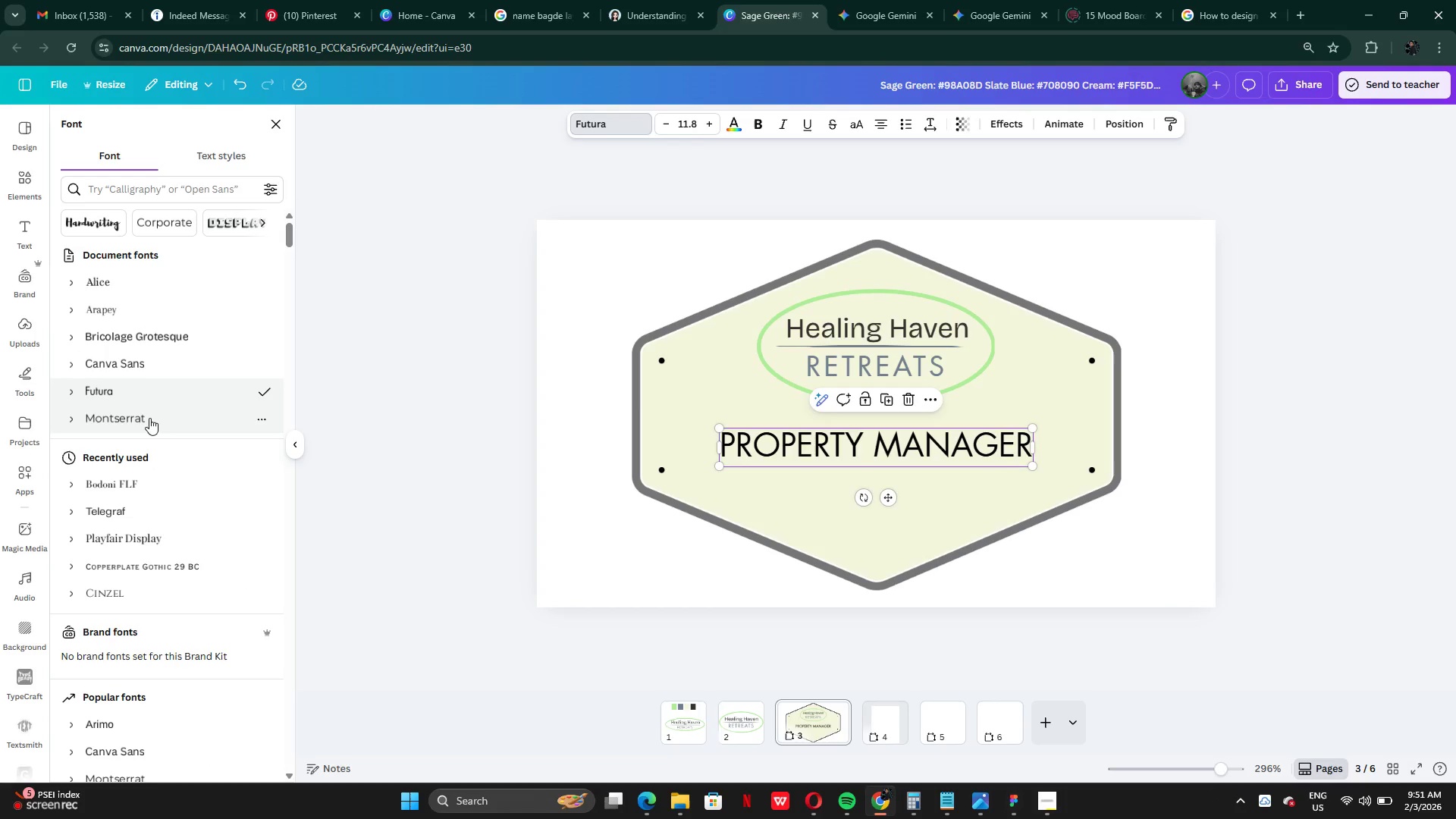 
left_click([150, 419])
 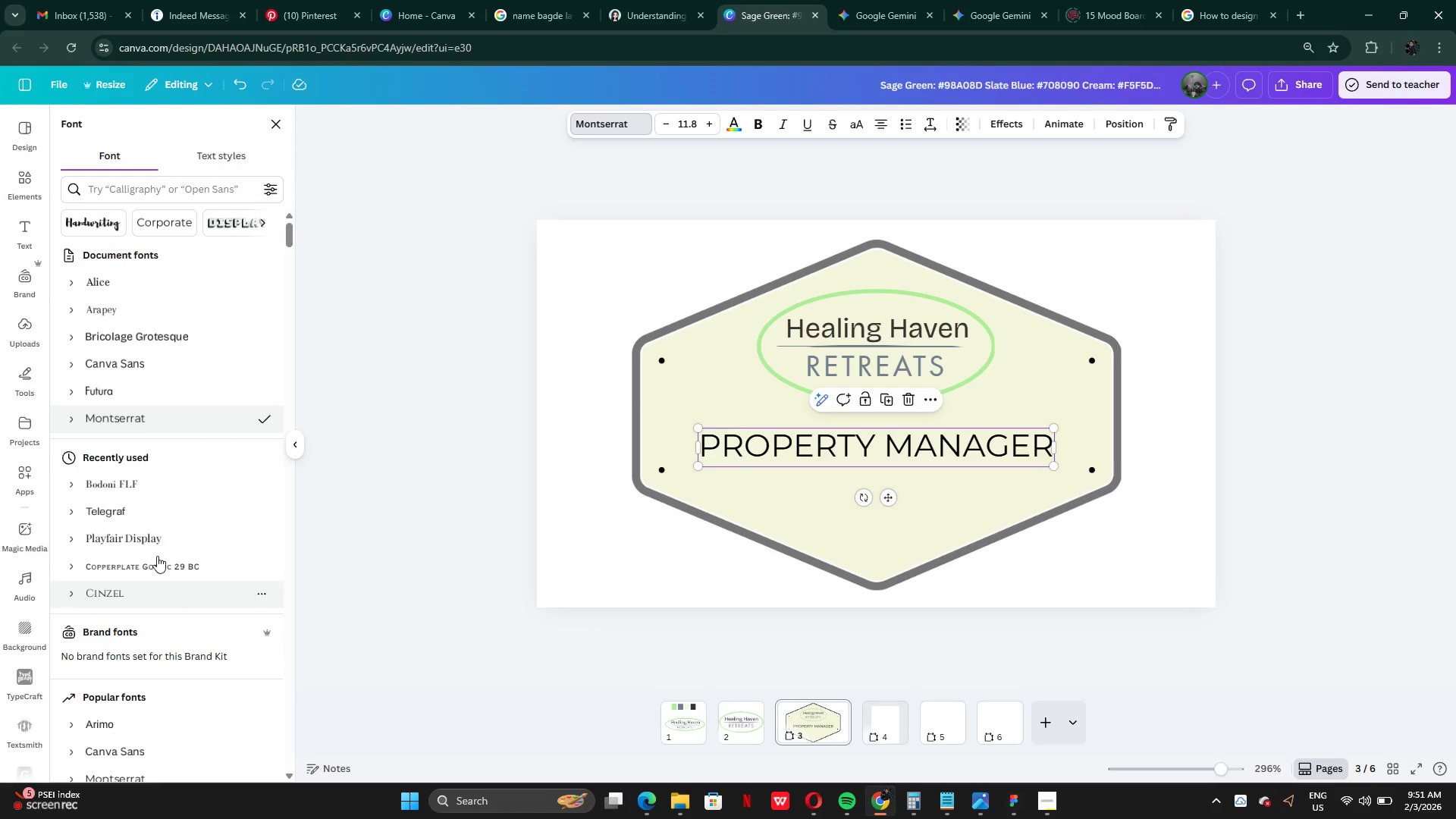 
left_click([124, 397])
 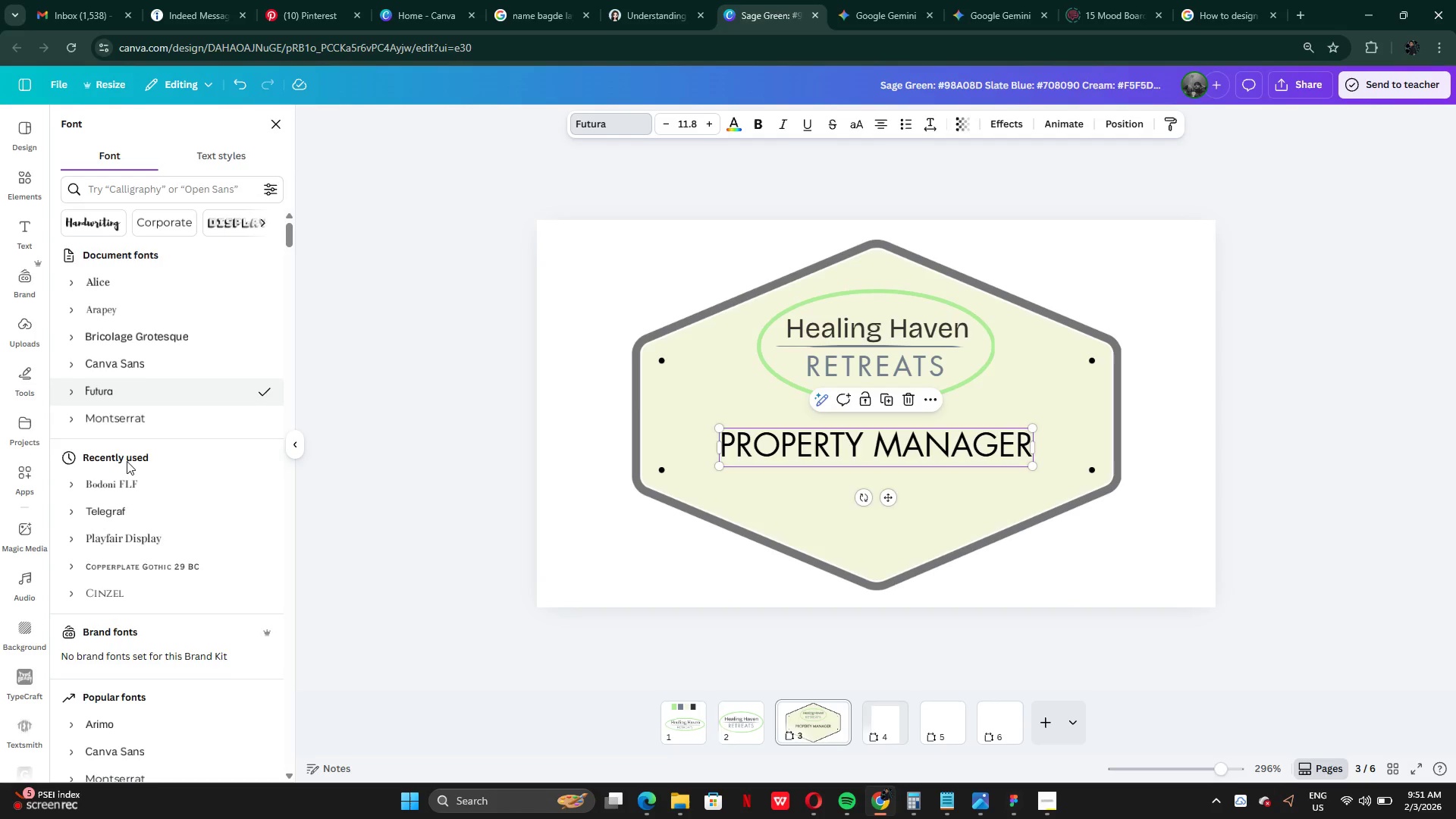 
scroll: coordinate [131, 480], scroll_direction: down, amount: 4.0
 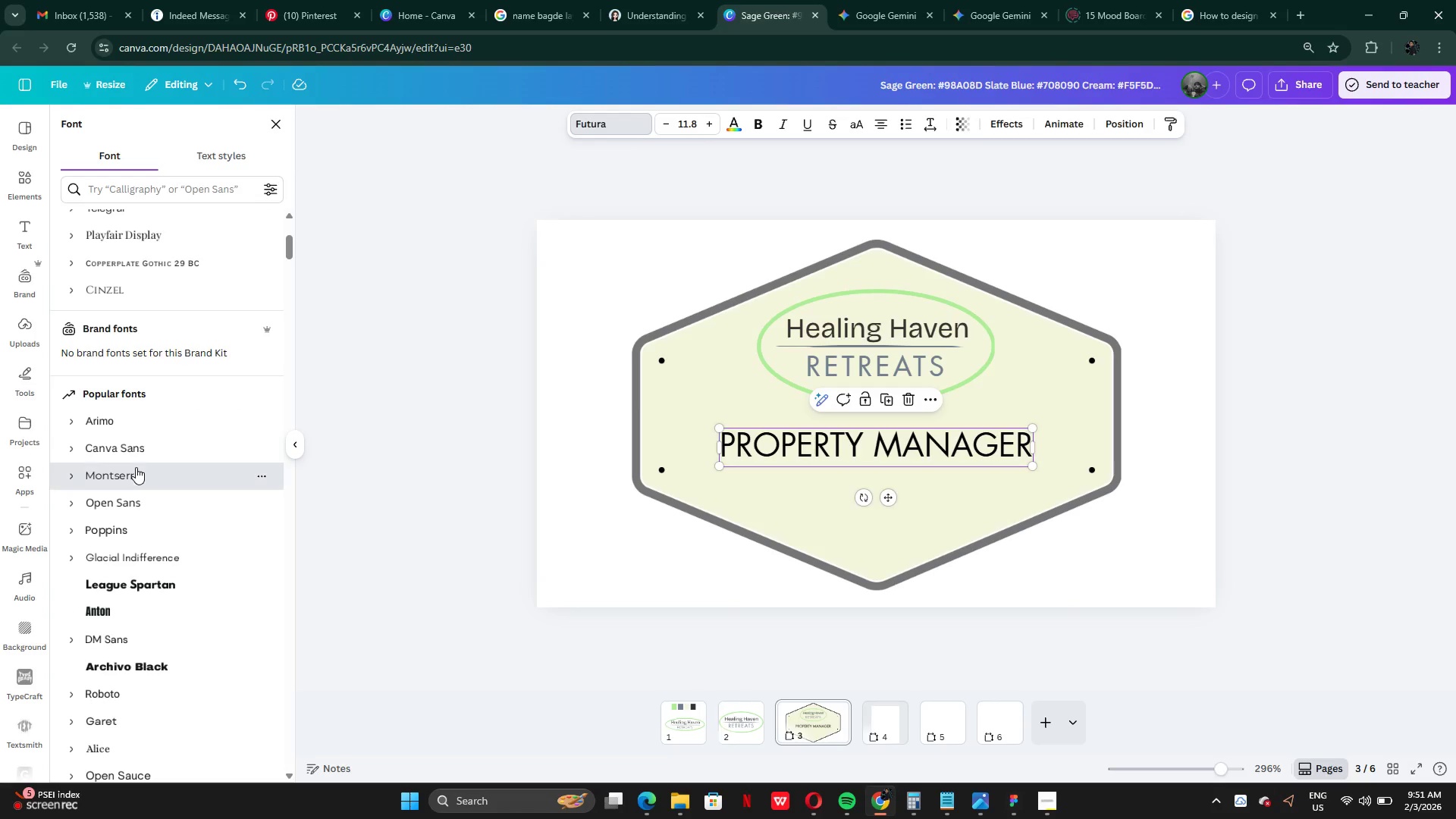 
left_click([136, 467])
 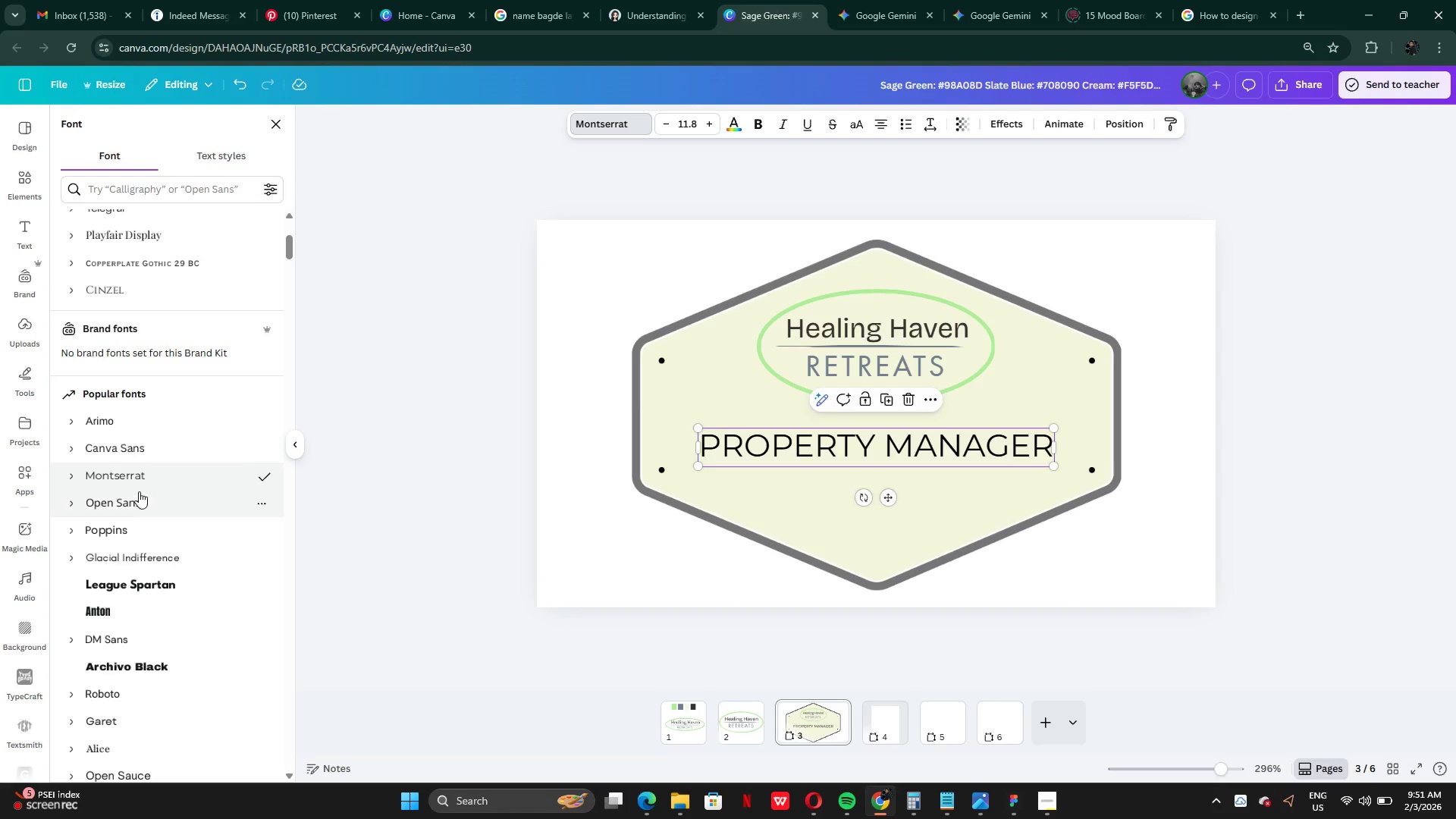 
left_click([139, 492])
 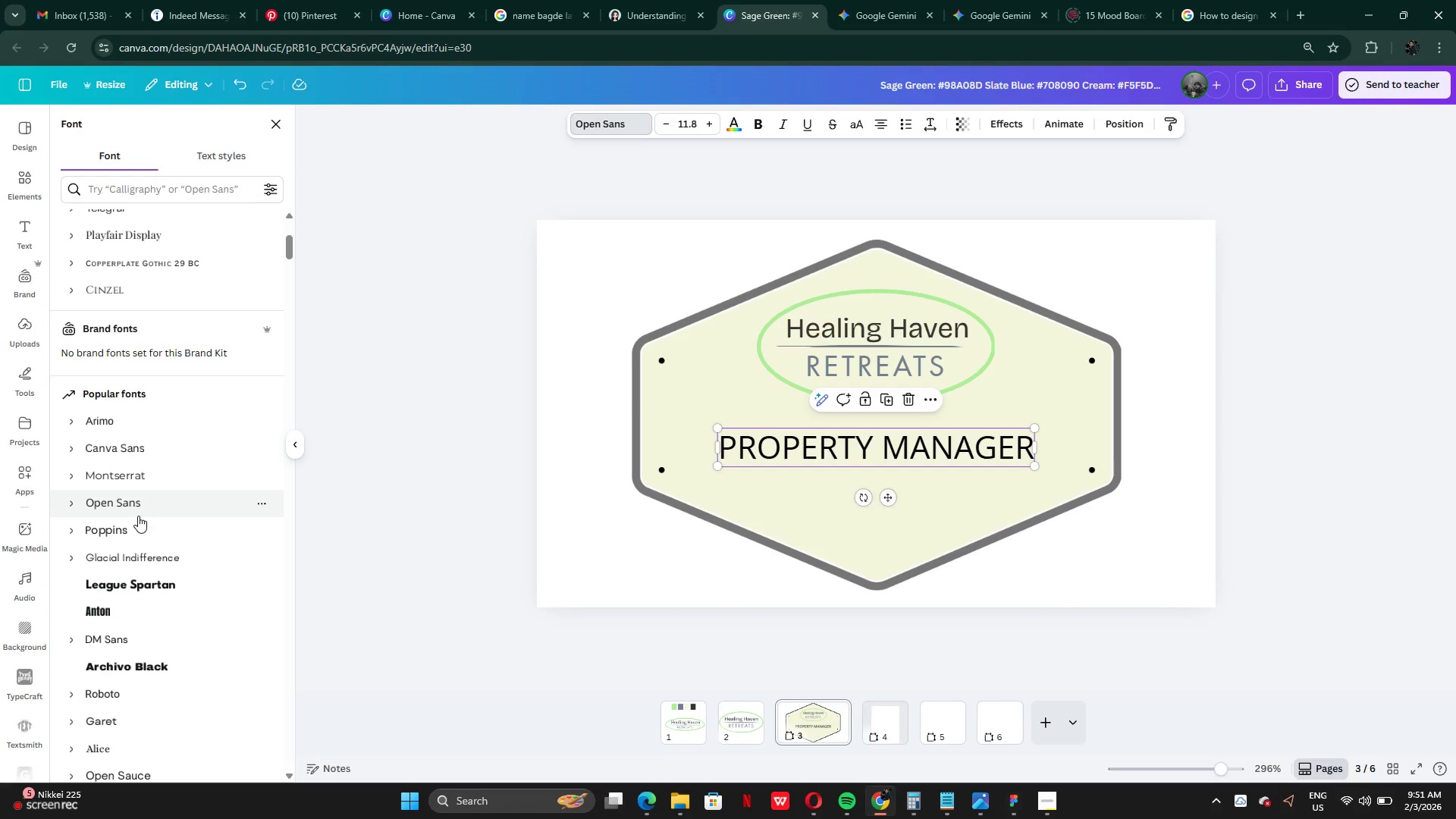 
left_click([138, 531])
 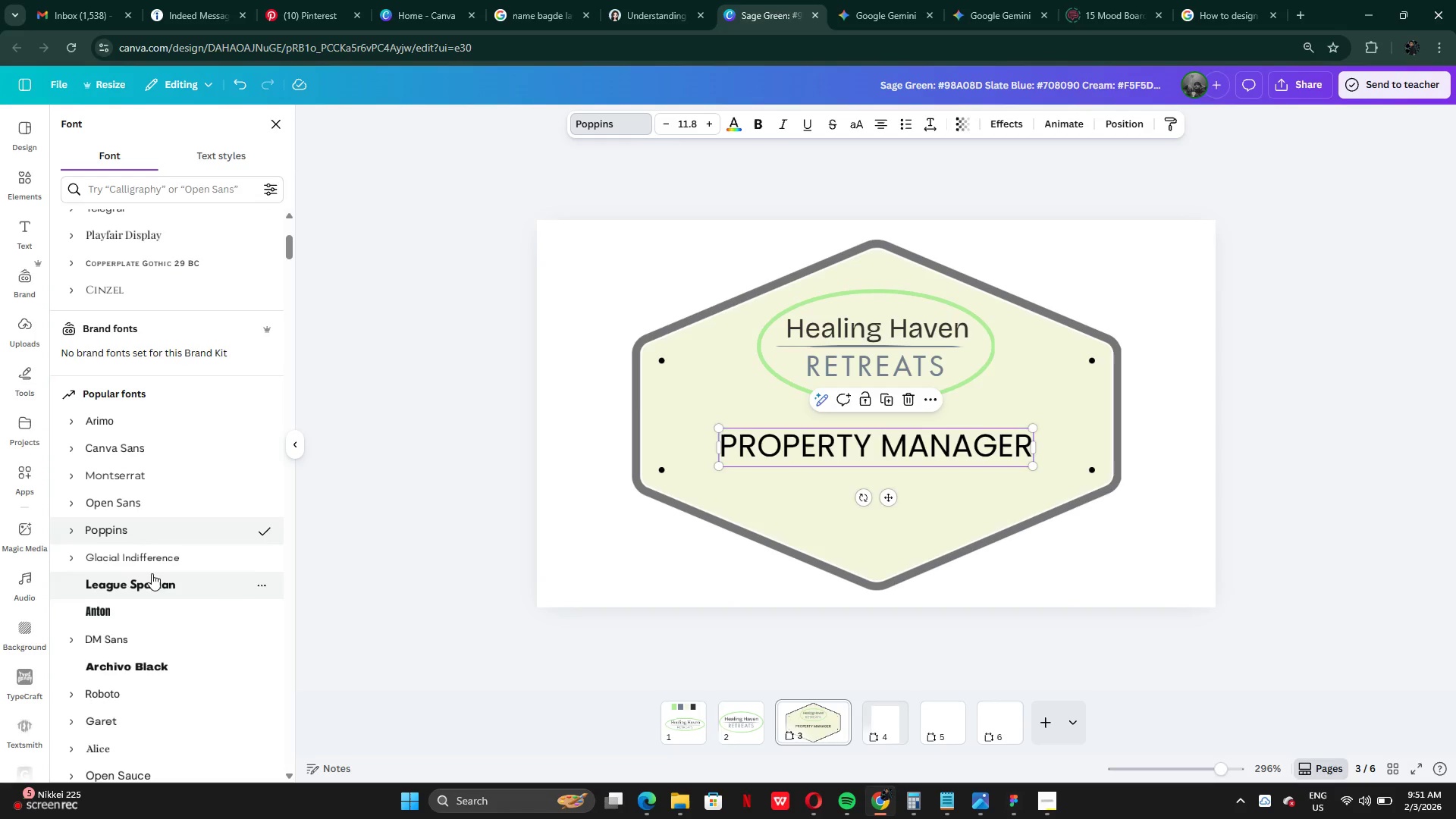 
left_click([147, 558])
 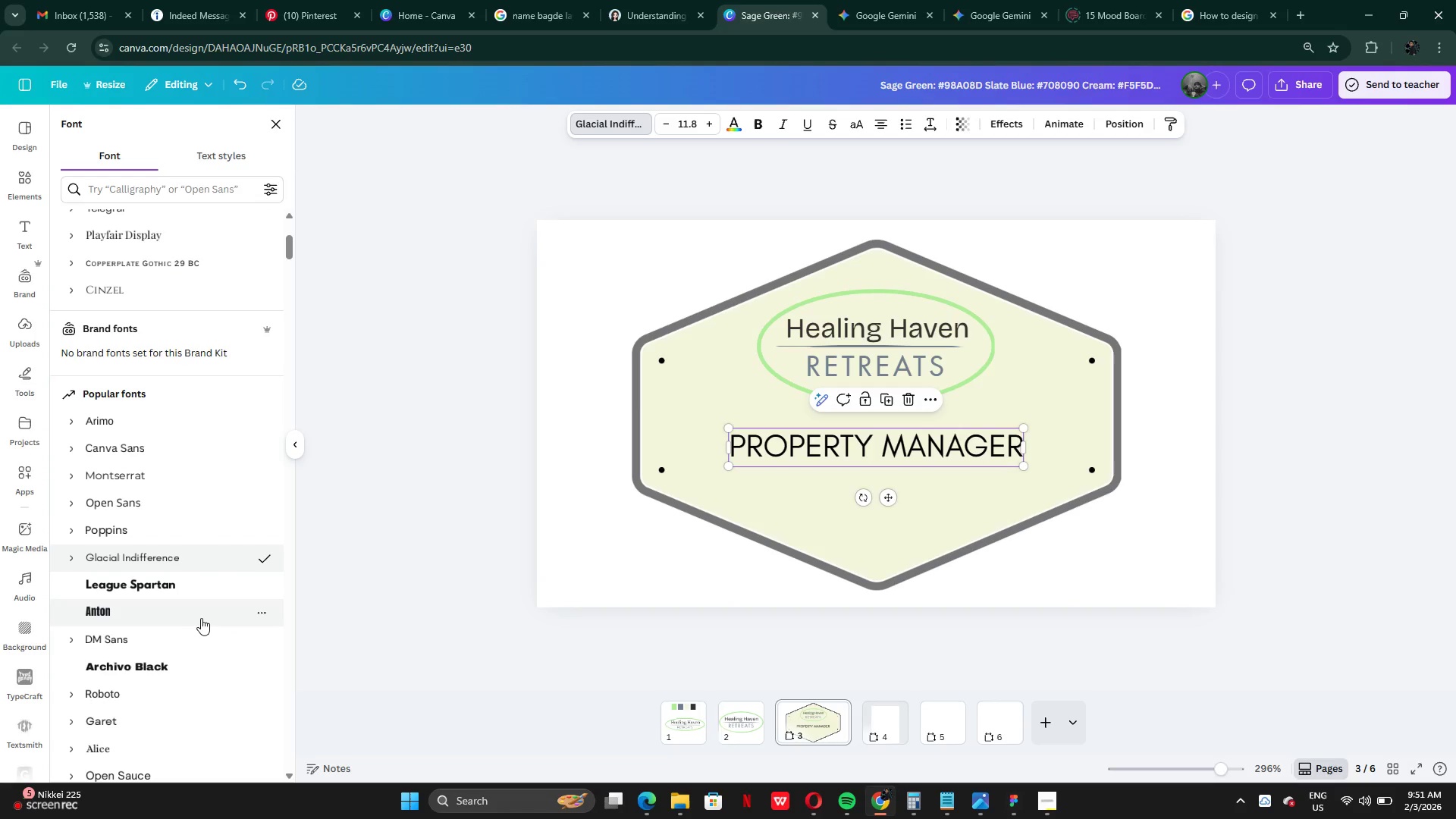 
left_click([152, 632])
 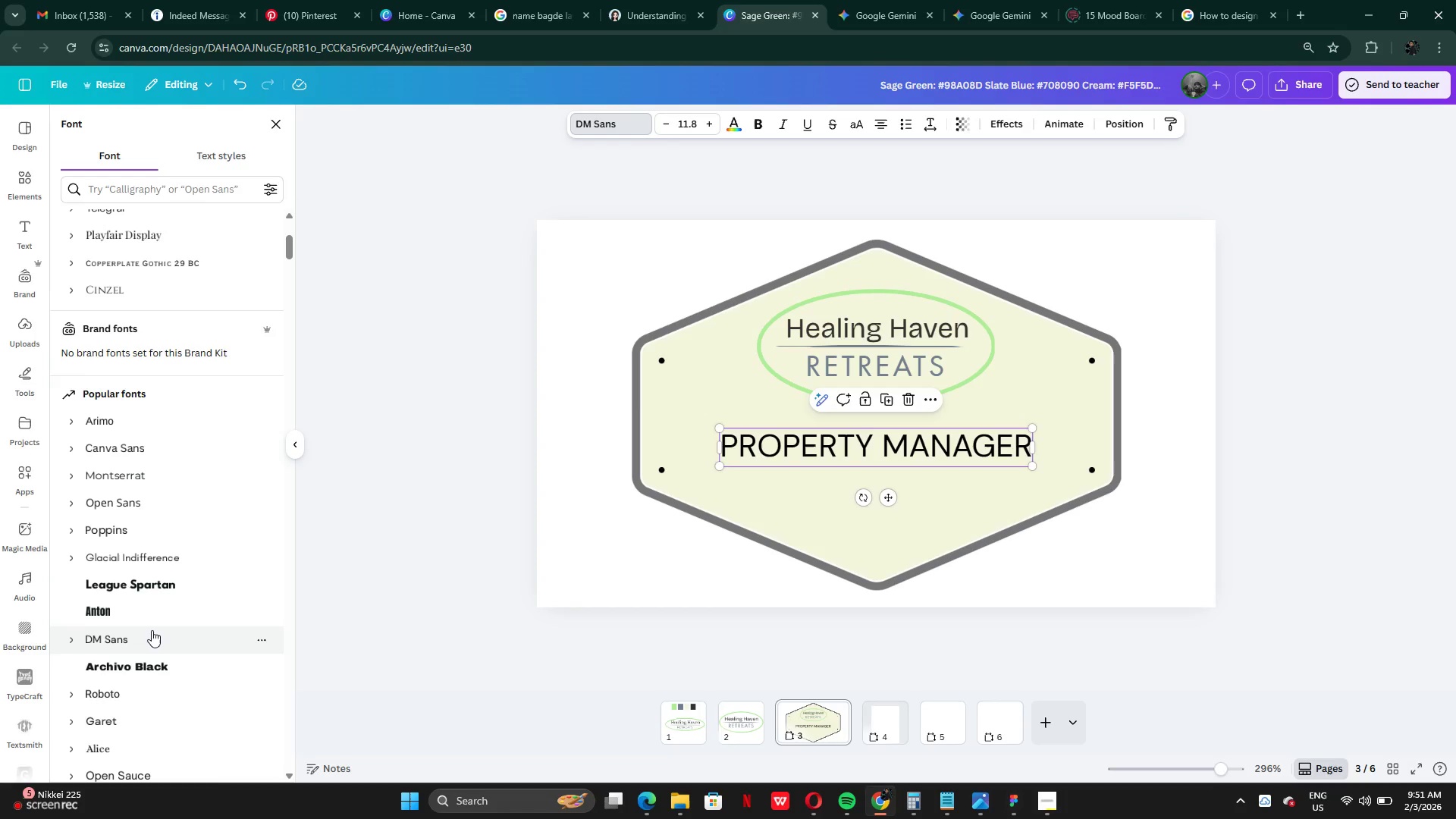 
scroll: coordinate [152, 630], scroll_direction: down, amount: 2.0
 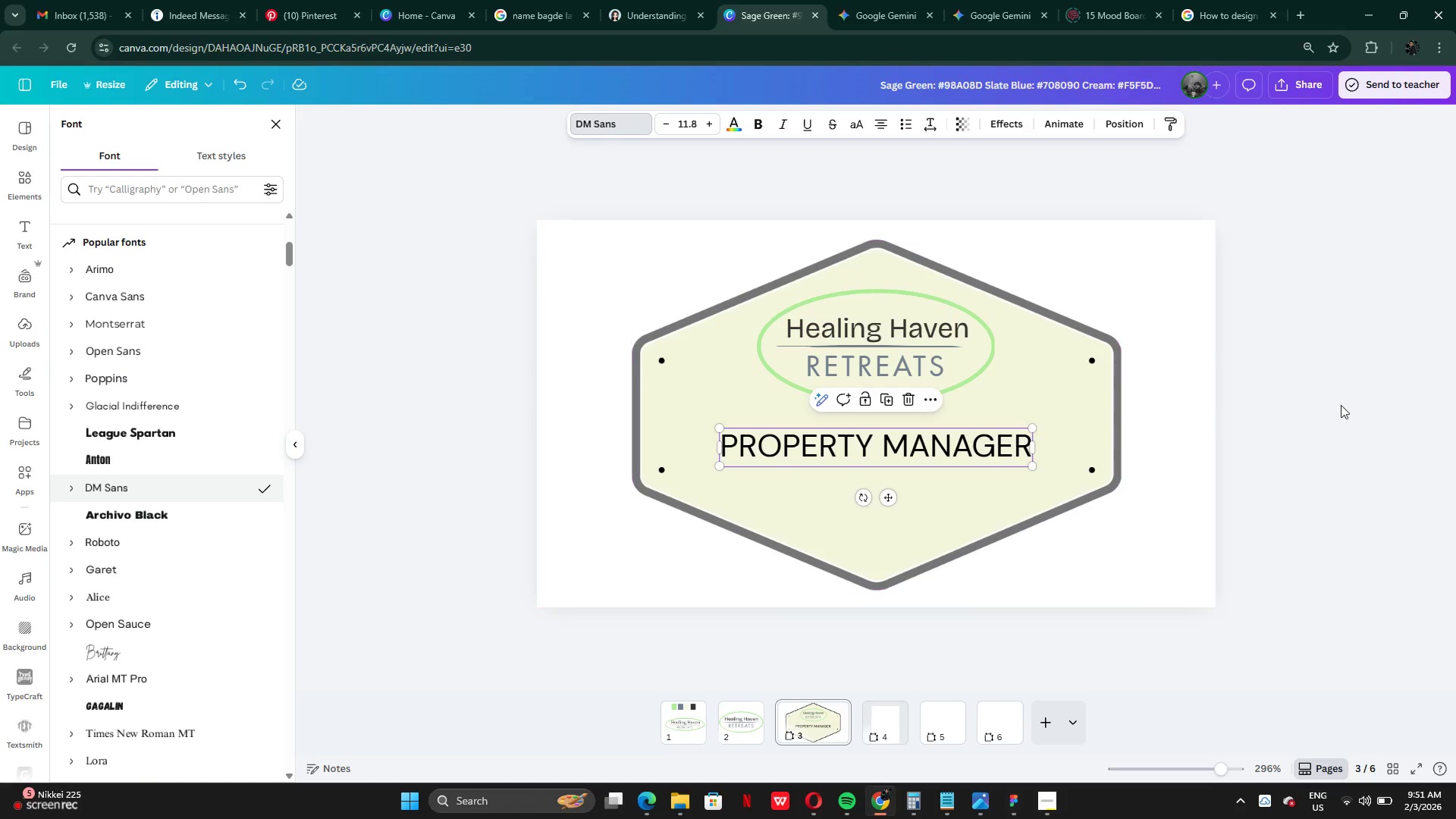 
double_click([1348, 392])
 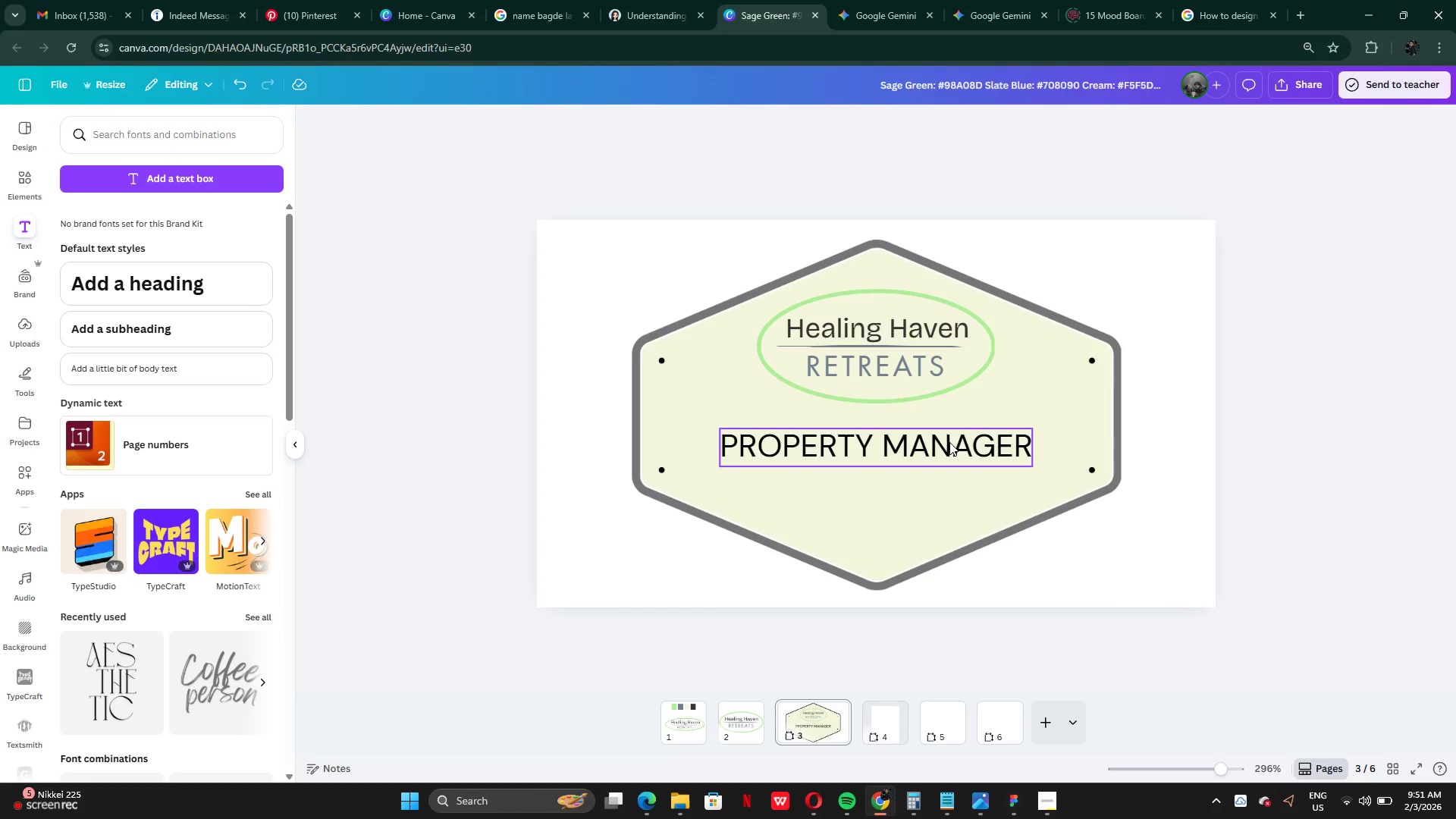 
left_click_drag(start_coordinate=[949, 443], to_coordinate=[962, 444])
 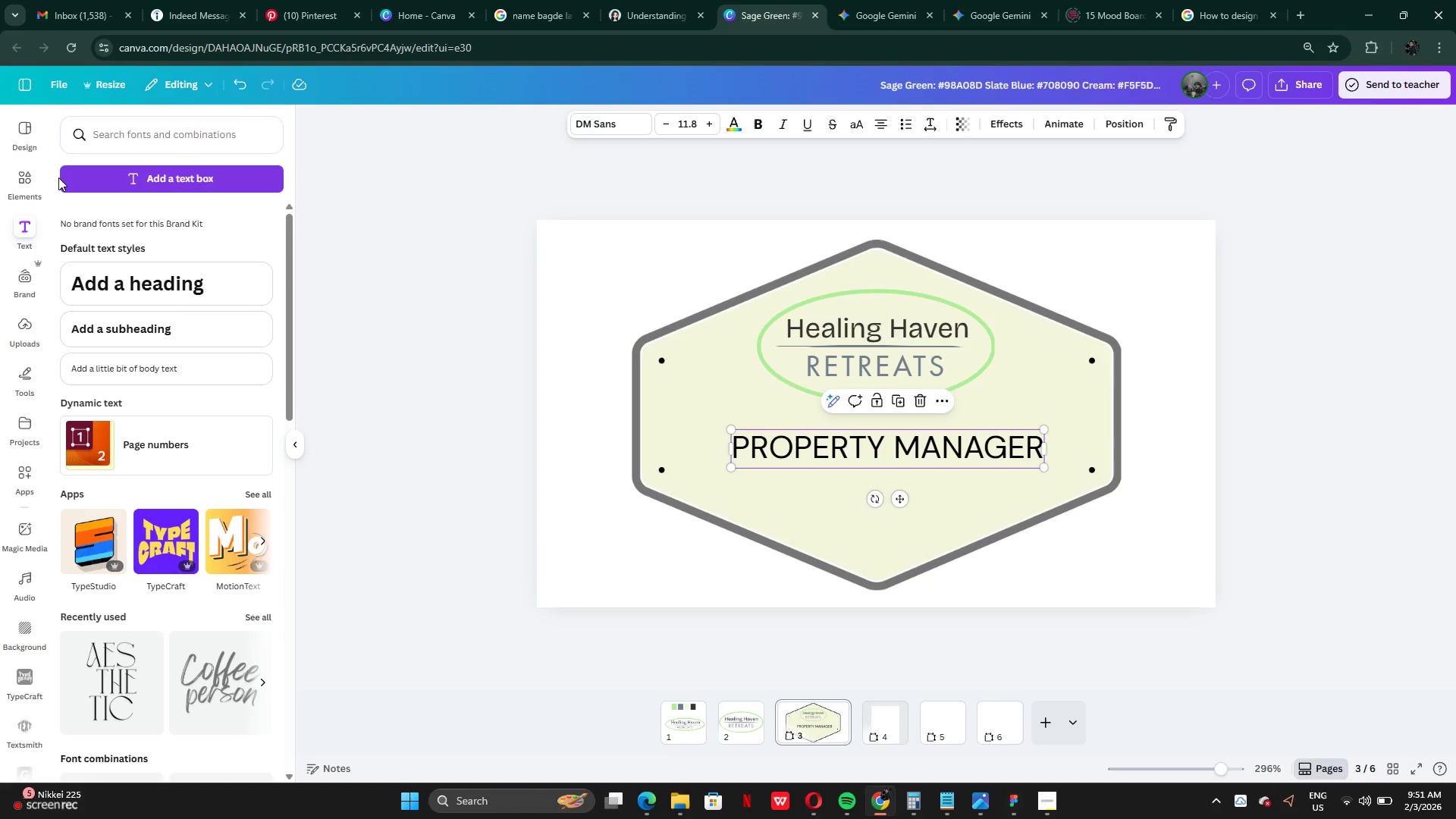 
left_click([24, 185])
 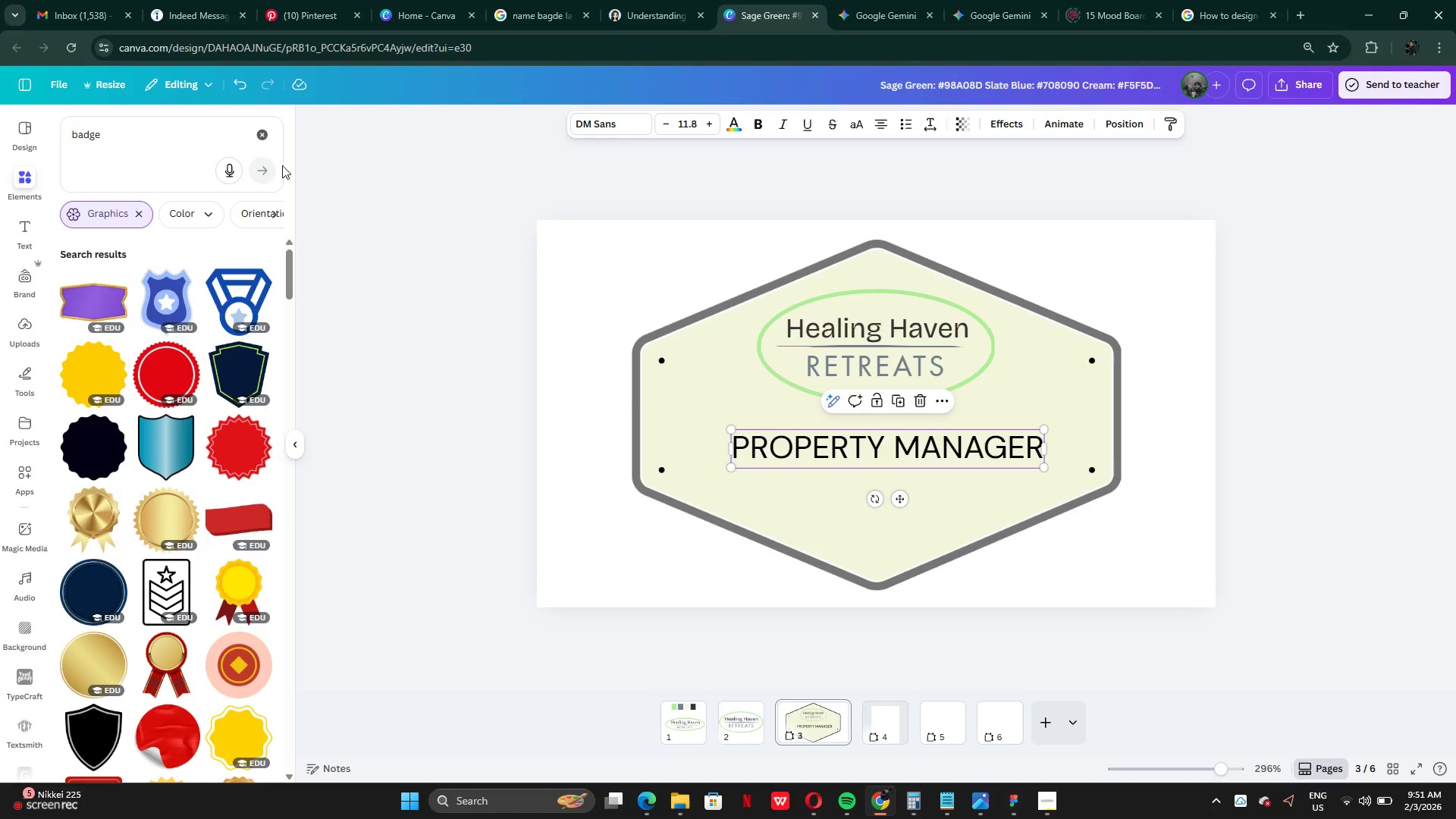 
left_click([261, 130])
 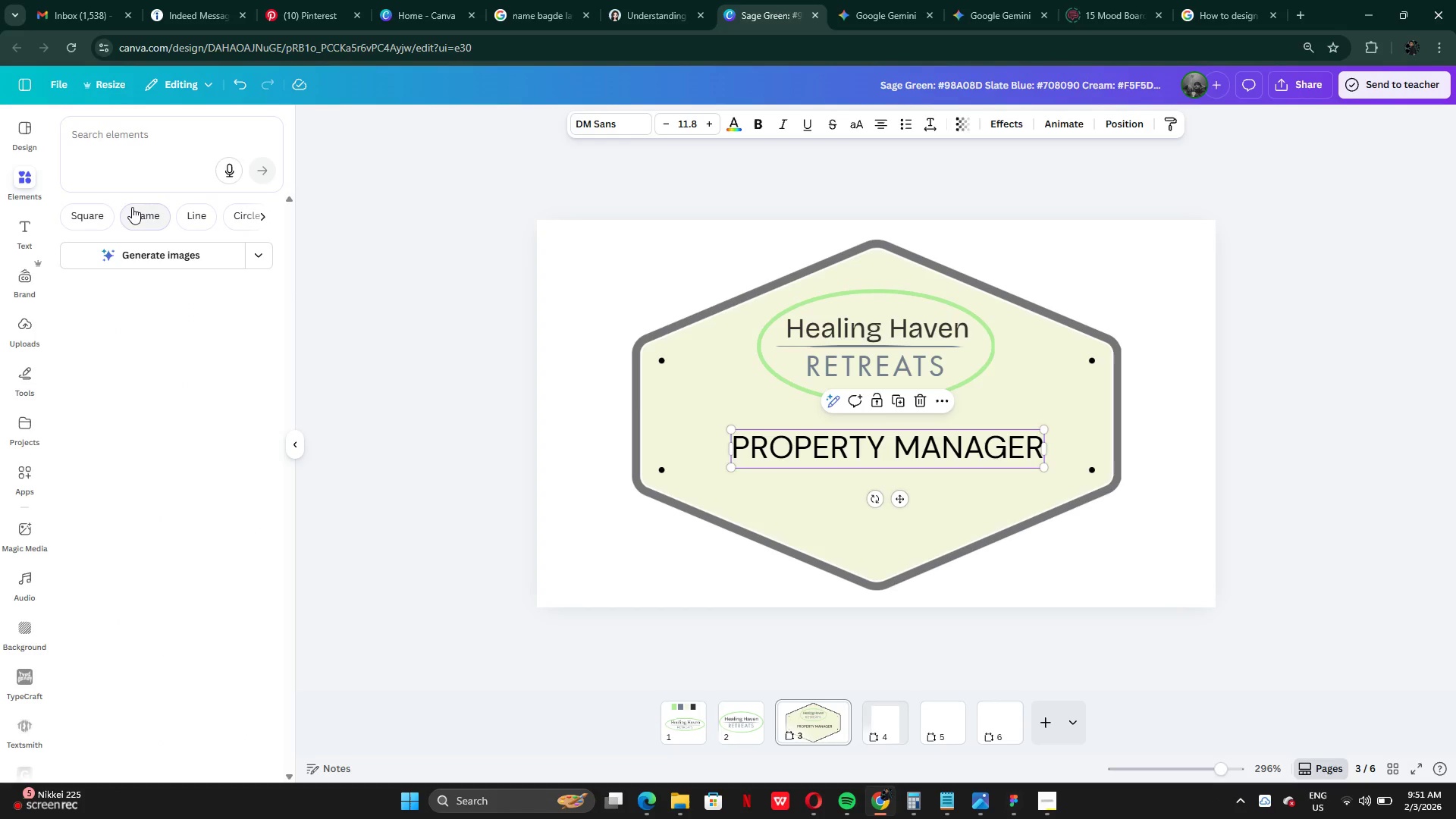 
left_click([197, 221])
 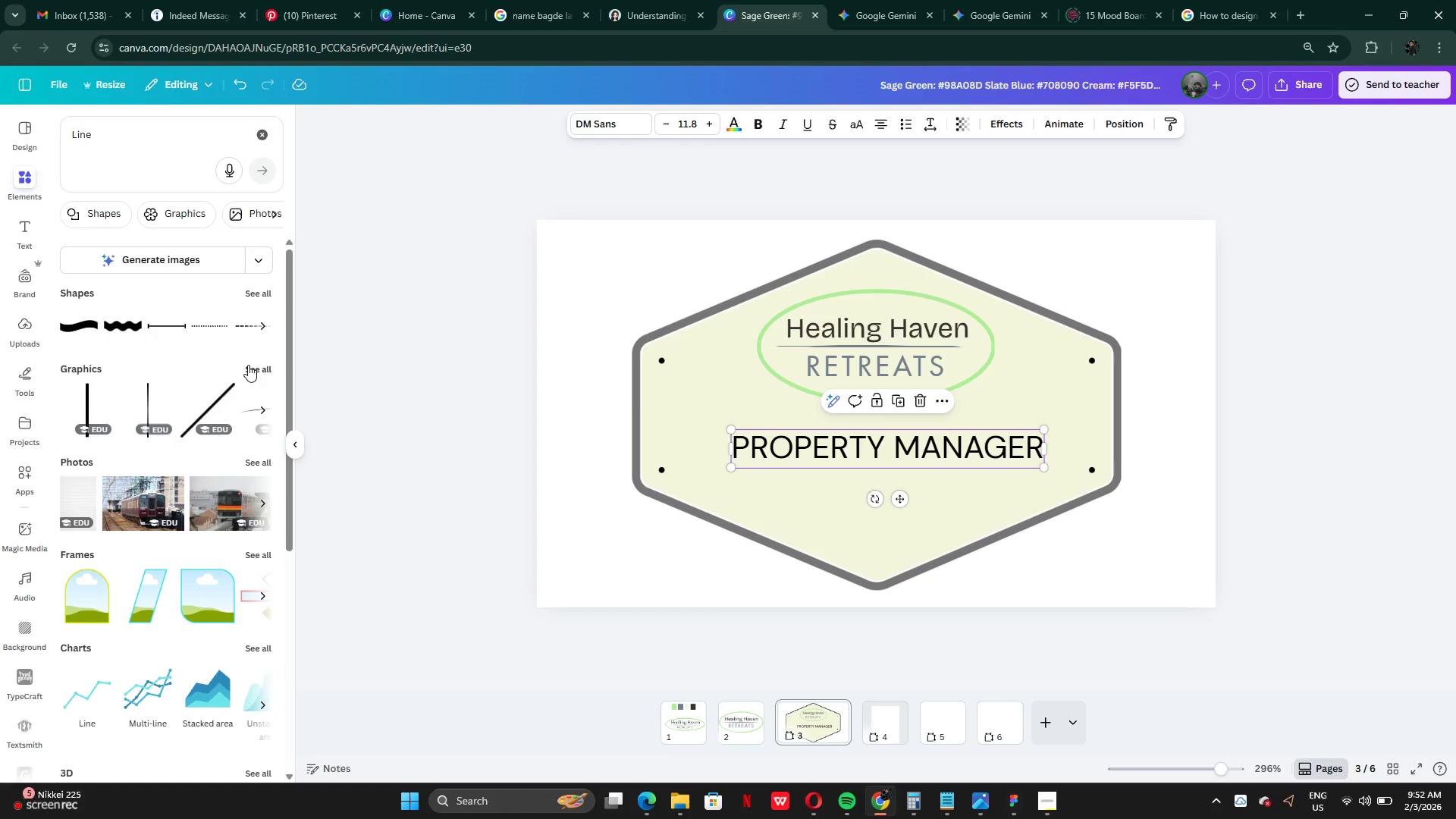 
wait(6.06)
 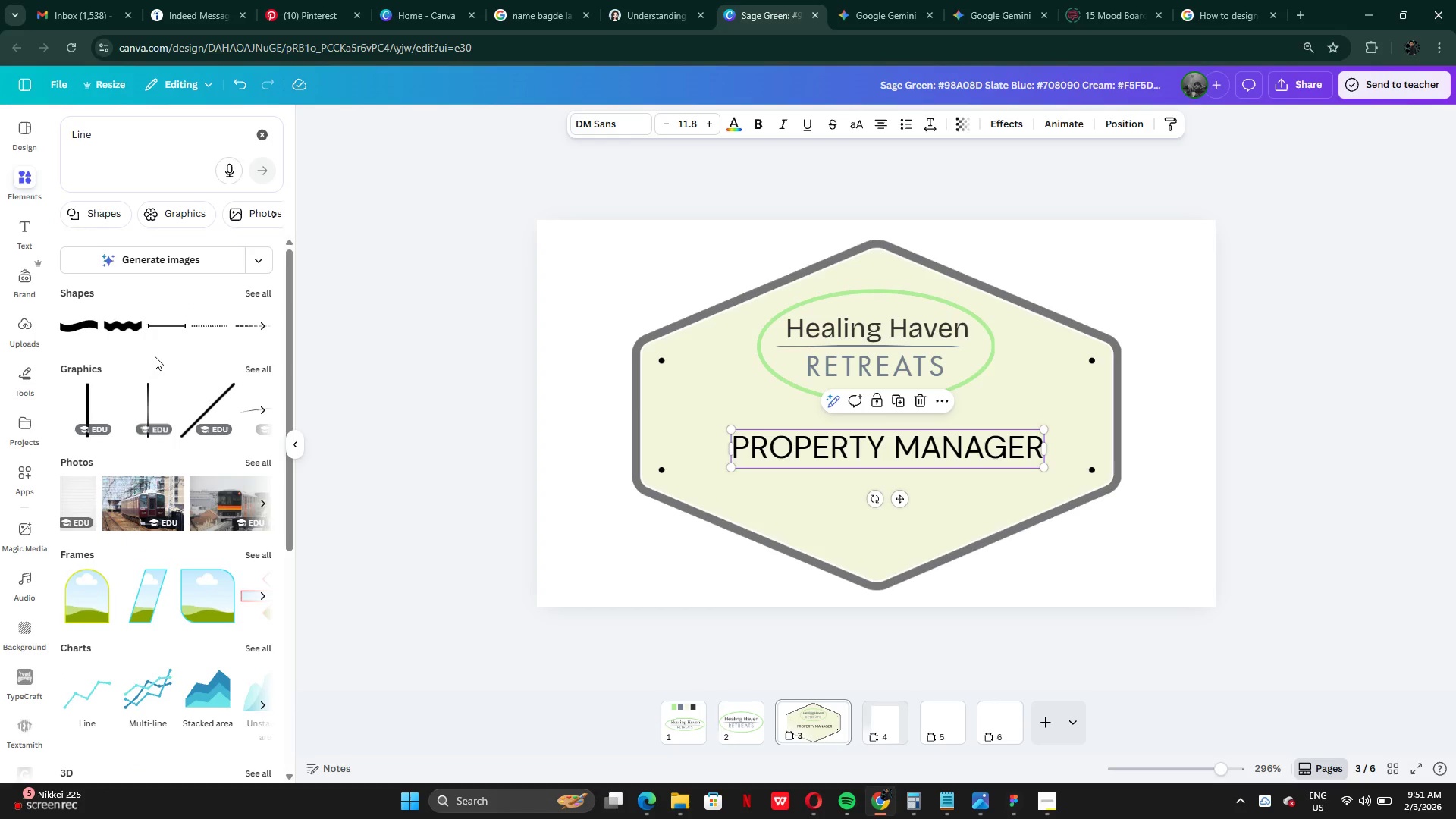 
left_click([248, 294])
 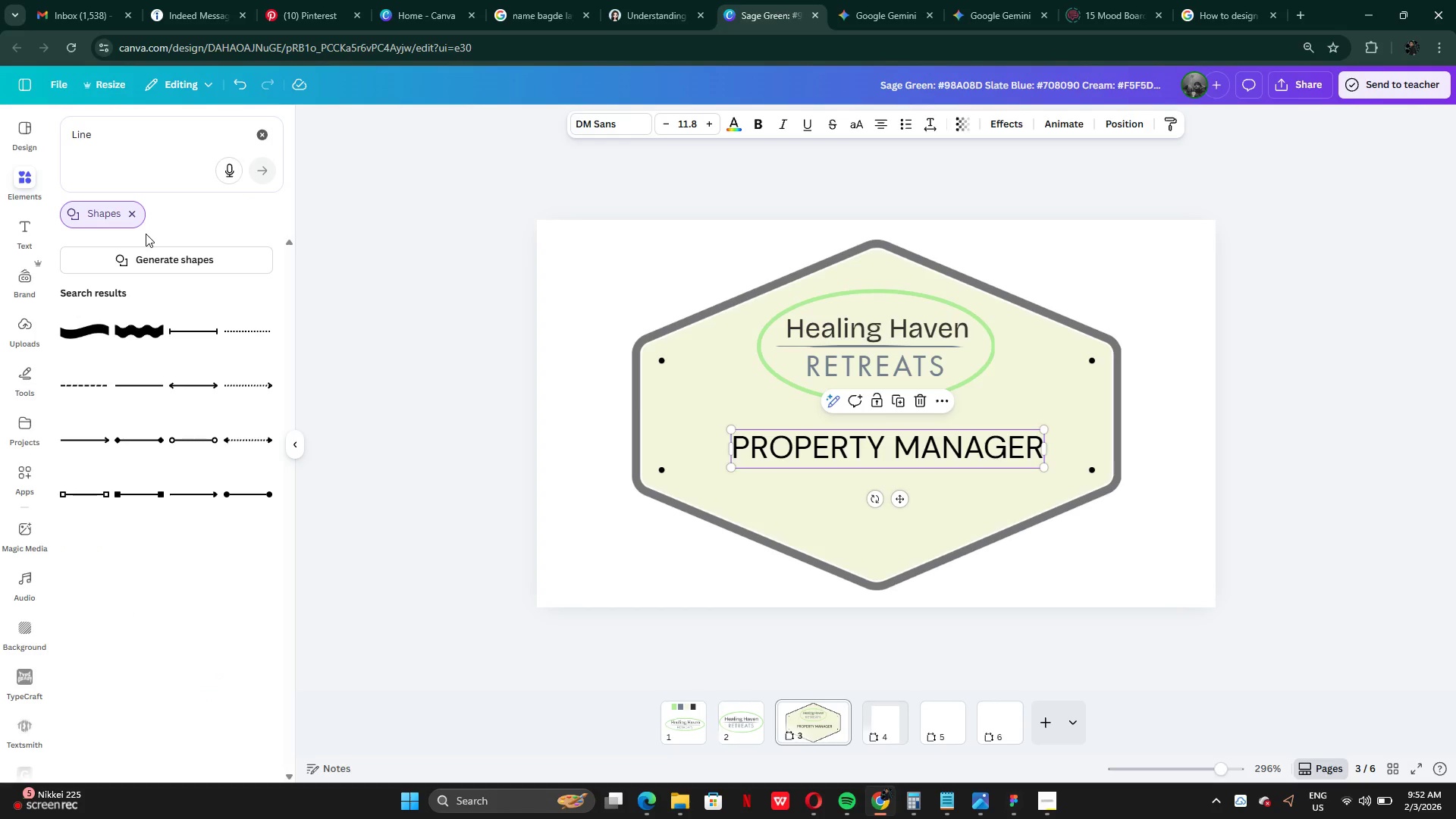 
left_click([136, 215])
 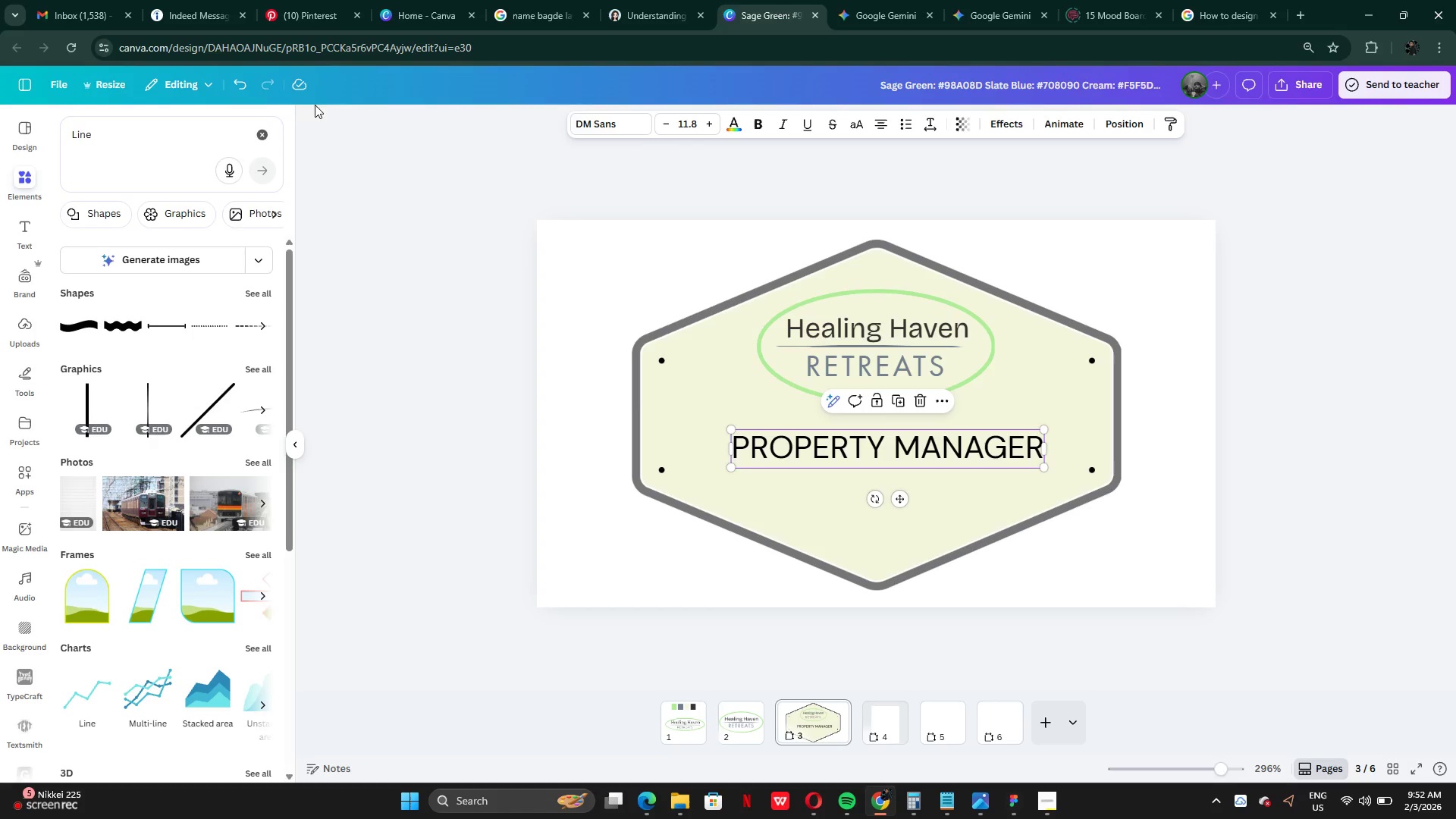 
left_click([259, 132])
 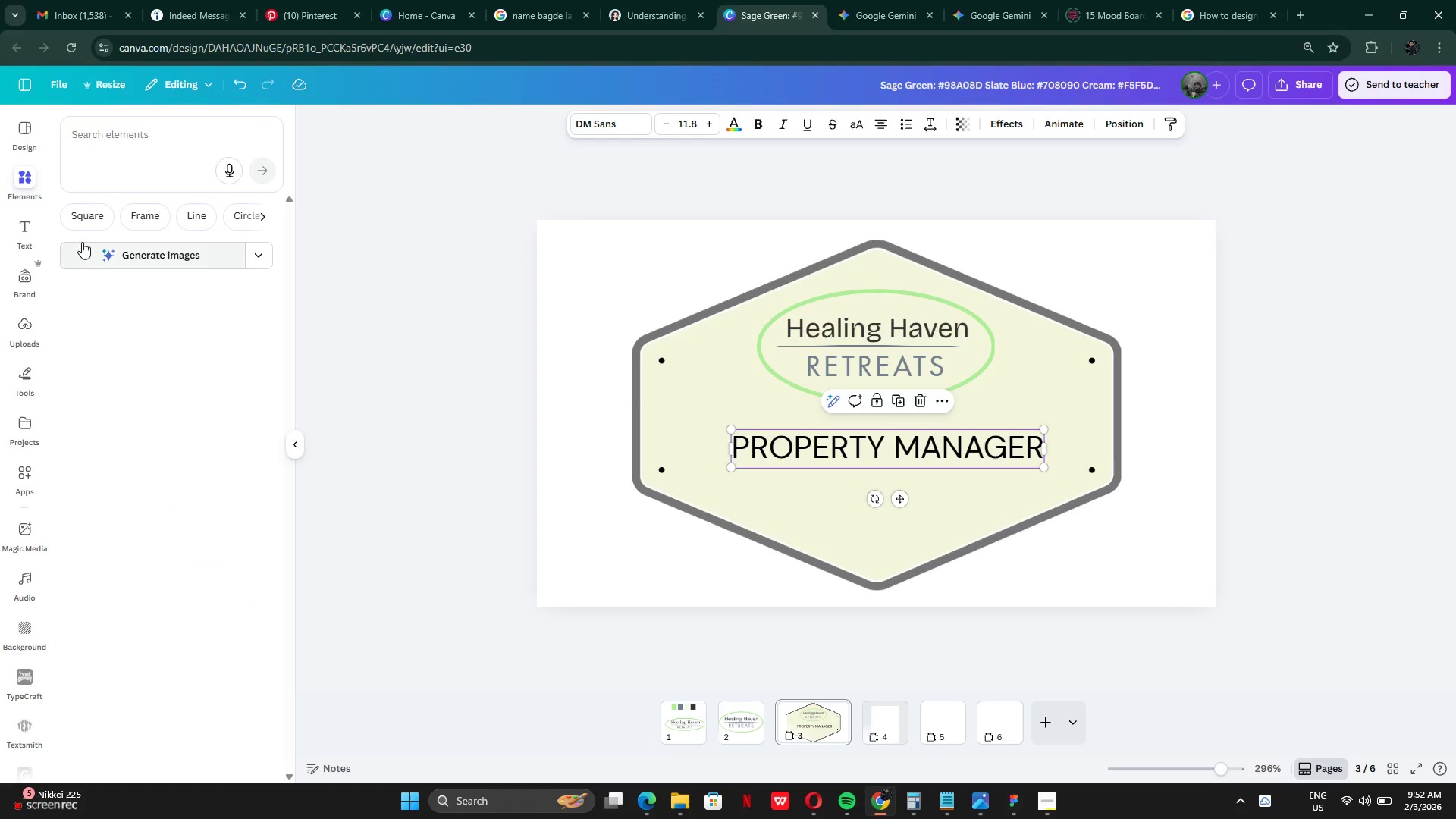 
left_click([146, 149])
 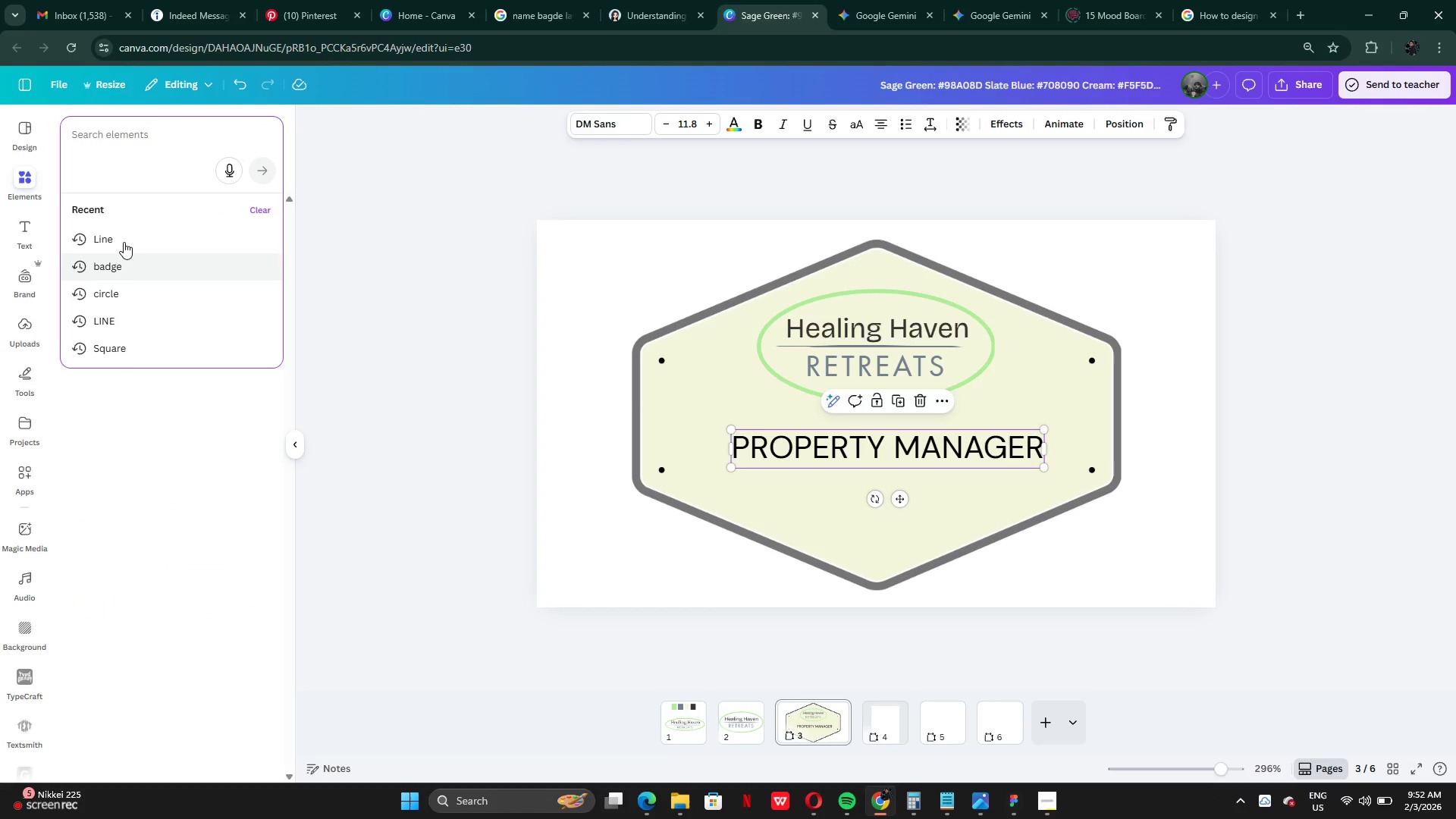 
left_click([124, 227])
 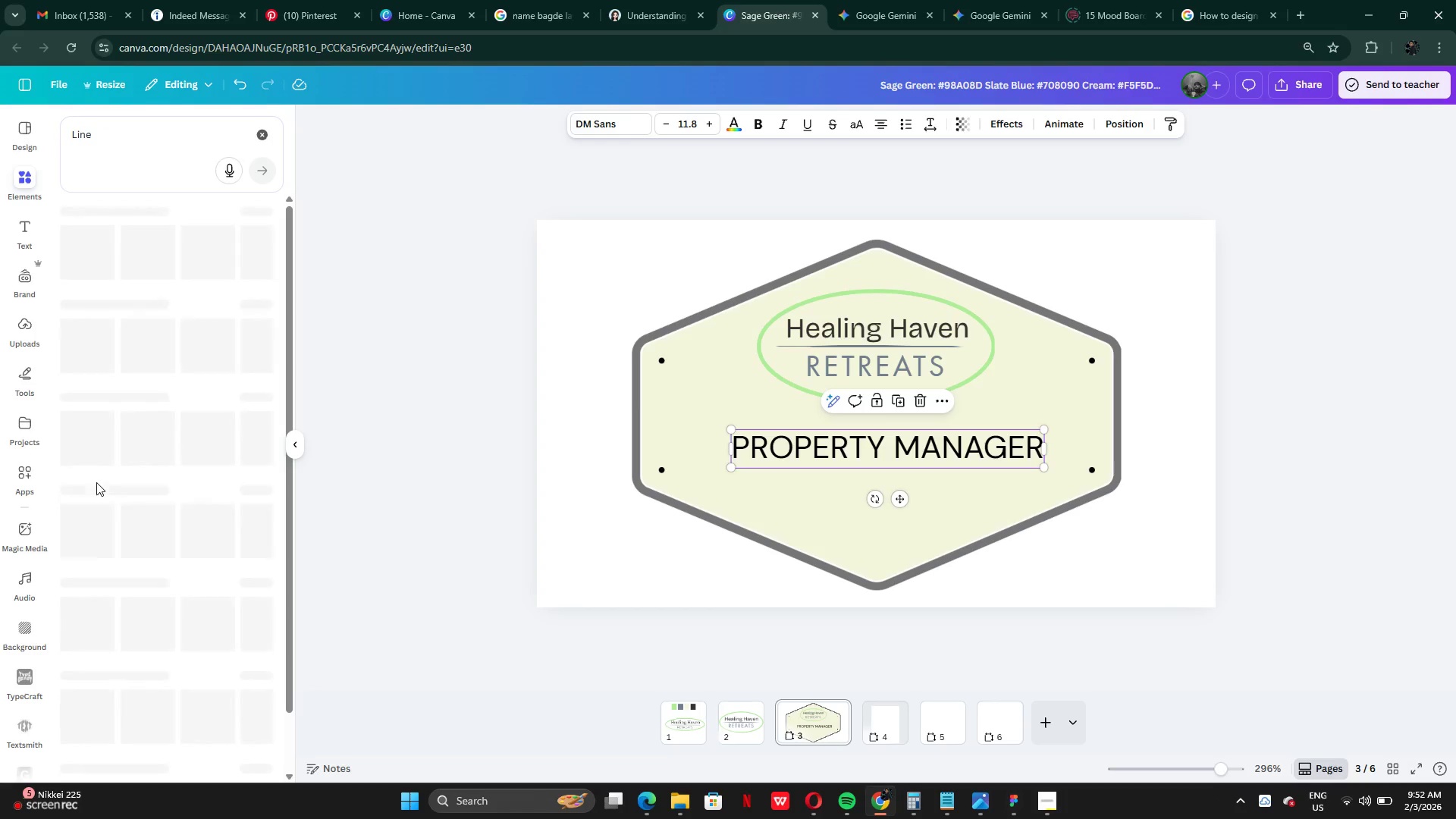 
mouse_move([135, 431])
 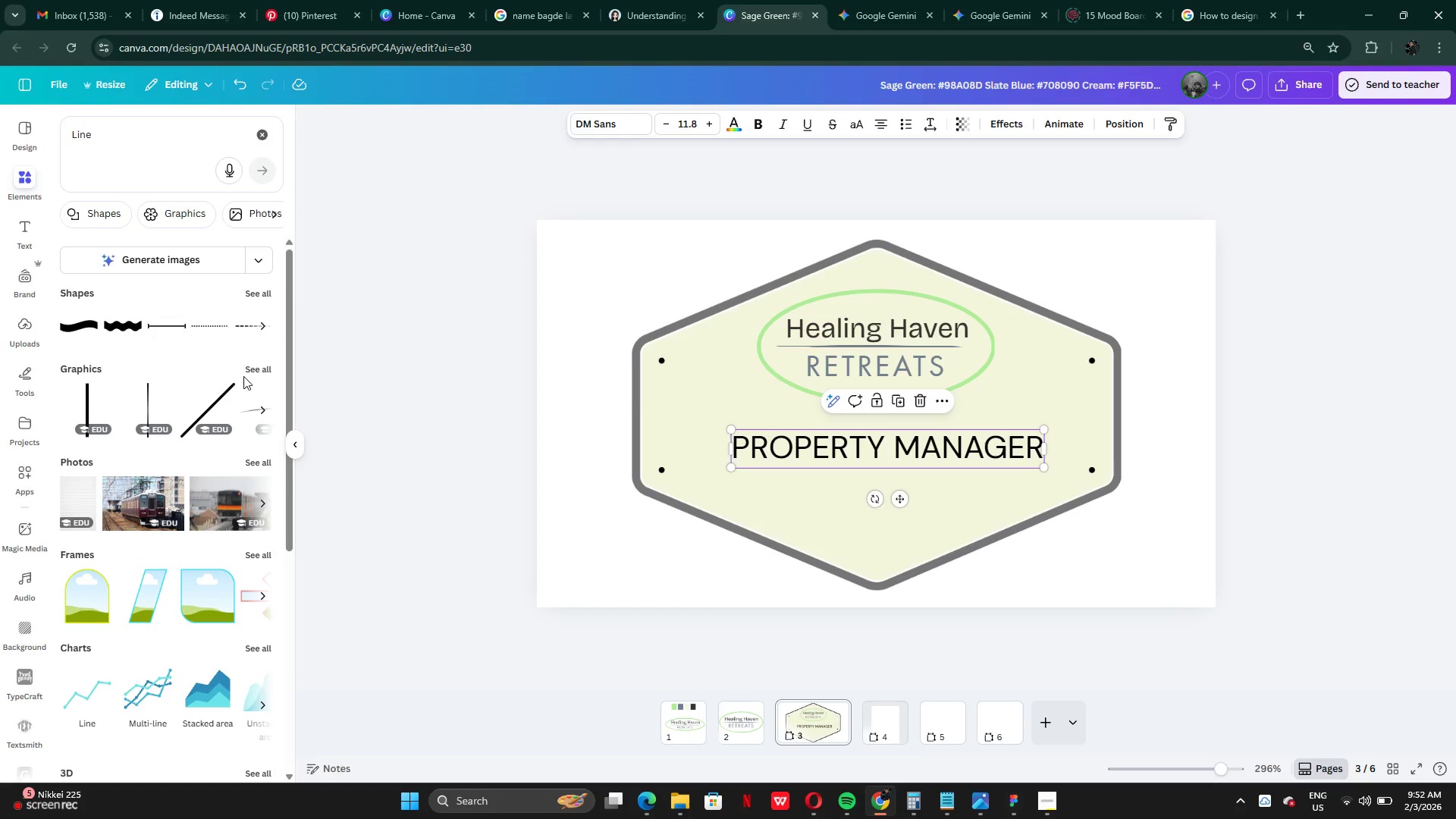 
left_click([253, 370])
 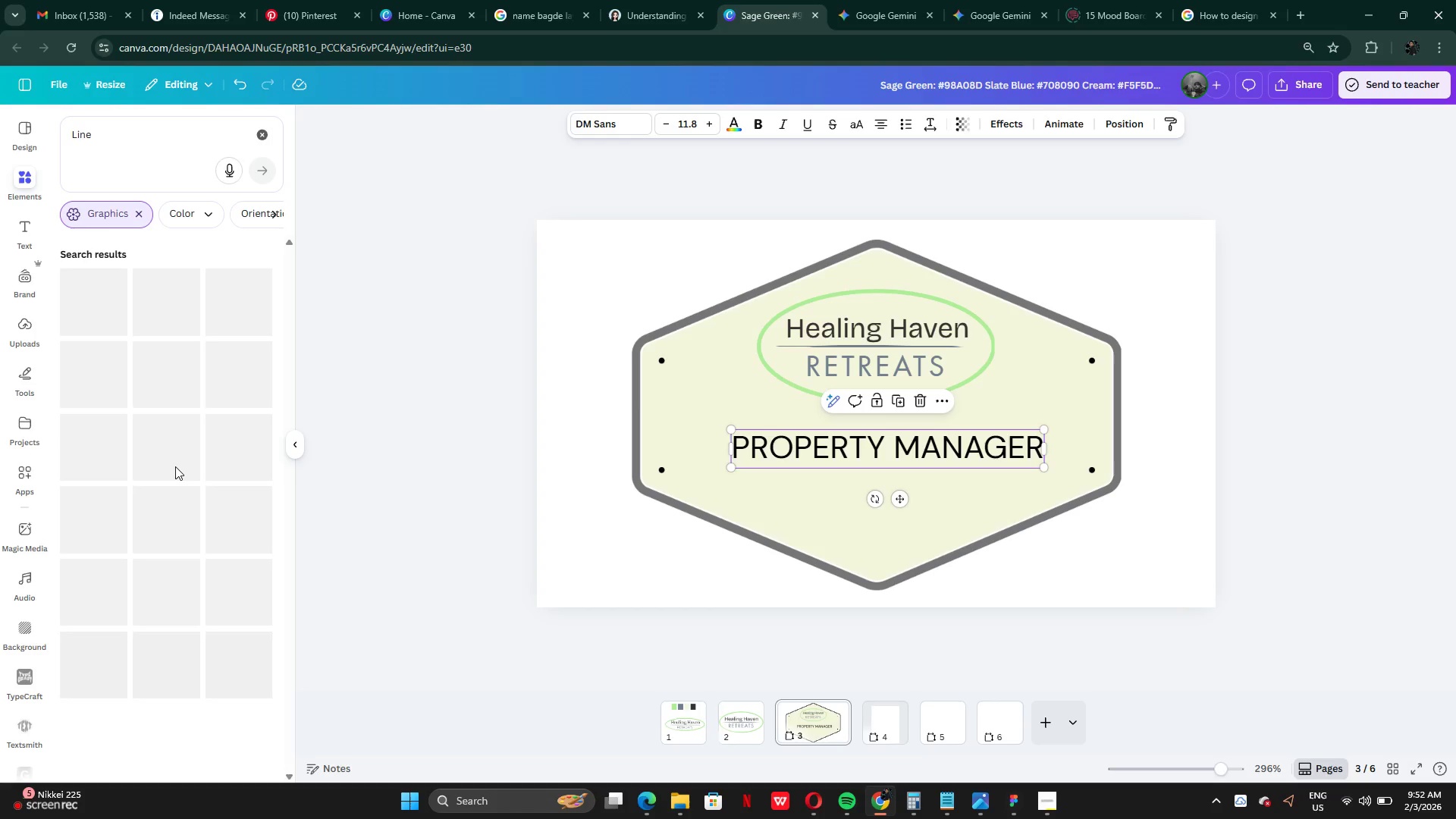 
mouse_move([155, 462])
 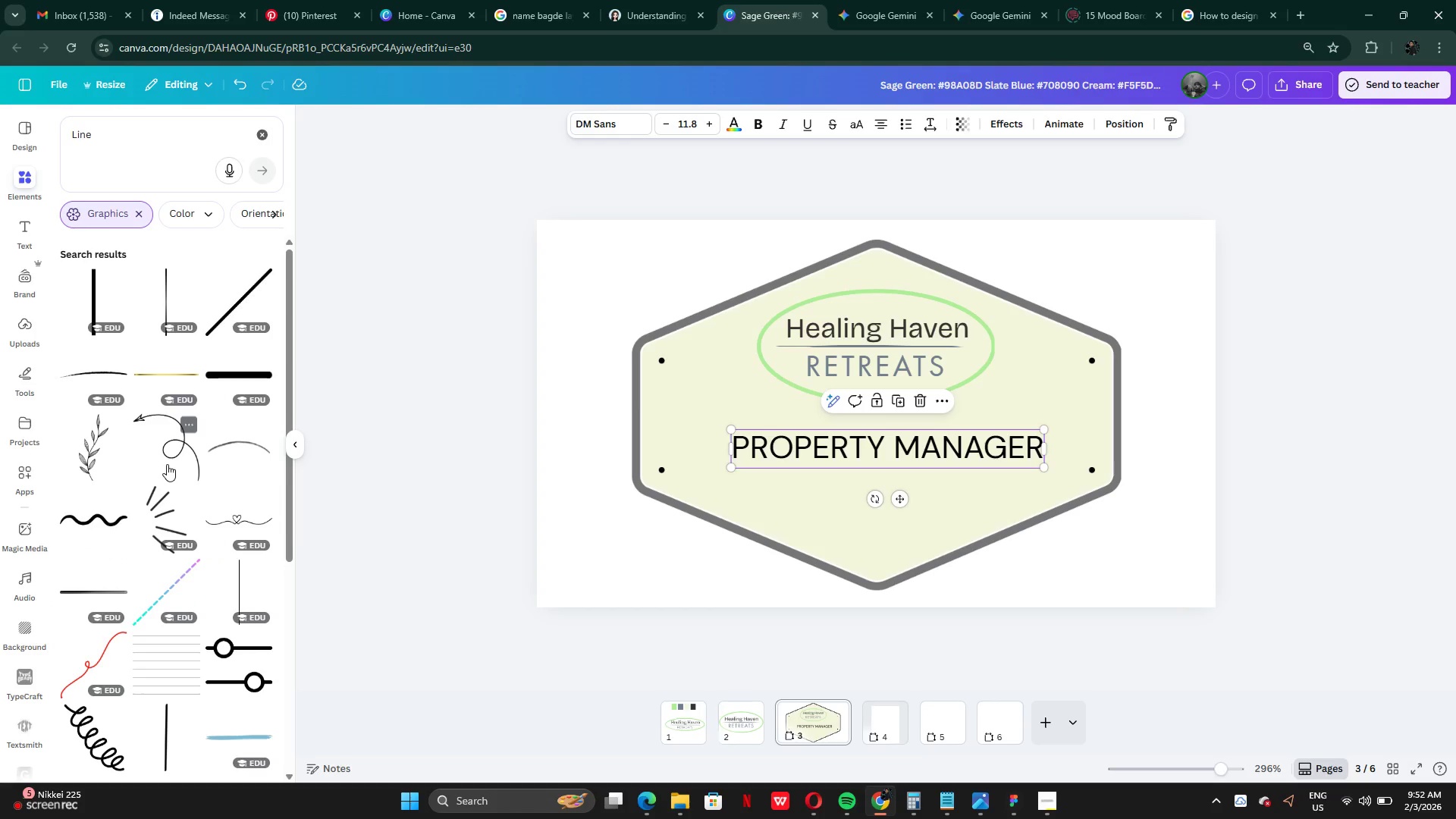 
scroll: coordinate [165, 604], scroll_direction: down, amount: 11.0
 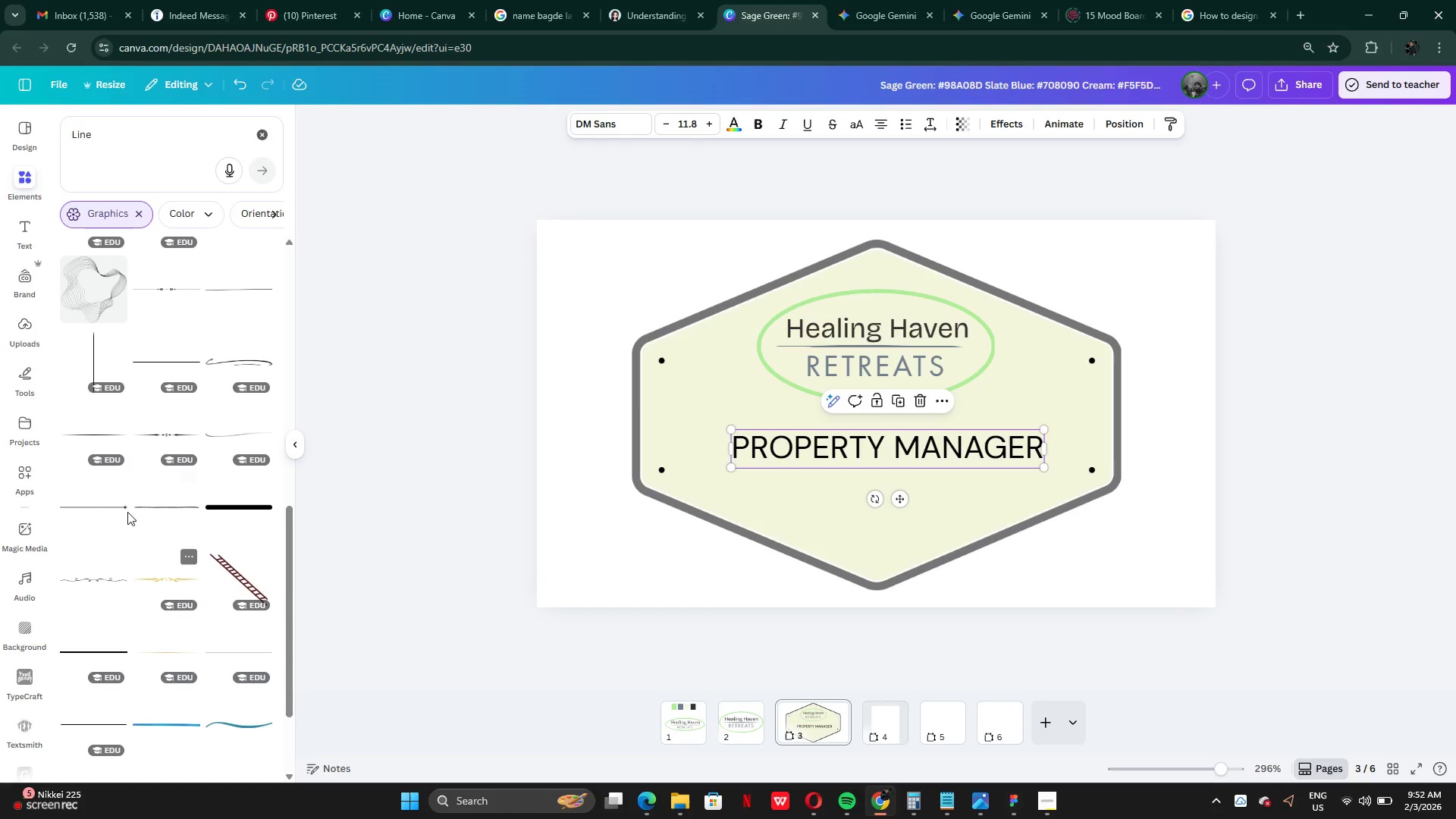 
left_click([86, 430])
 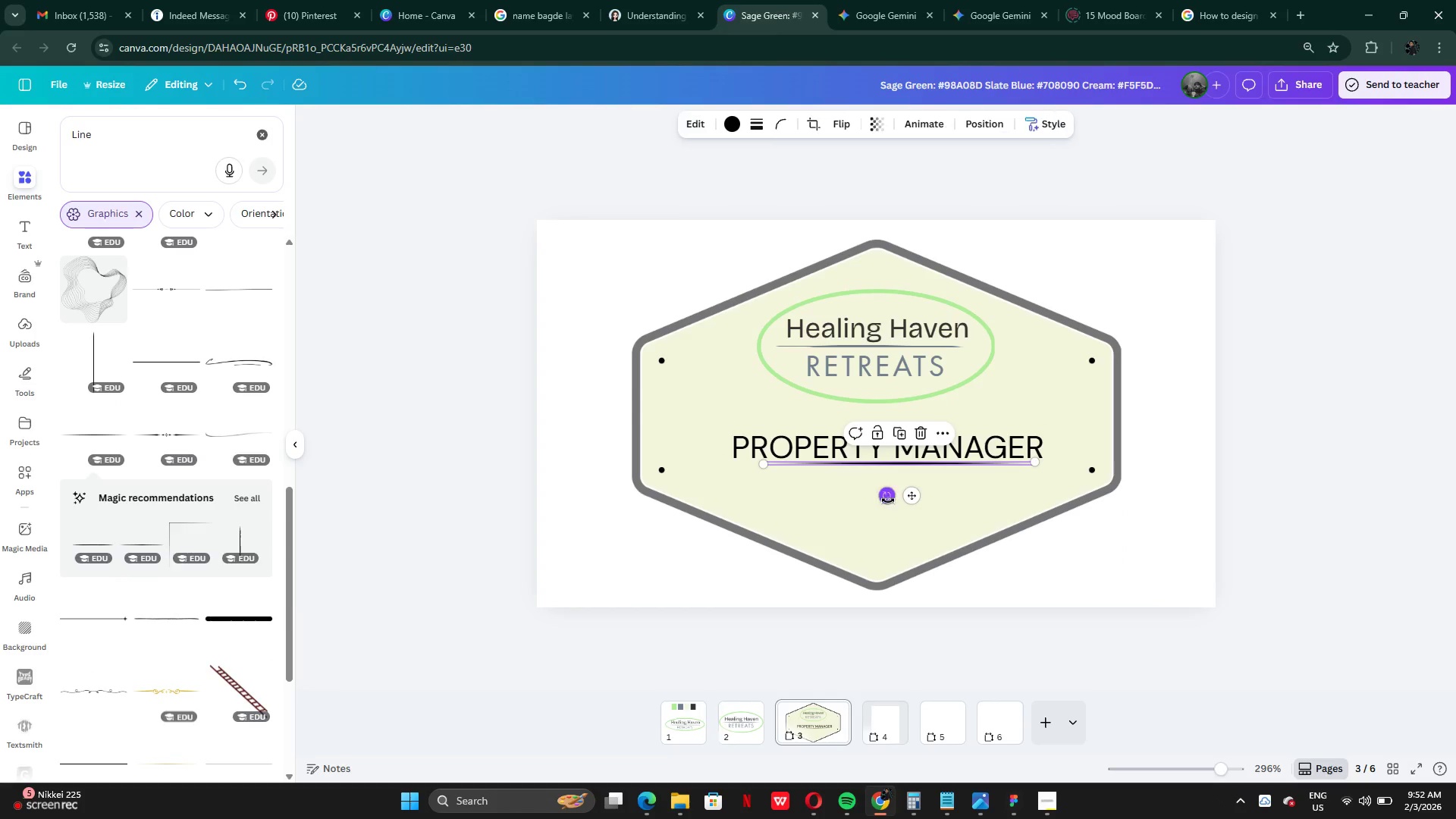 
left_click_drag(start_coordinate=[911, 492], to_coordinate=[885, 498])
 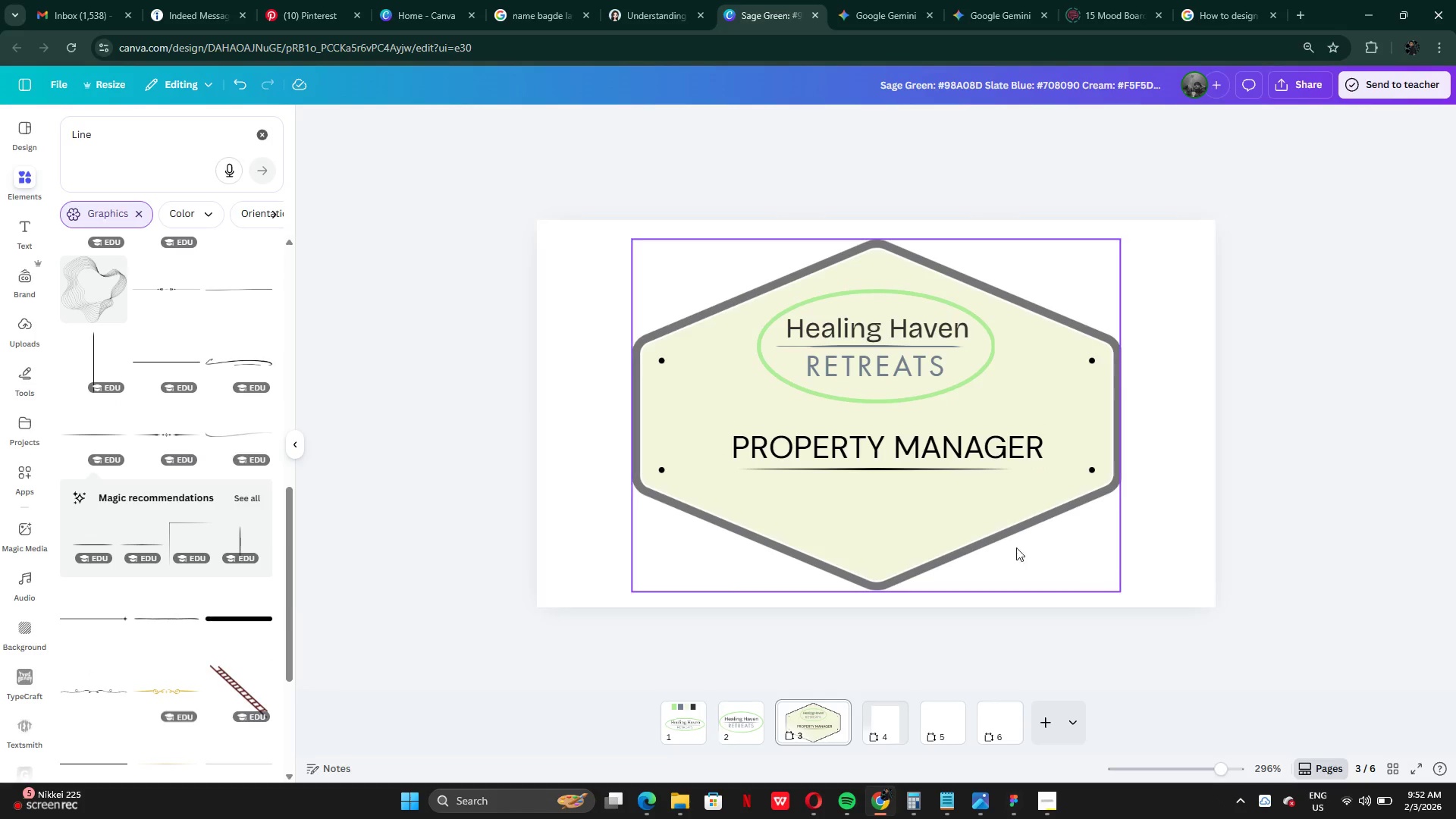 
wait(8.19)
 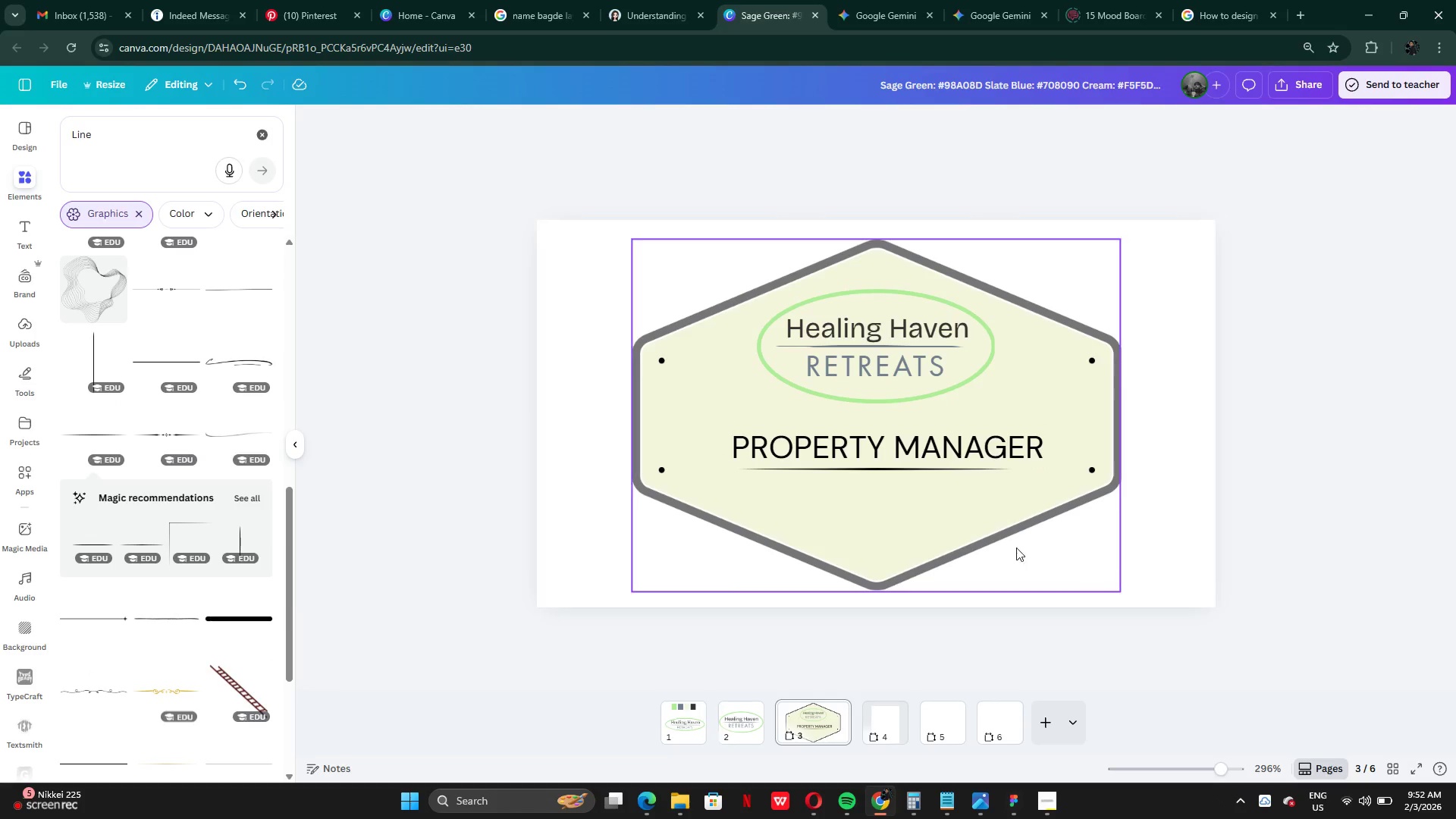 
left_click_drag(start_coordinate=[877, 511], to_coordinate=[883, 452])
 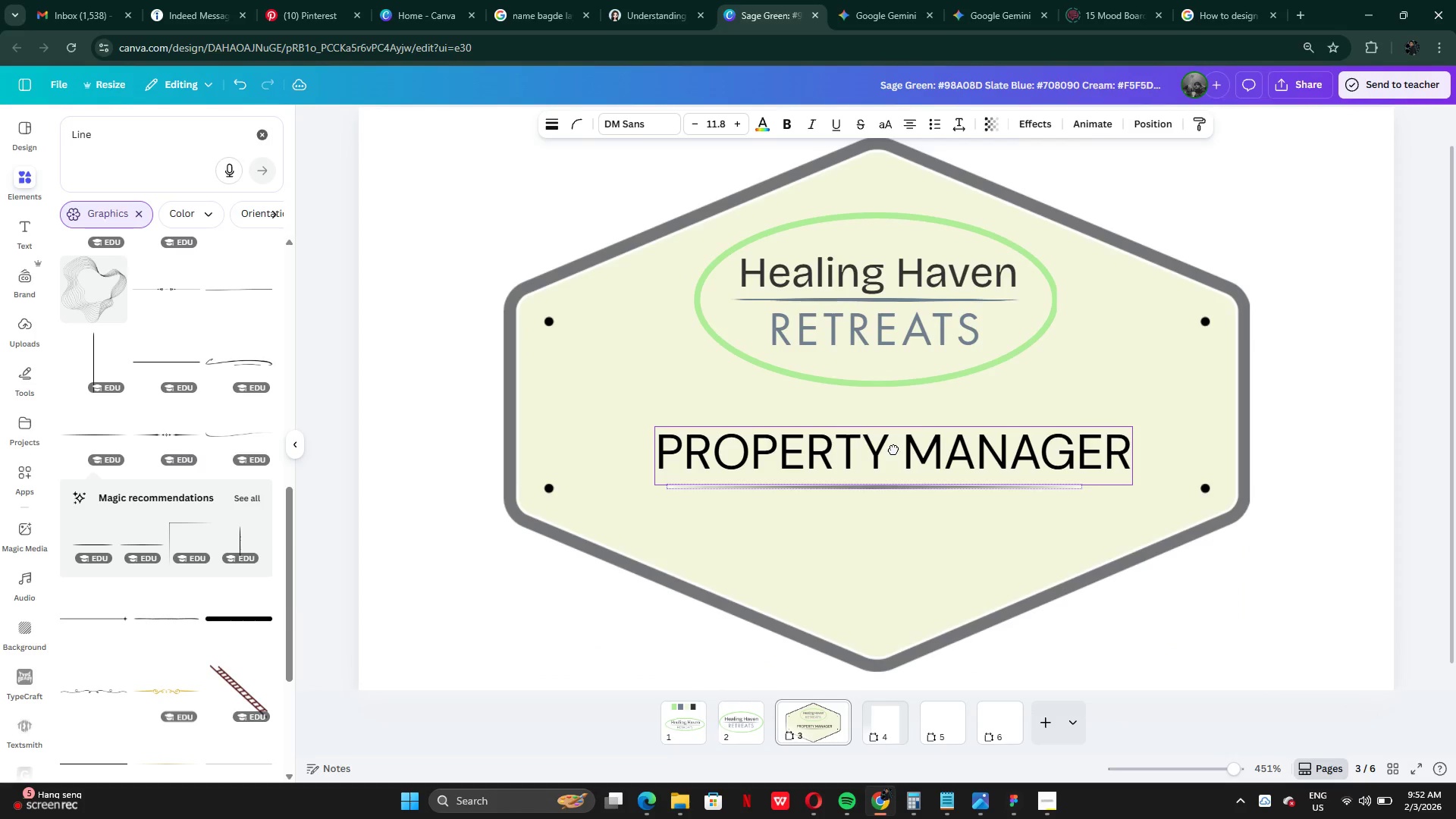 
left_click([855, 504])
 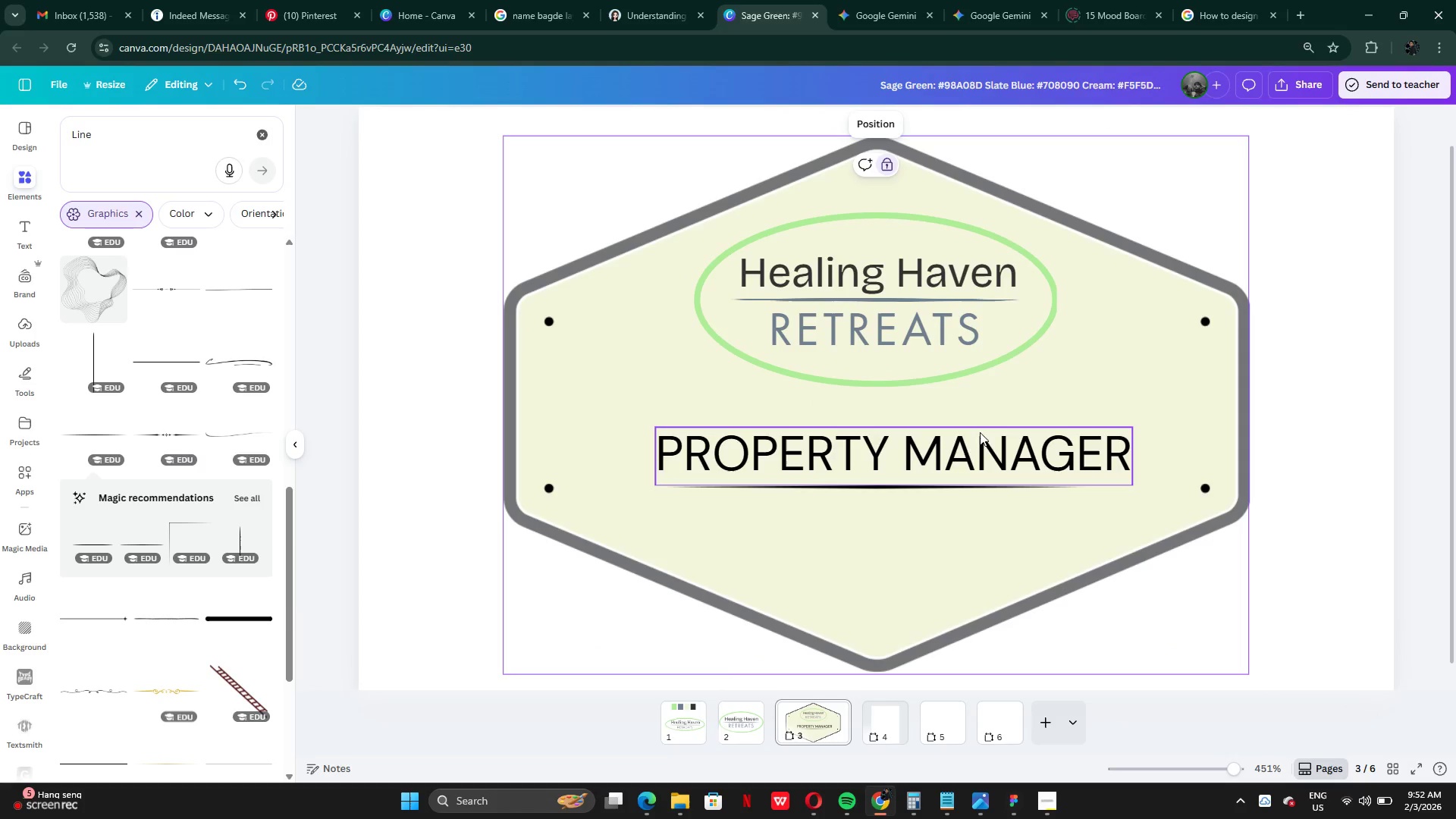 
left_click([948, 463])
 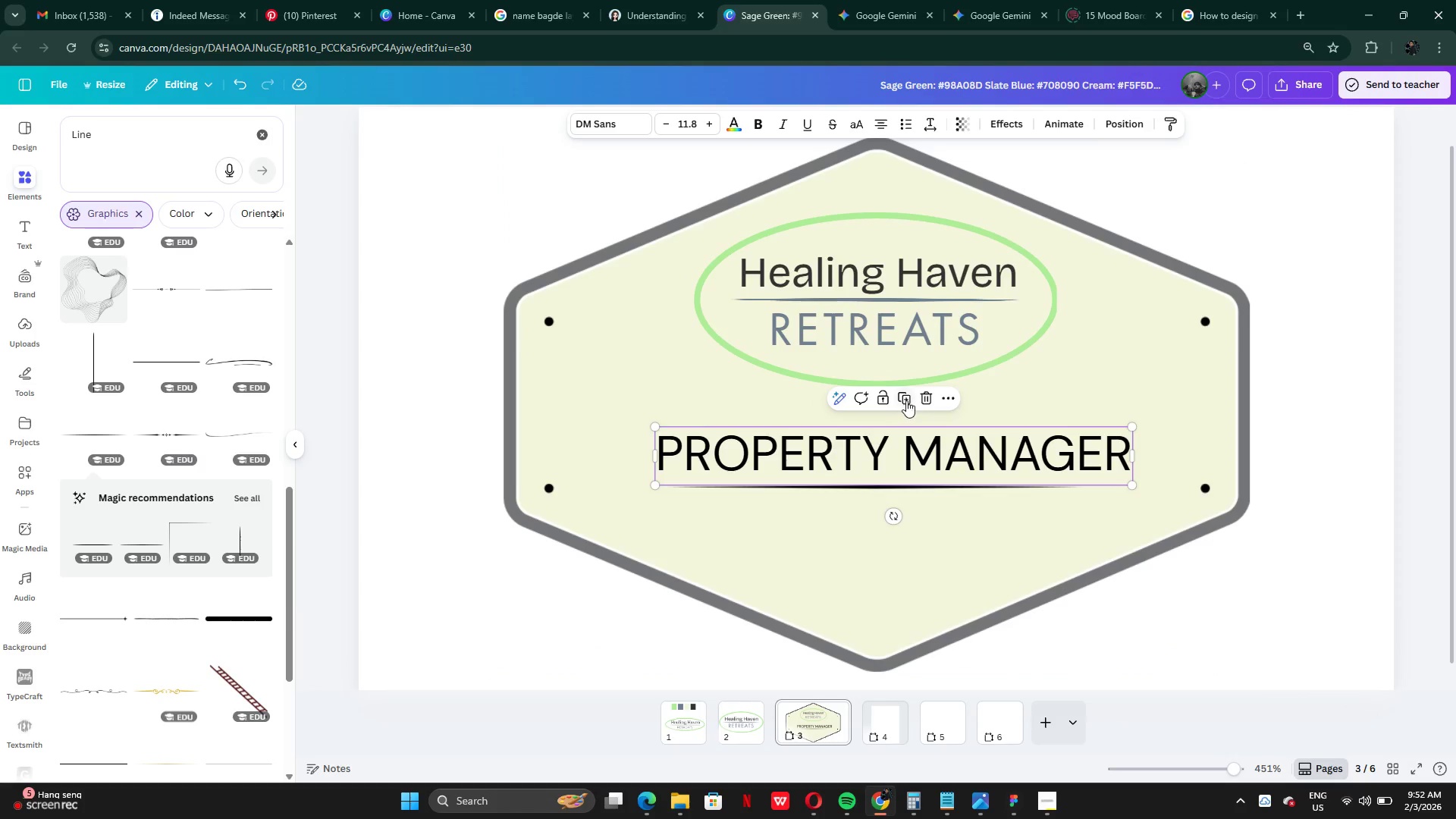 
left_click([906, 400])
 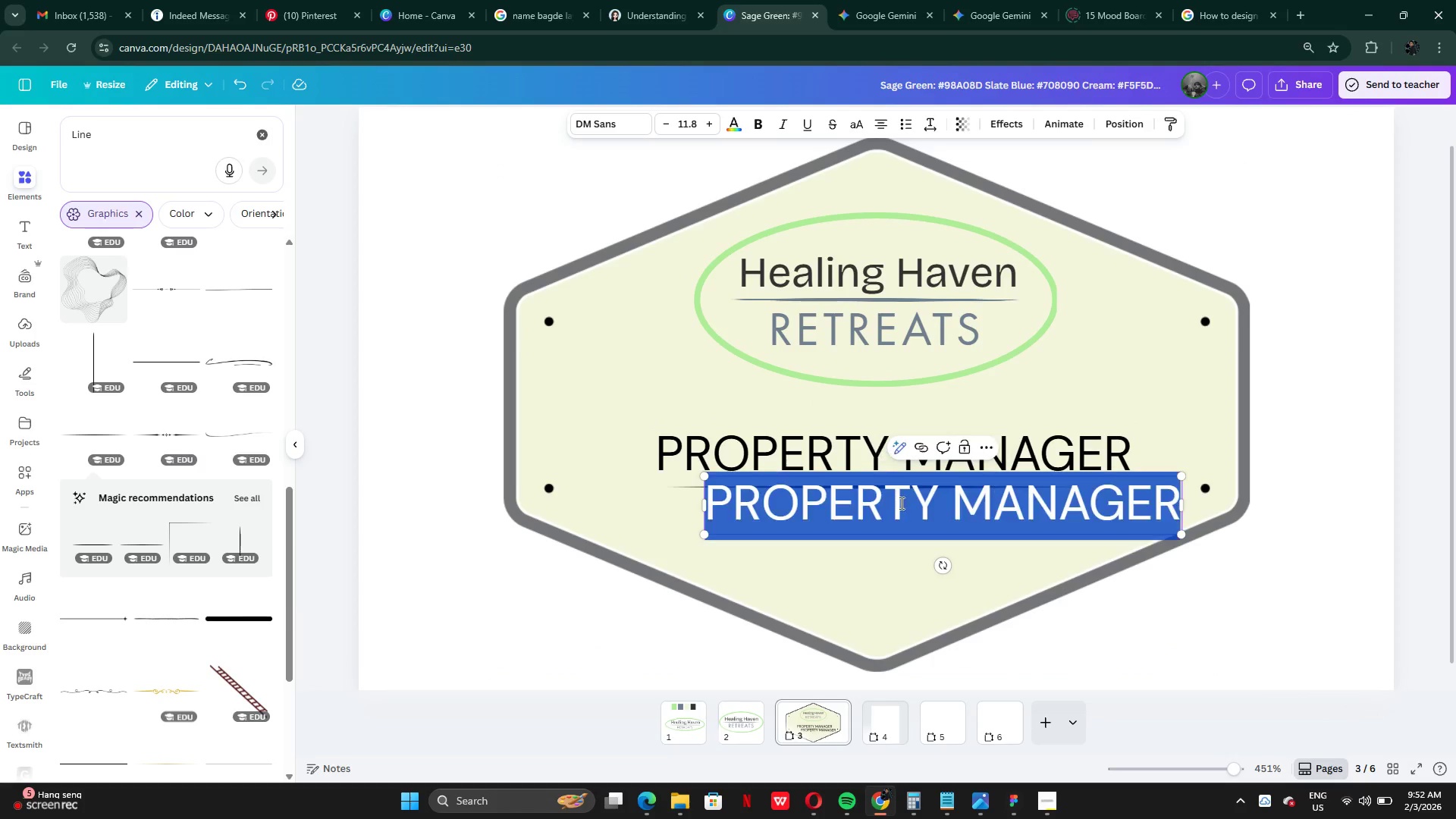 
double_click([900, 503])
 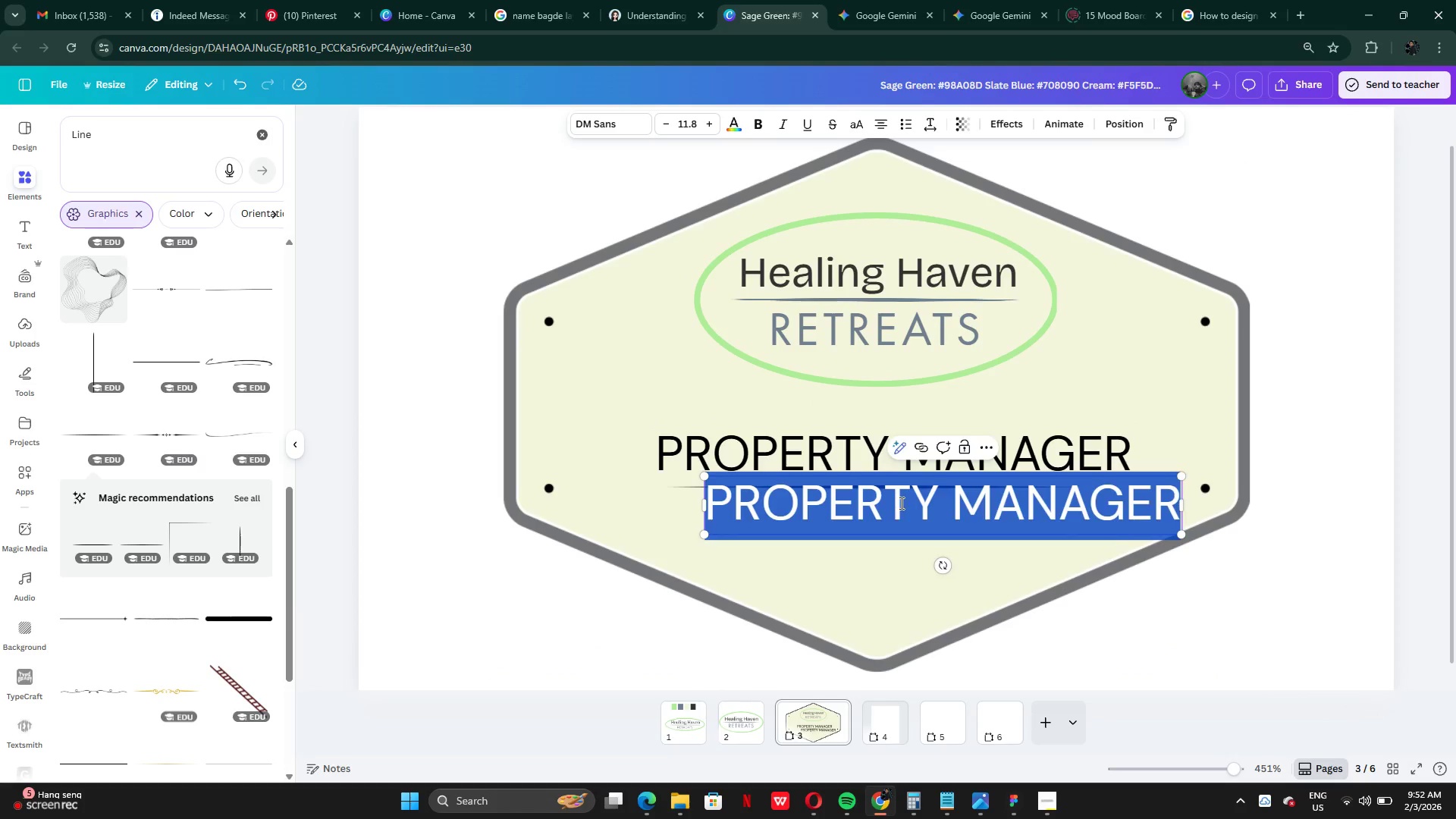 
type(NAME)
 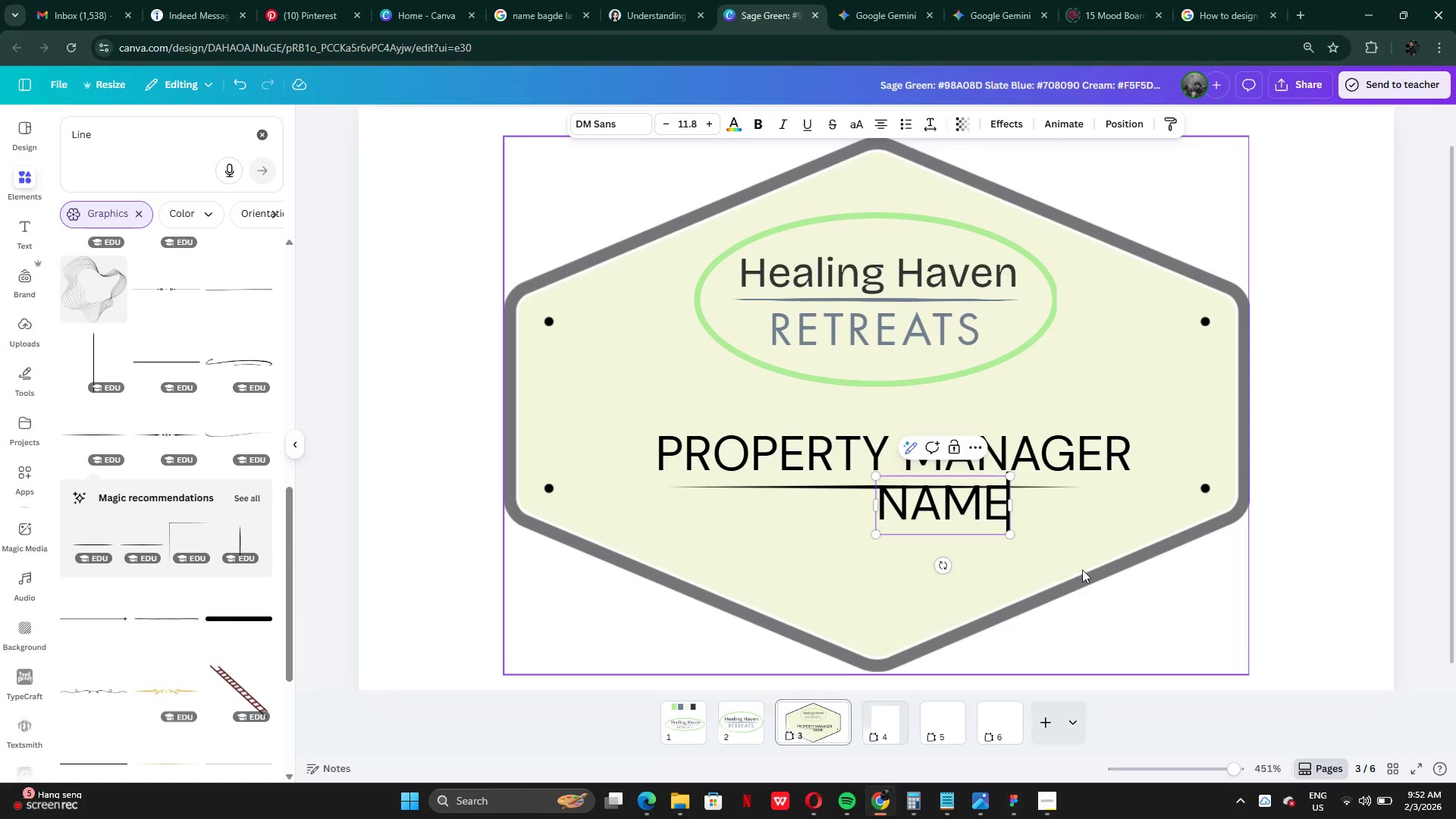 
left_click([1009, 584])
 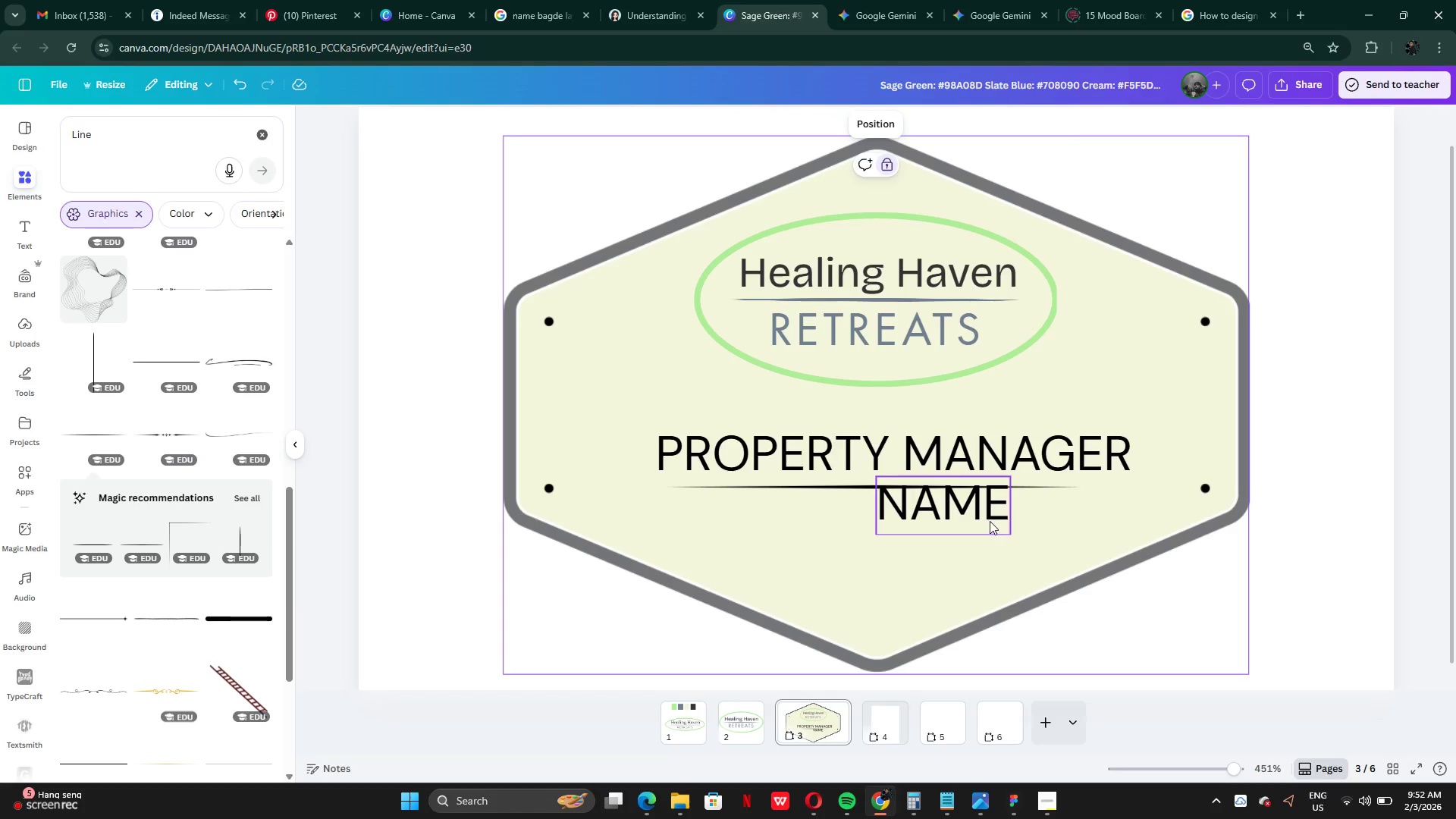 
left_click_drag(start_coordinate=[990, 521], to_coordinate=[921, 535])
 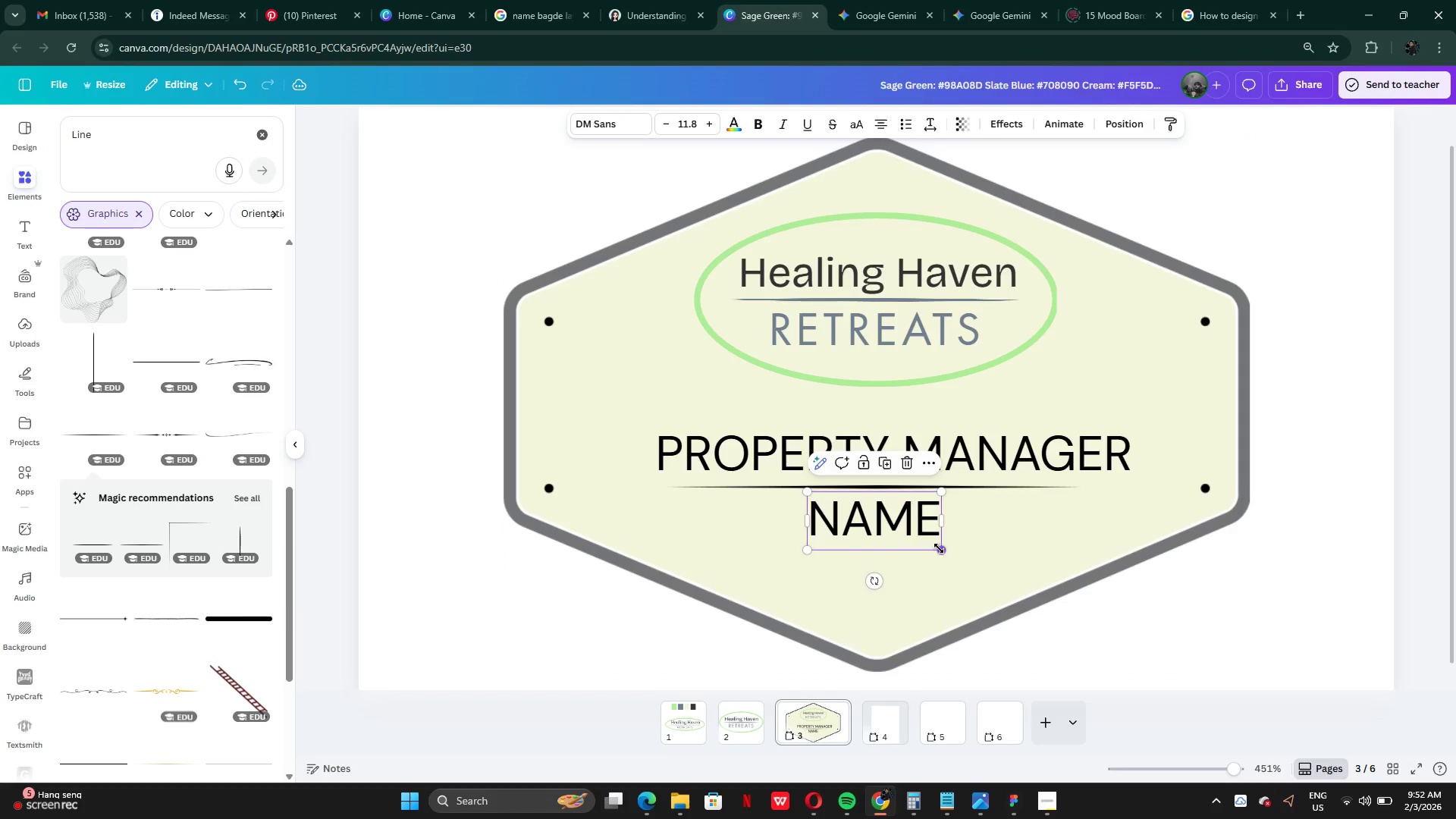 
left_click_drag(start_coordinate=[939, 548], to_coordinate=[897, 520])
 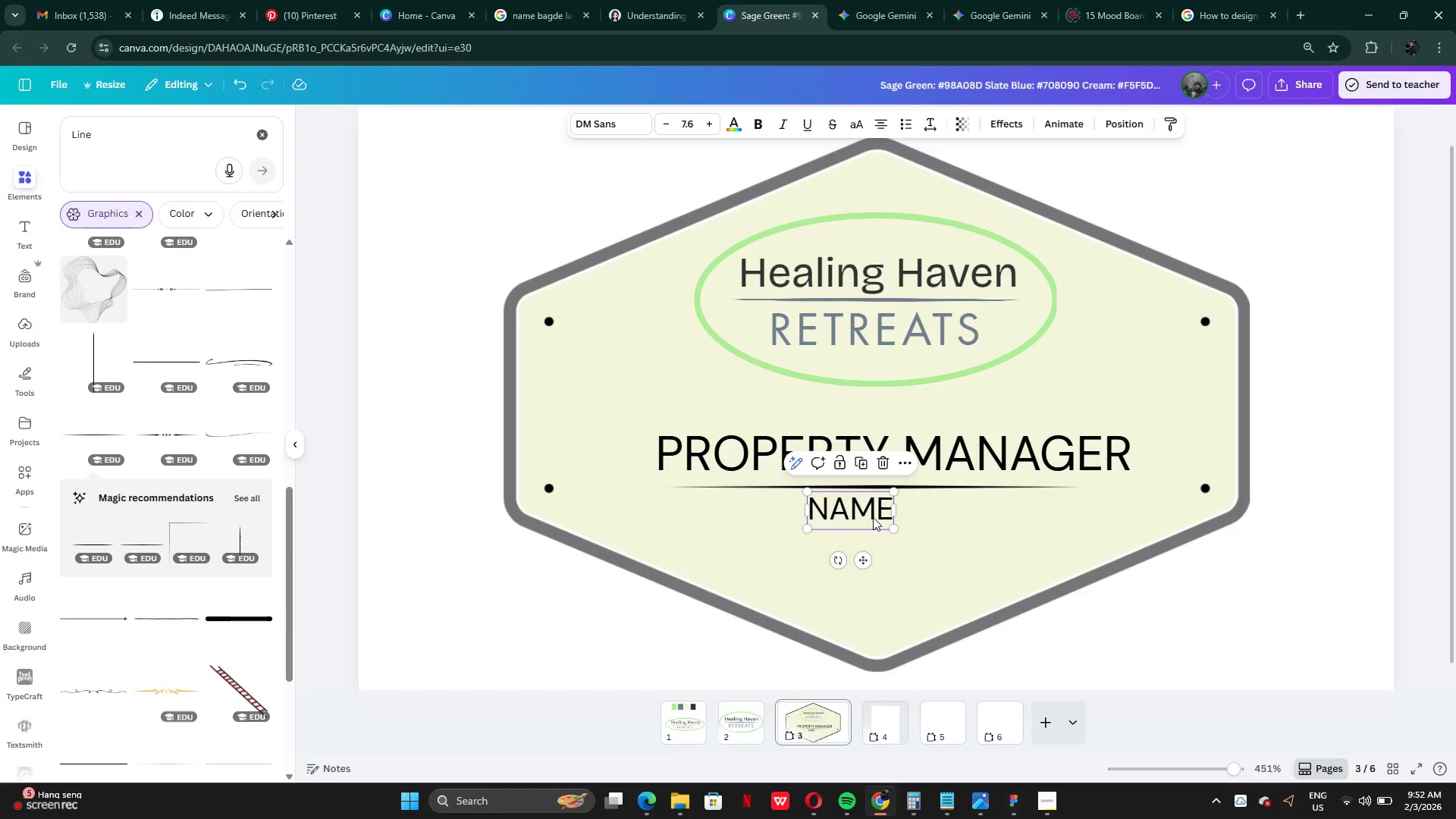 
left_click_drag(start_coordinate=[869, 517], to_coordinate=[890, 523])
 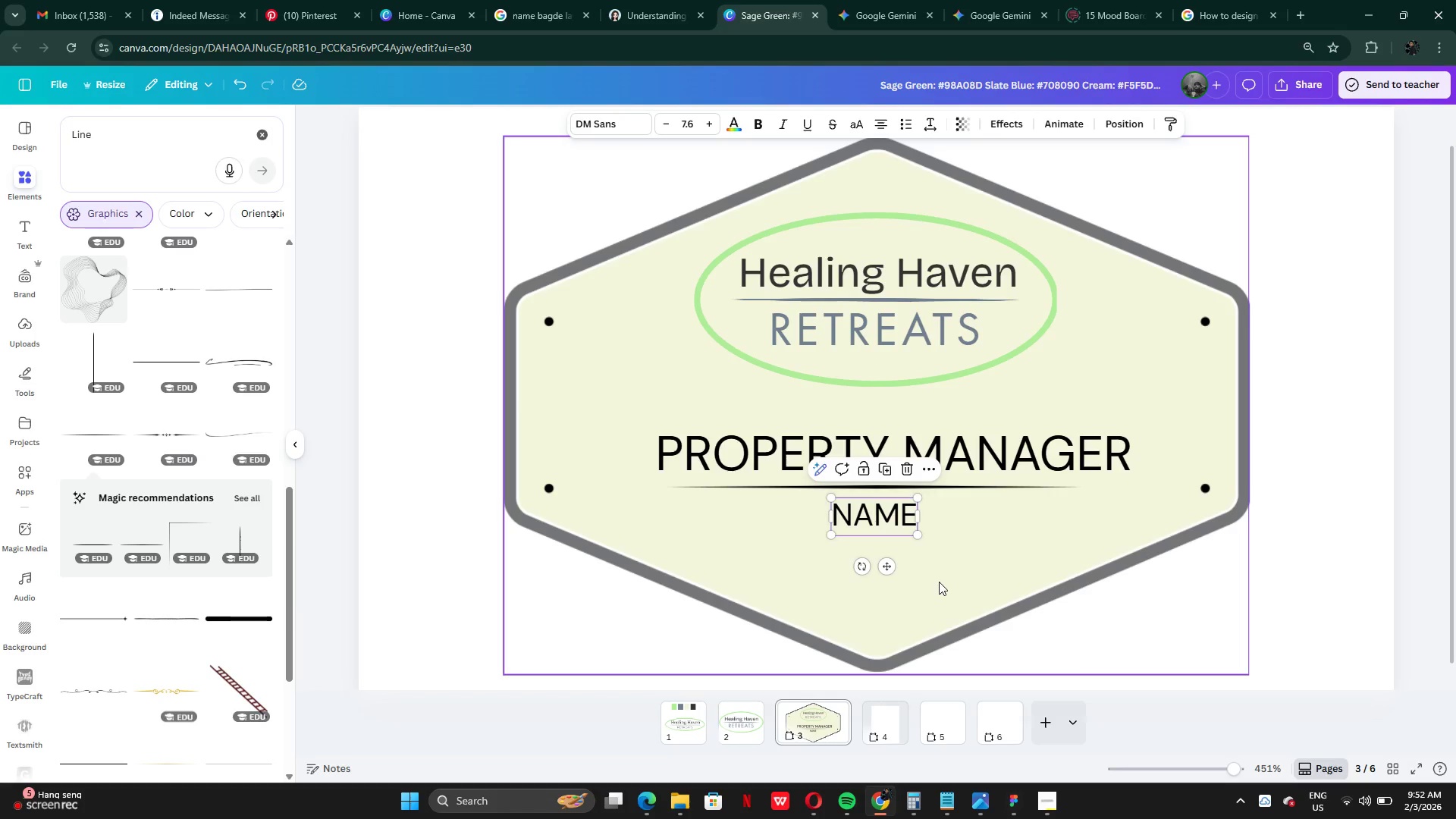 
left_click([939, 582])
 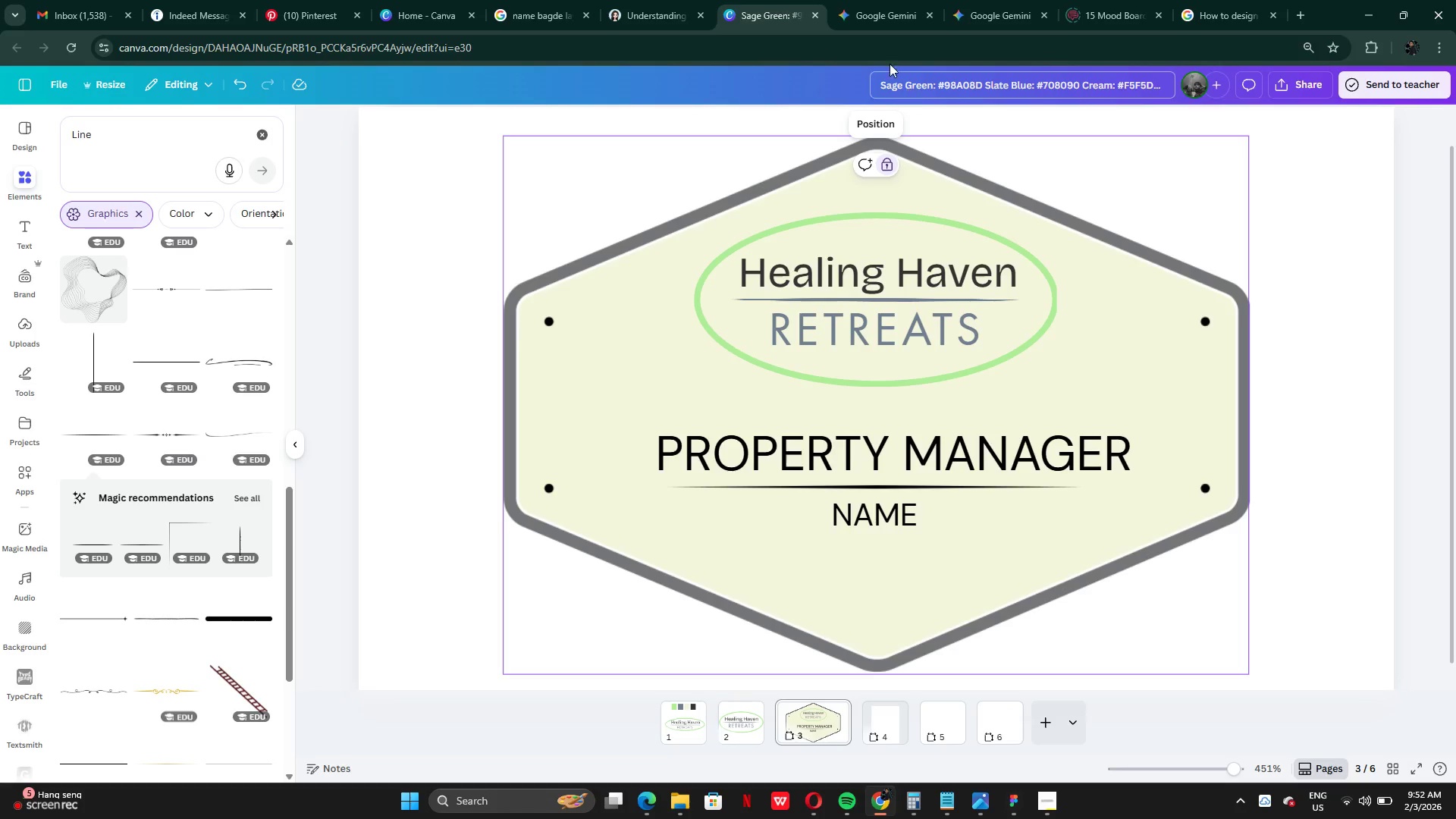 
left_click([871, 17])
 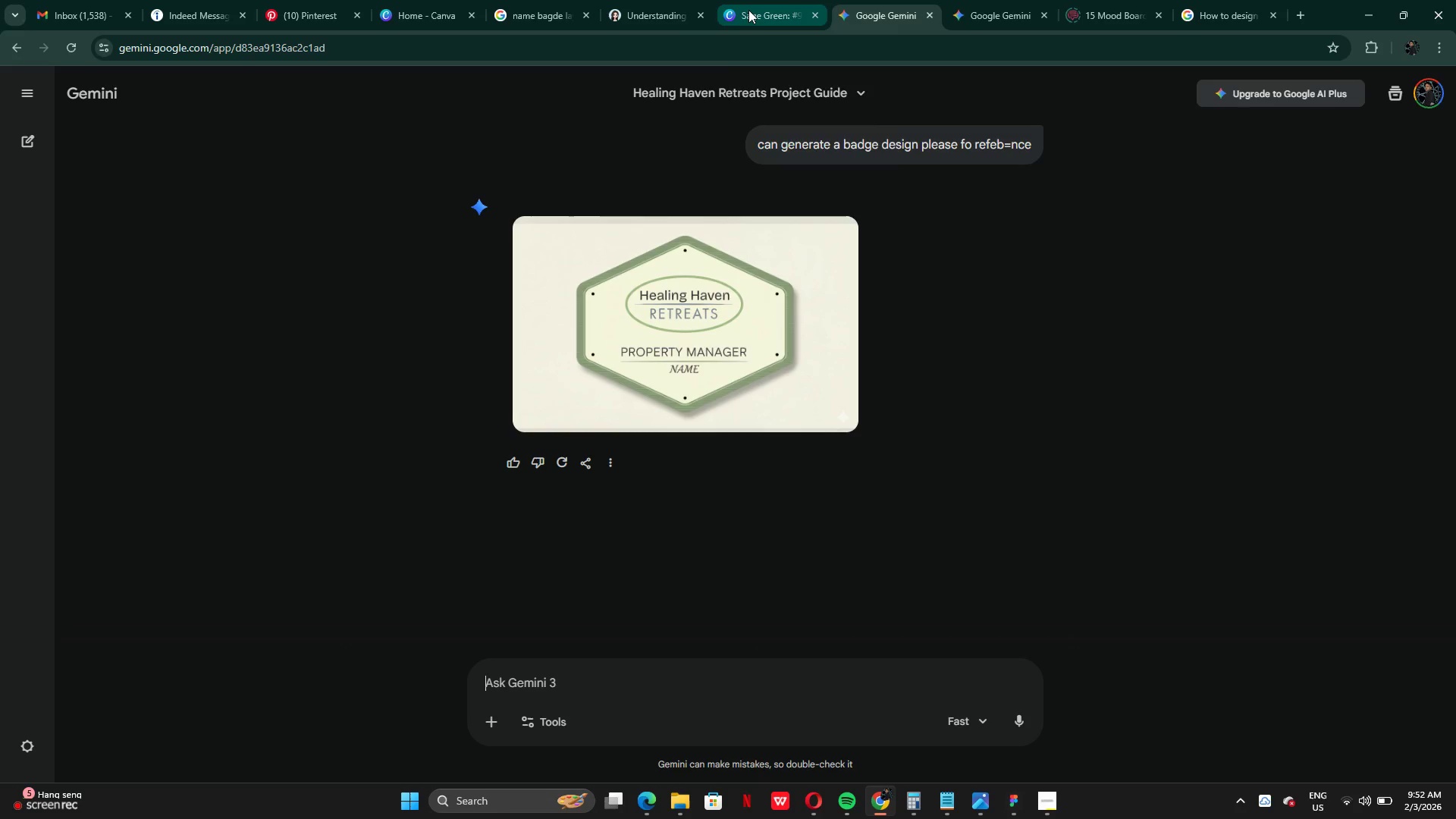 
left_click([748, 9])
 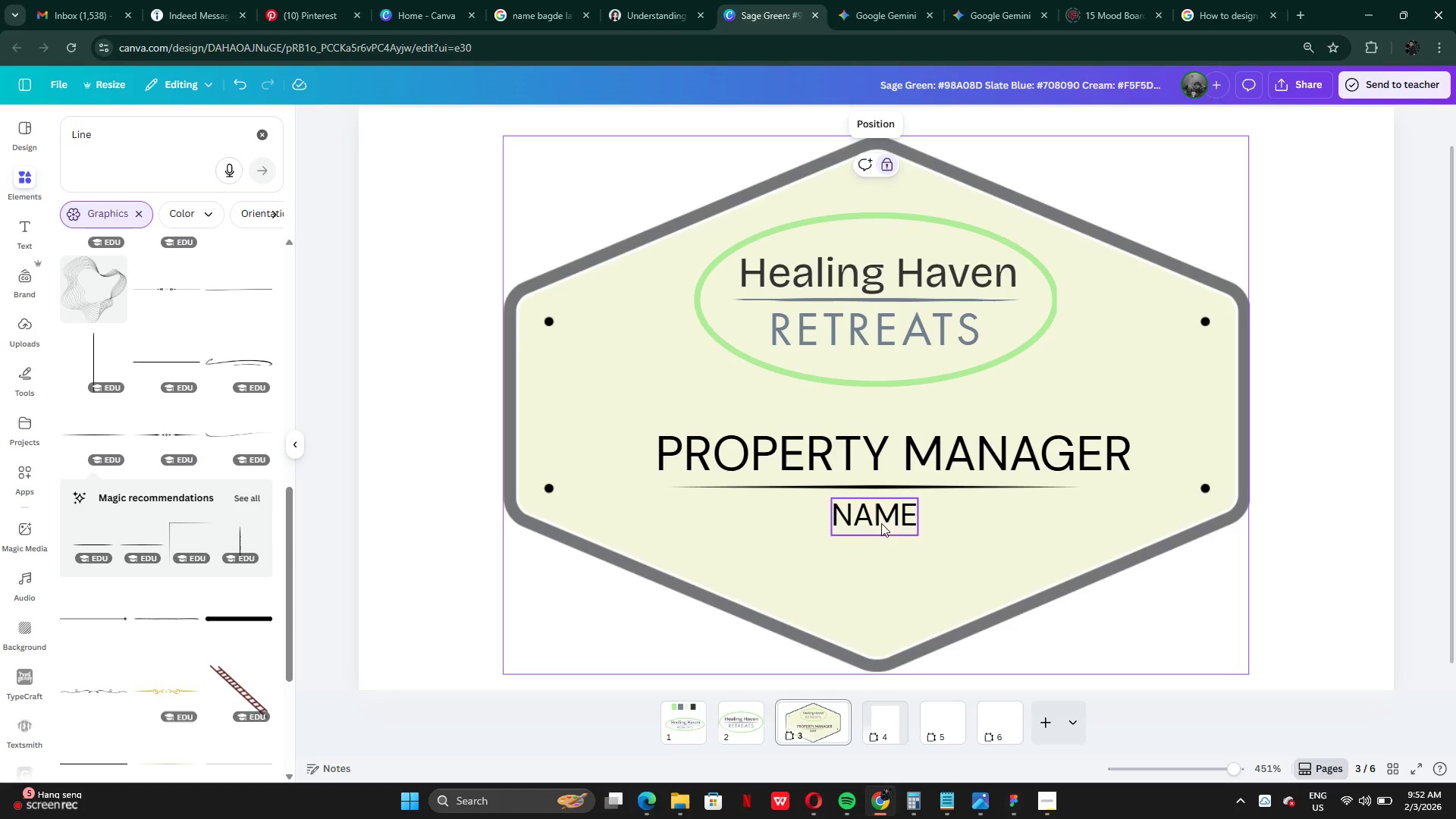 
left_click([879, 516])
 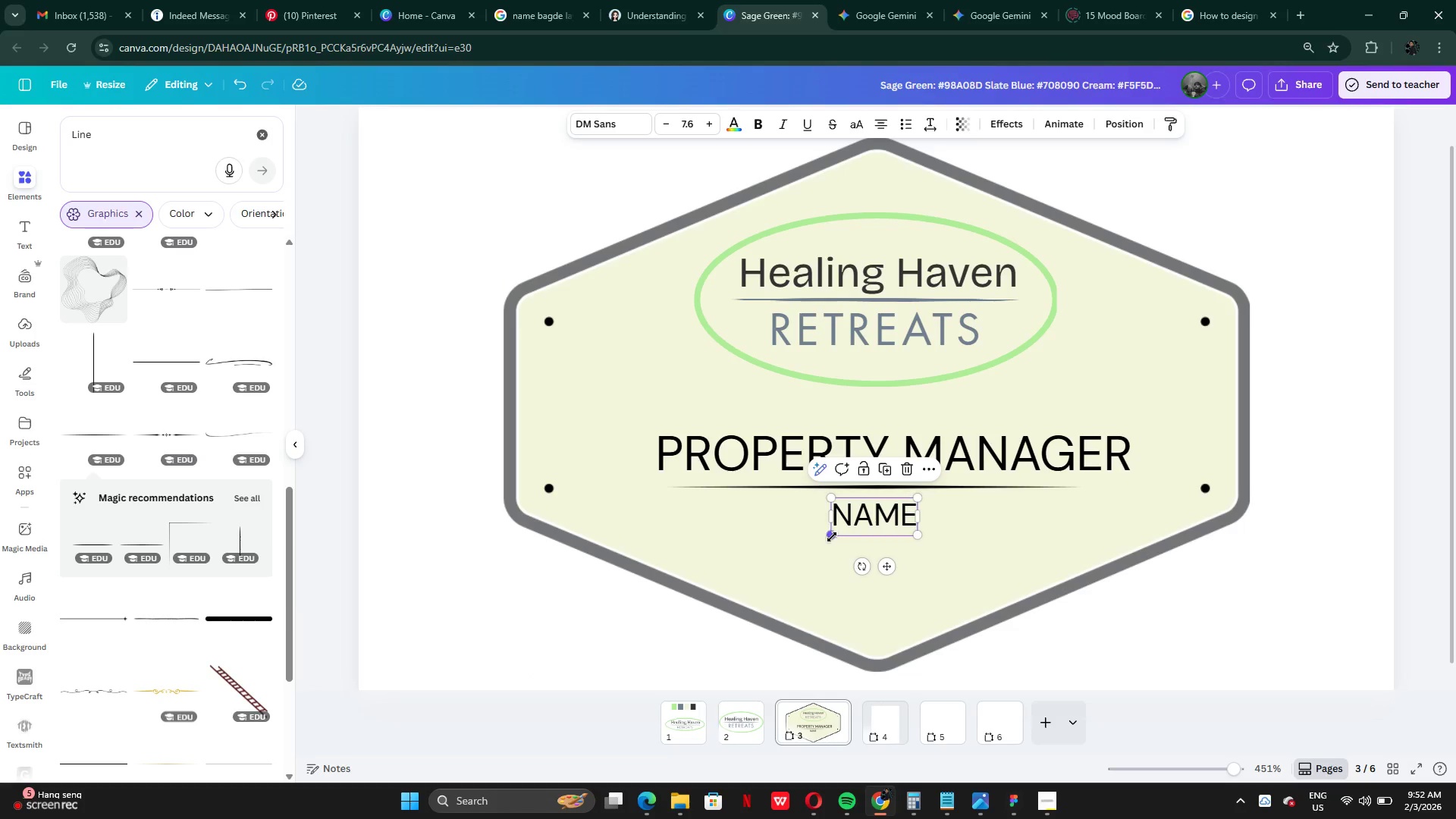 
left_click_drag(start_coordinate=[831, 537], to_coordinate=[817, 550])
 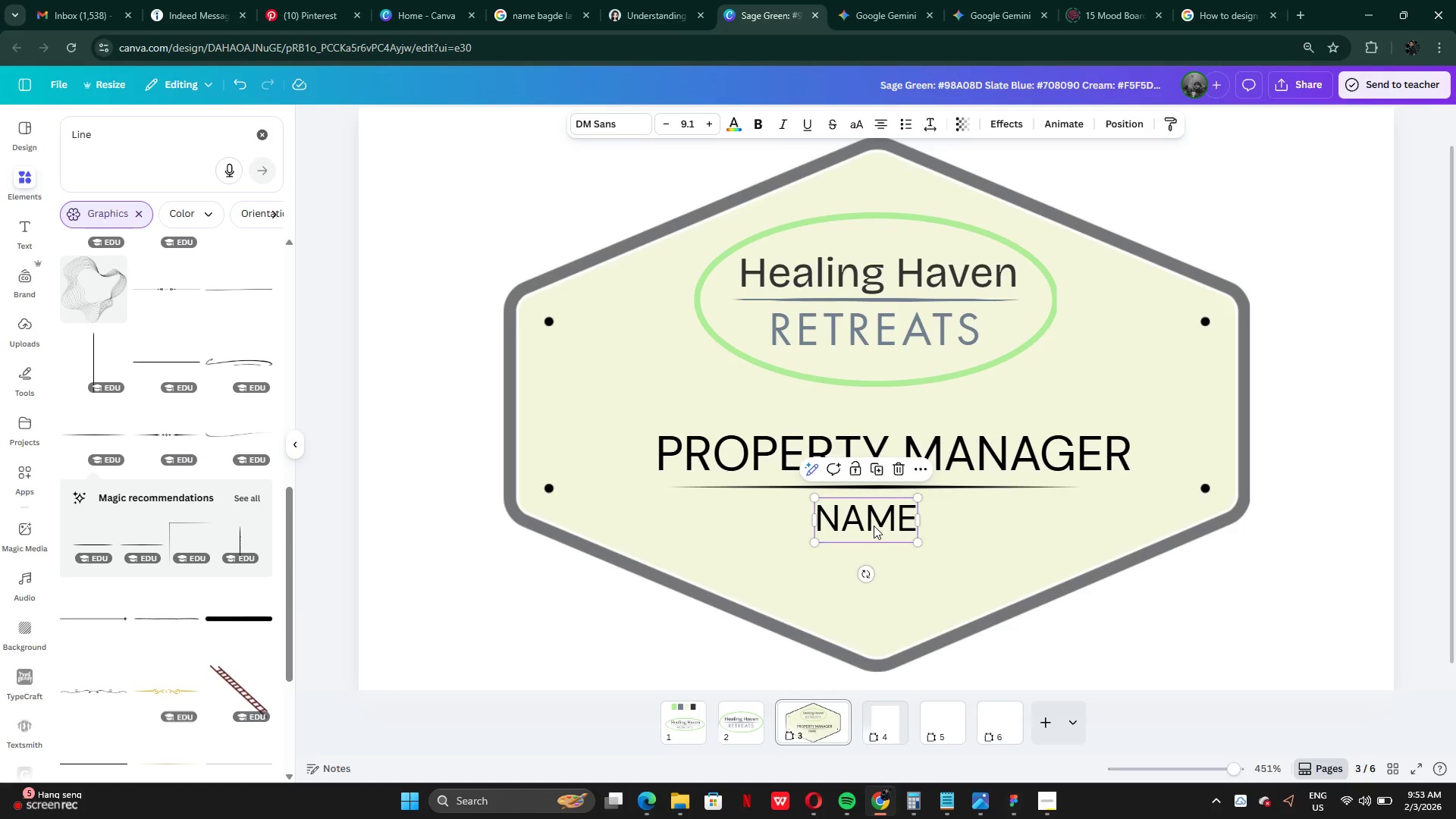 
left_click_drag(start_coordinate=[874, 526], to_coordinate=[886, 521])
 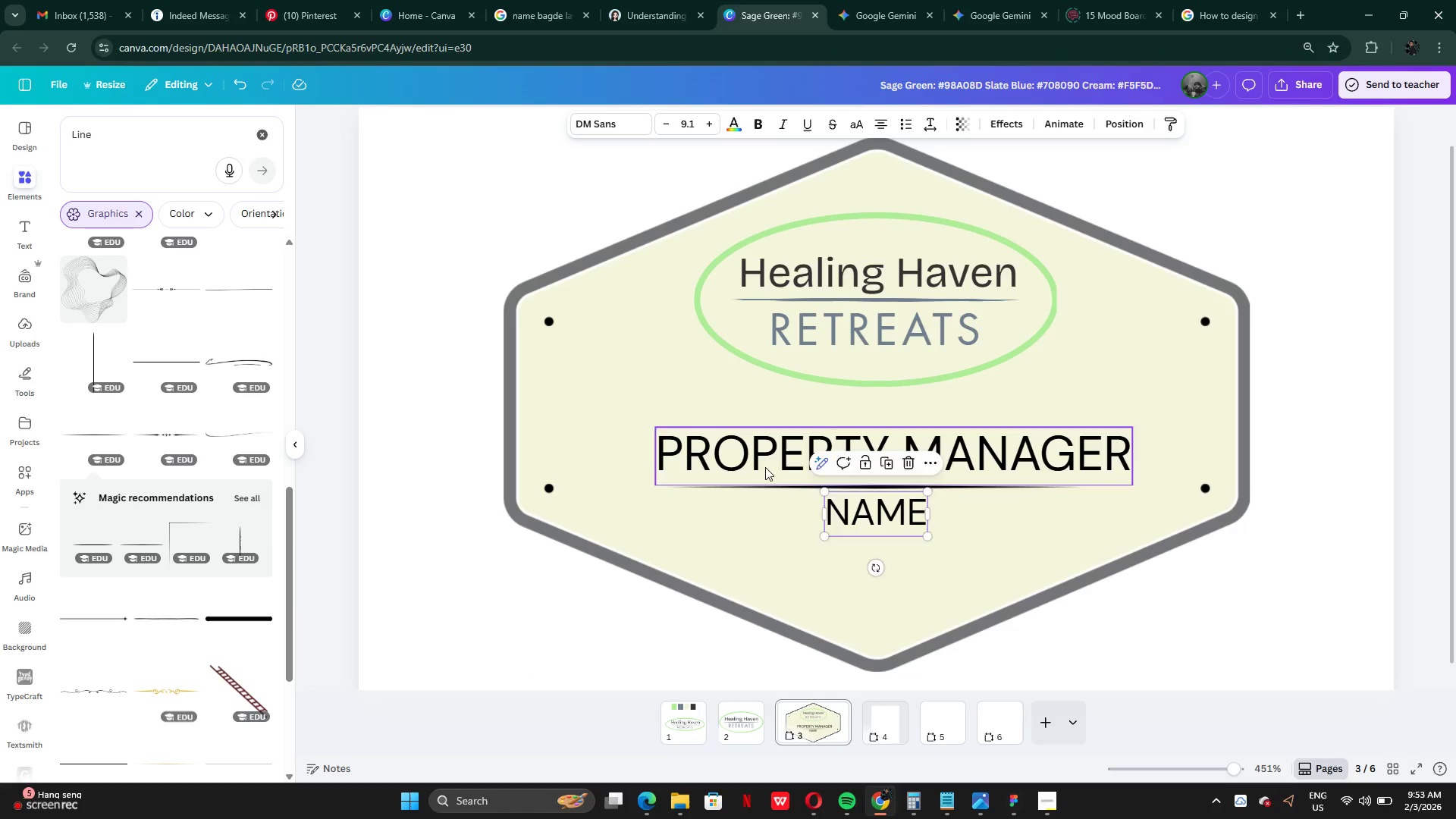 
left_click([765, 467])
 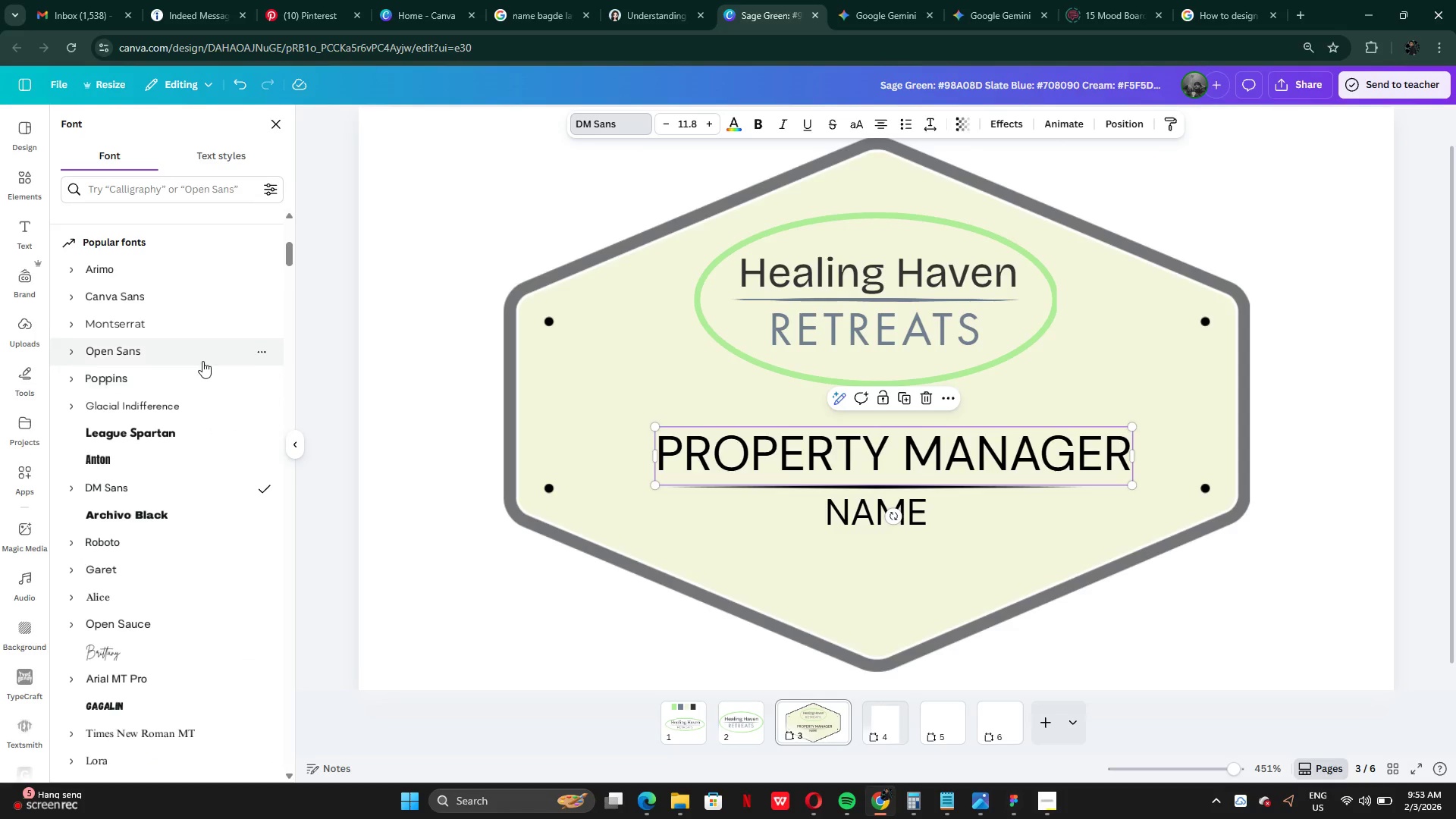 
left_click([140, 486])
 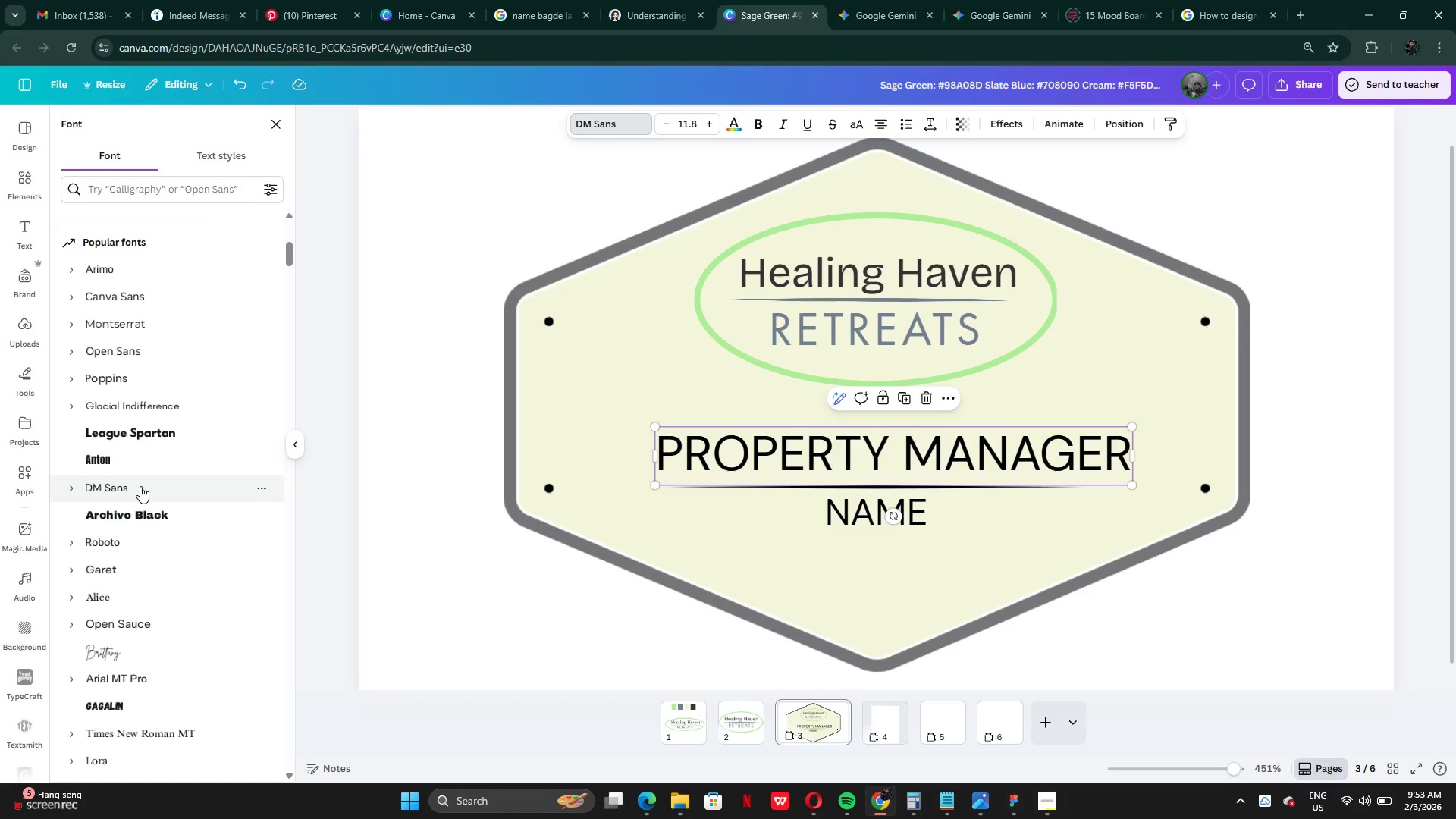 
scroll: coordinate [140, 486], scroll_direction: down, amount: 5.0
 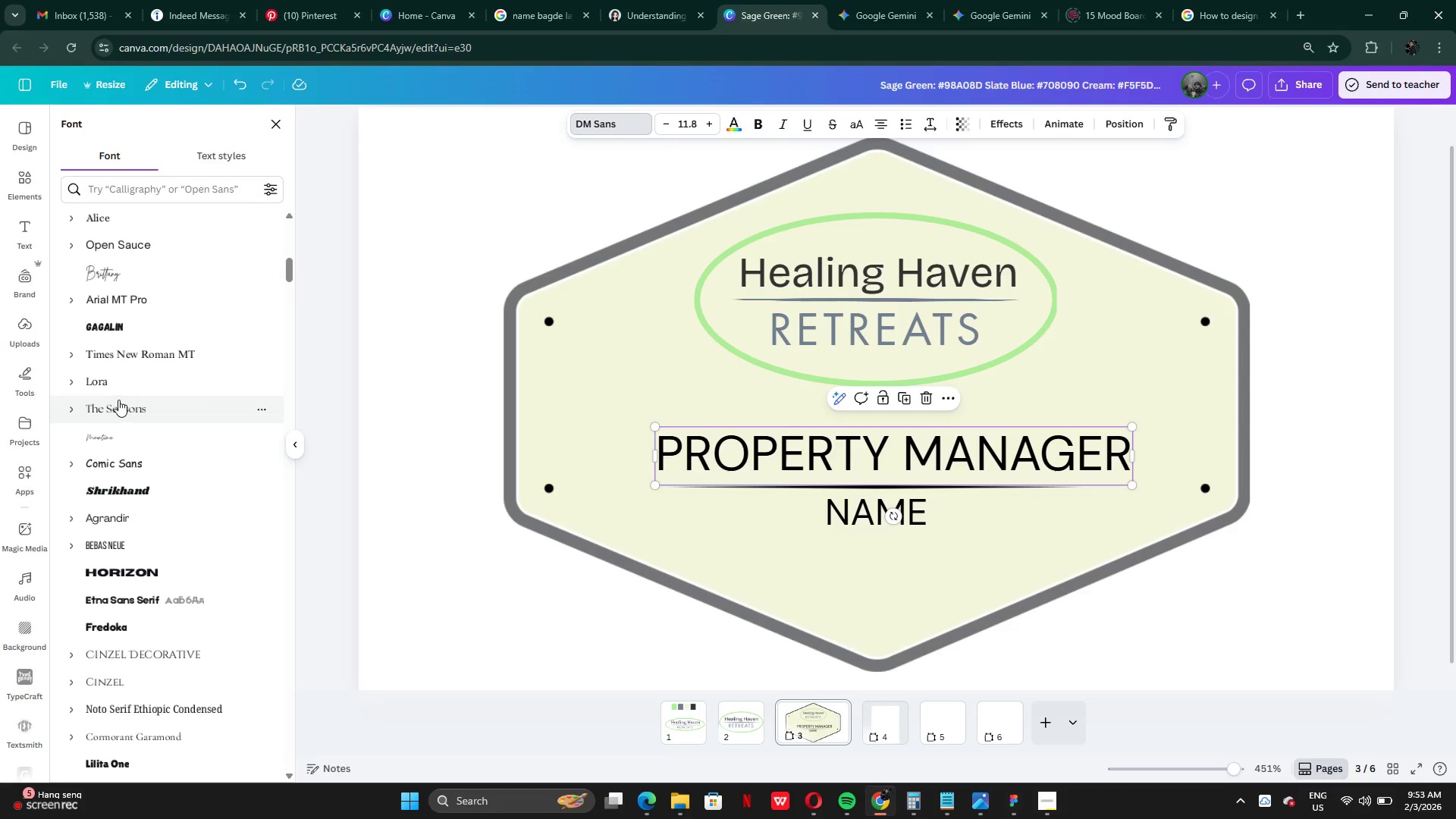 
left_click([124, 381])
 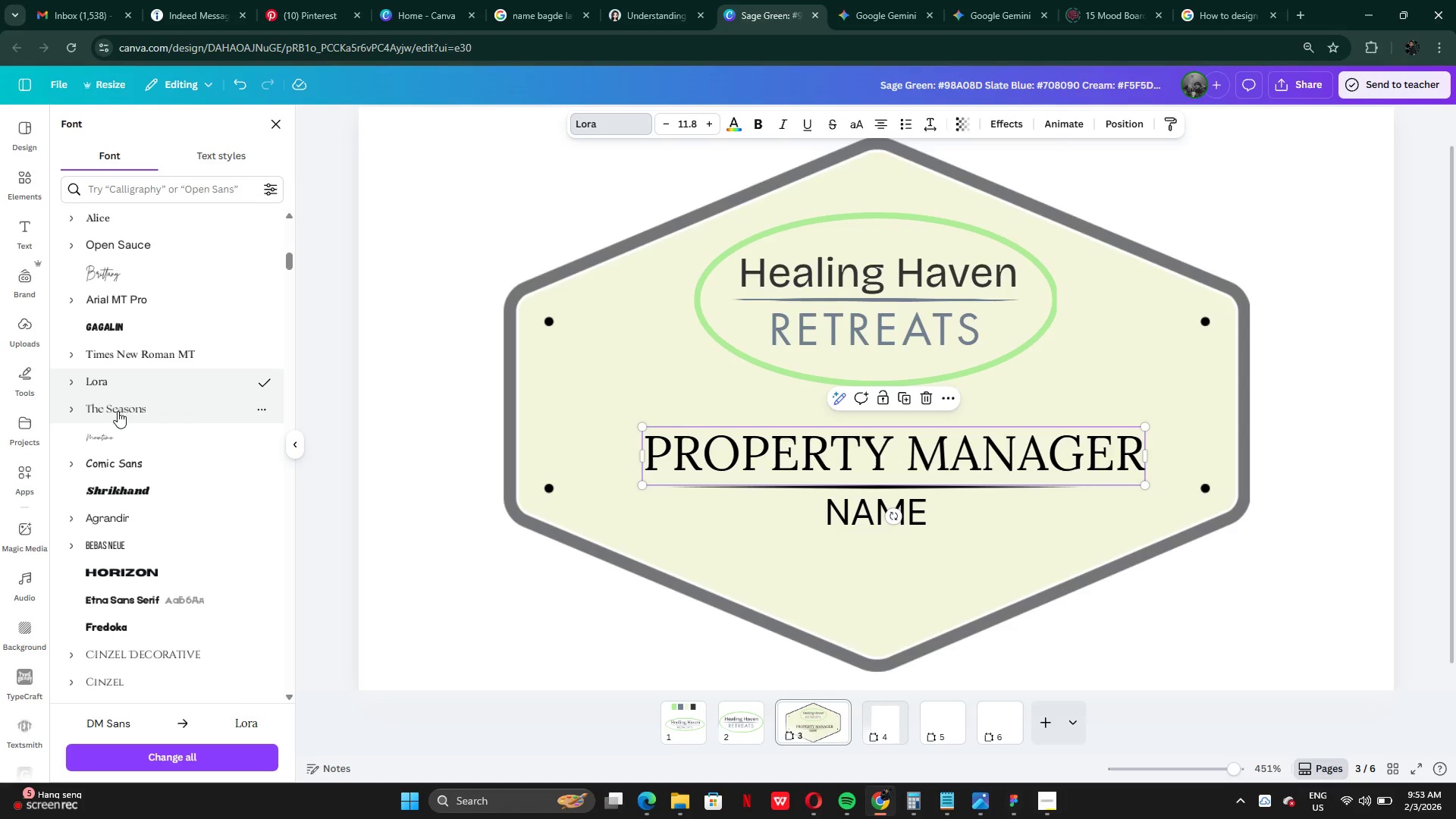 
left_click([118, 411])
 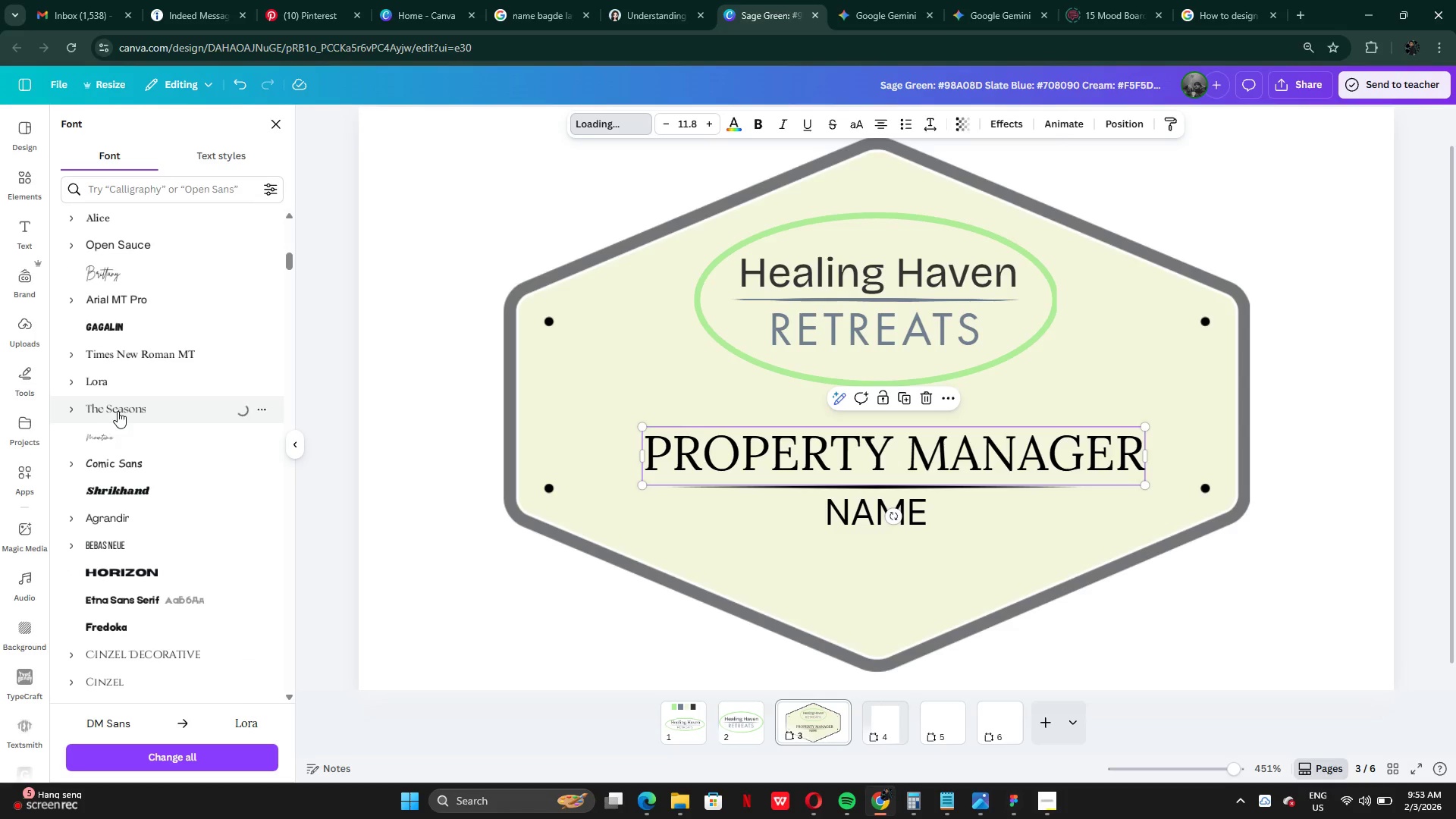 
scroll: coordinate [149, 464], scroll_direction: down, amount: 6.0
 